 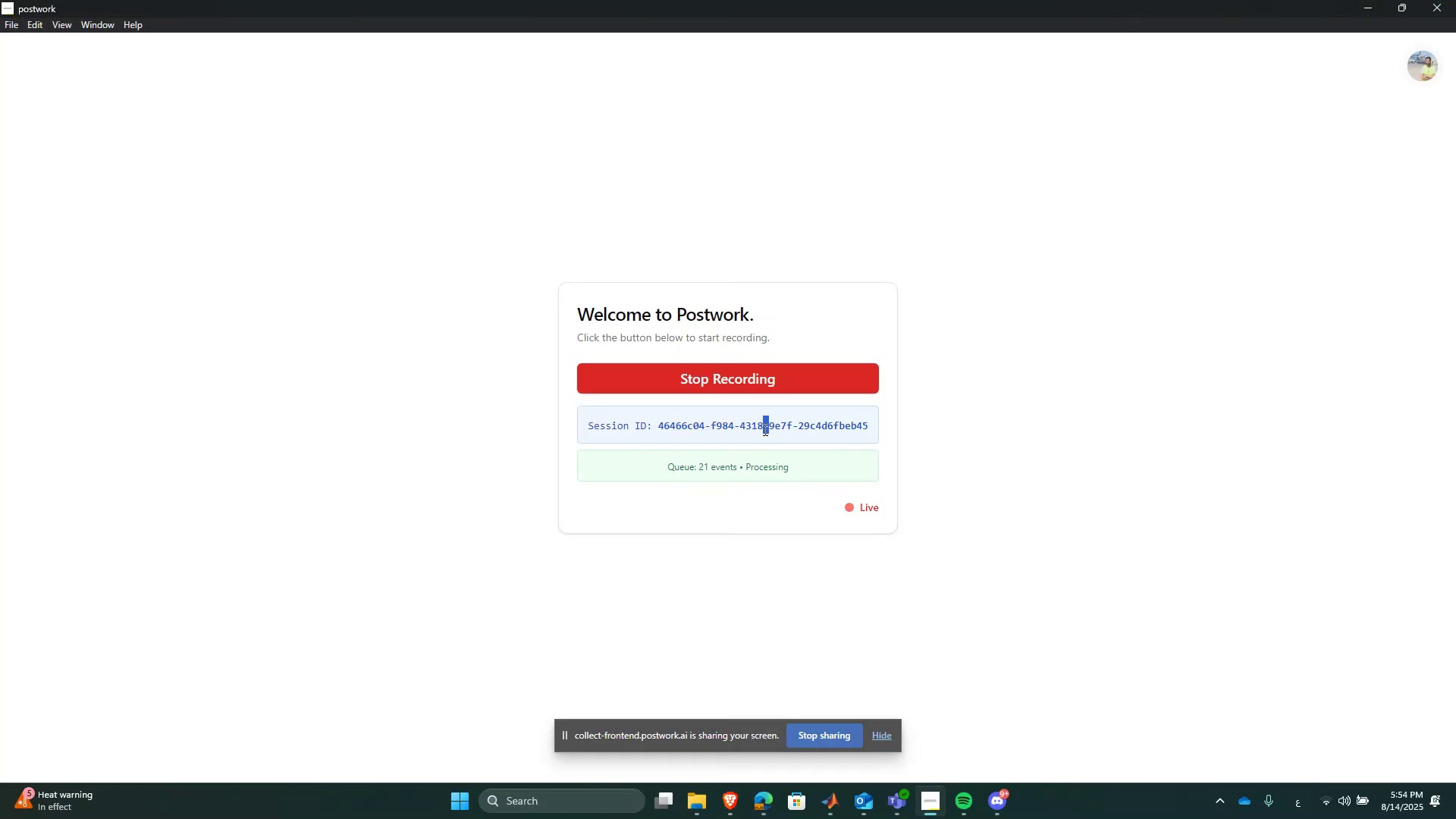 
triple_click([764, 429])
 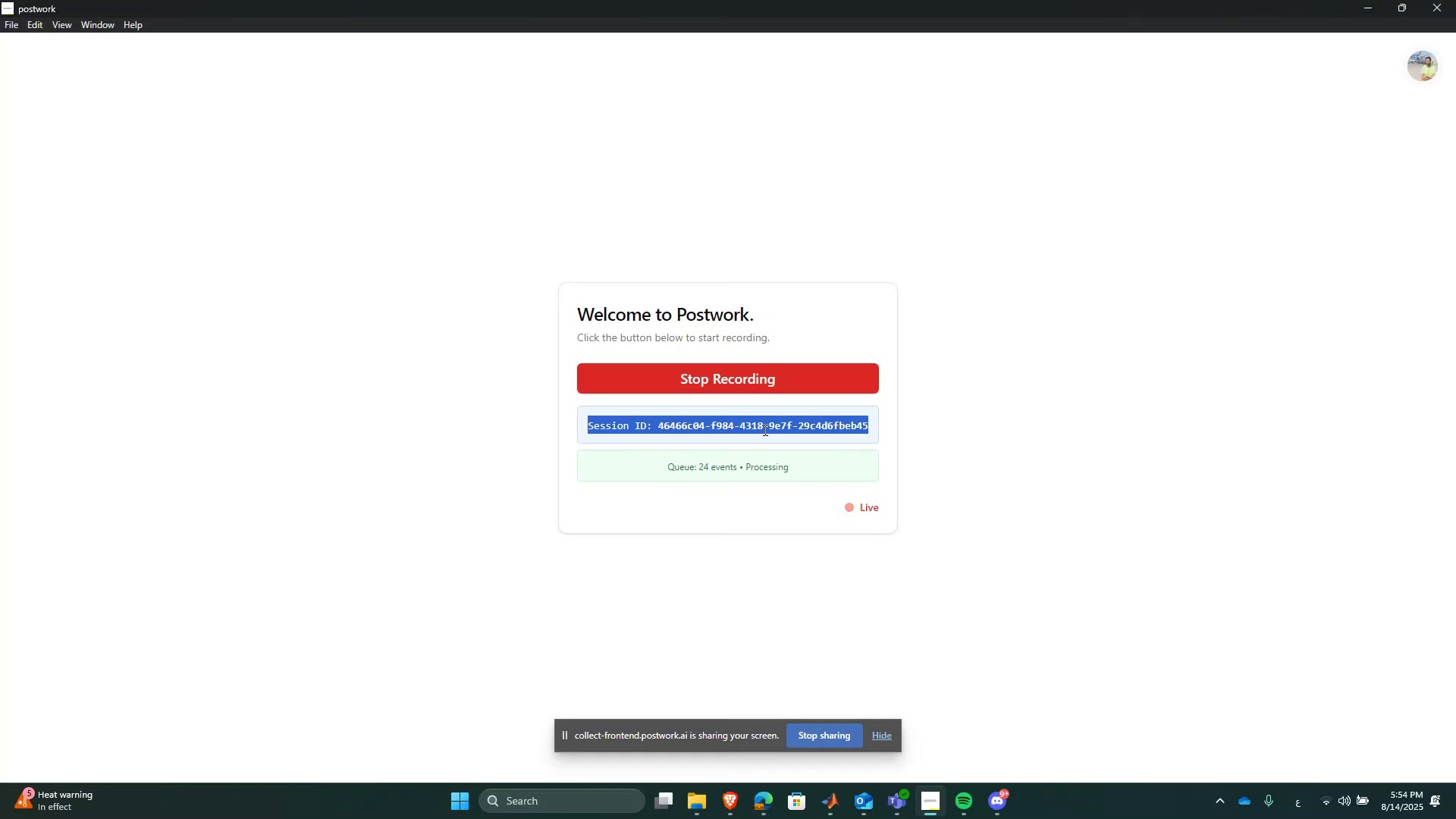 
key(Control+C)
 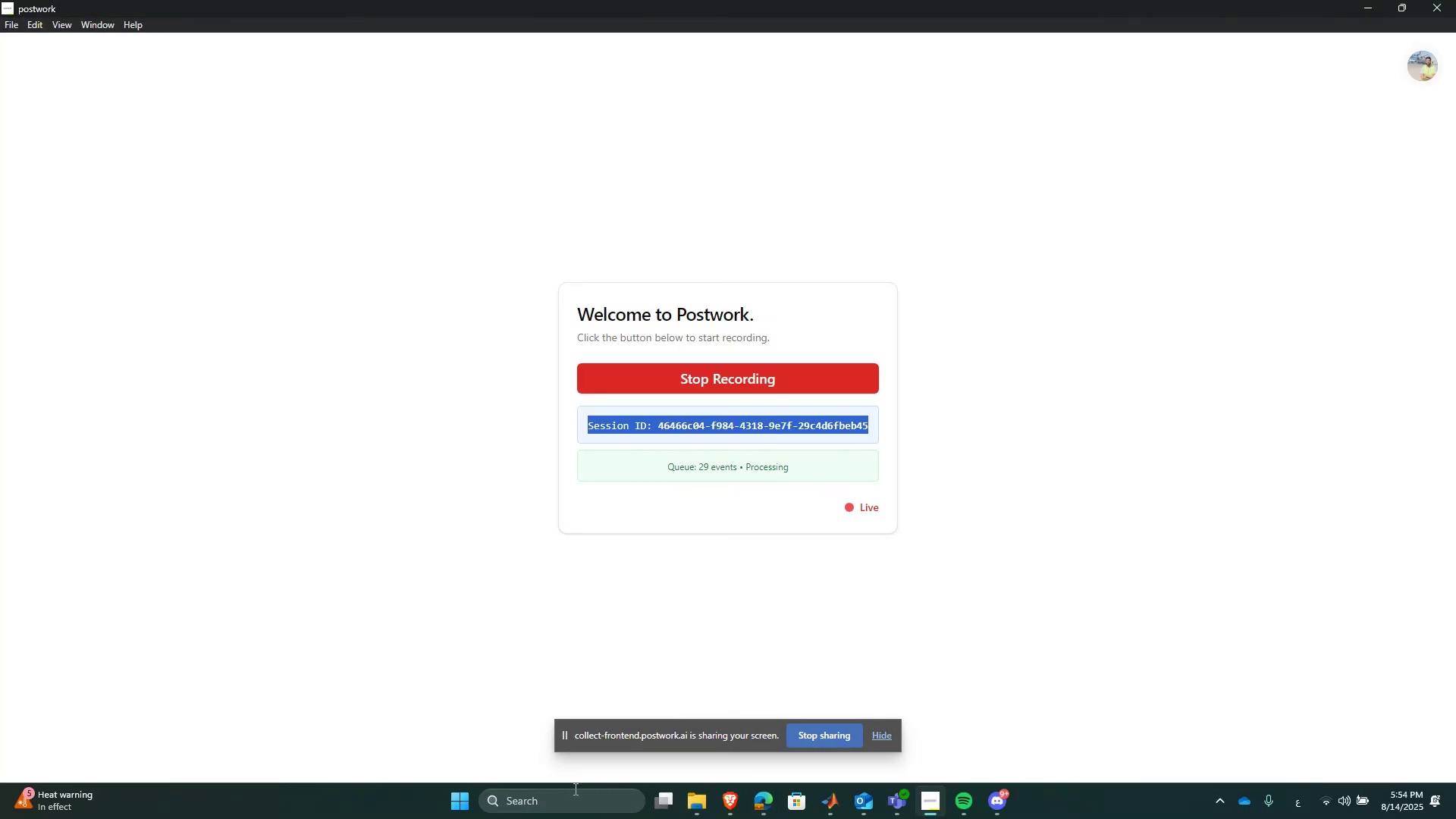 
left_click([572, 793])
 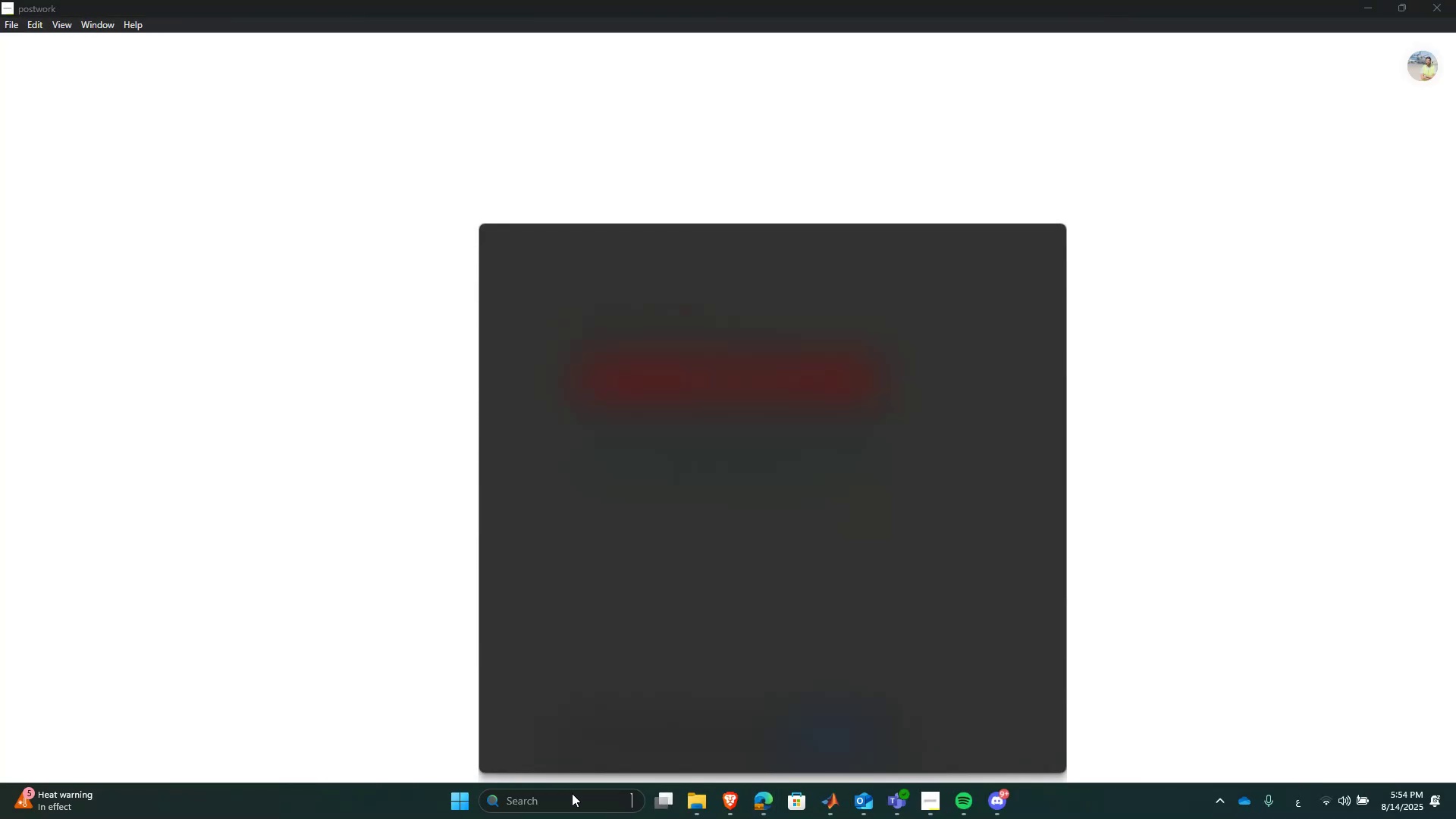 
key(Alt+AltRight)
 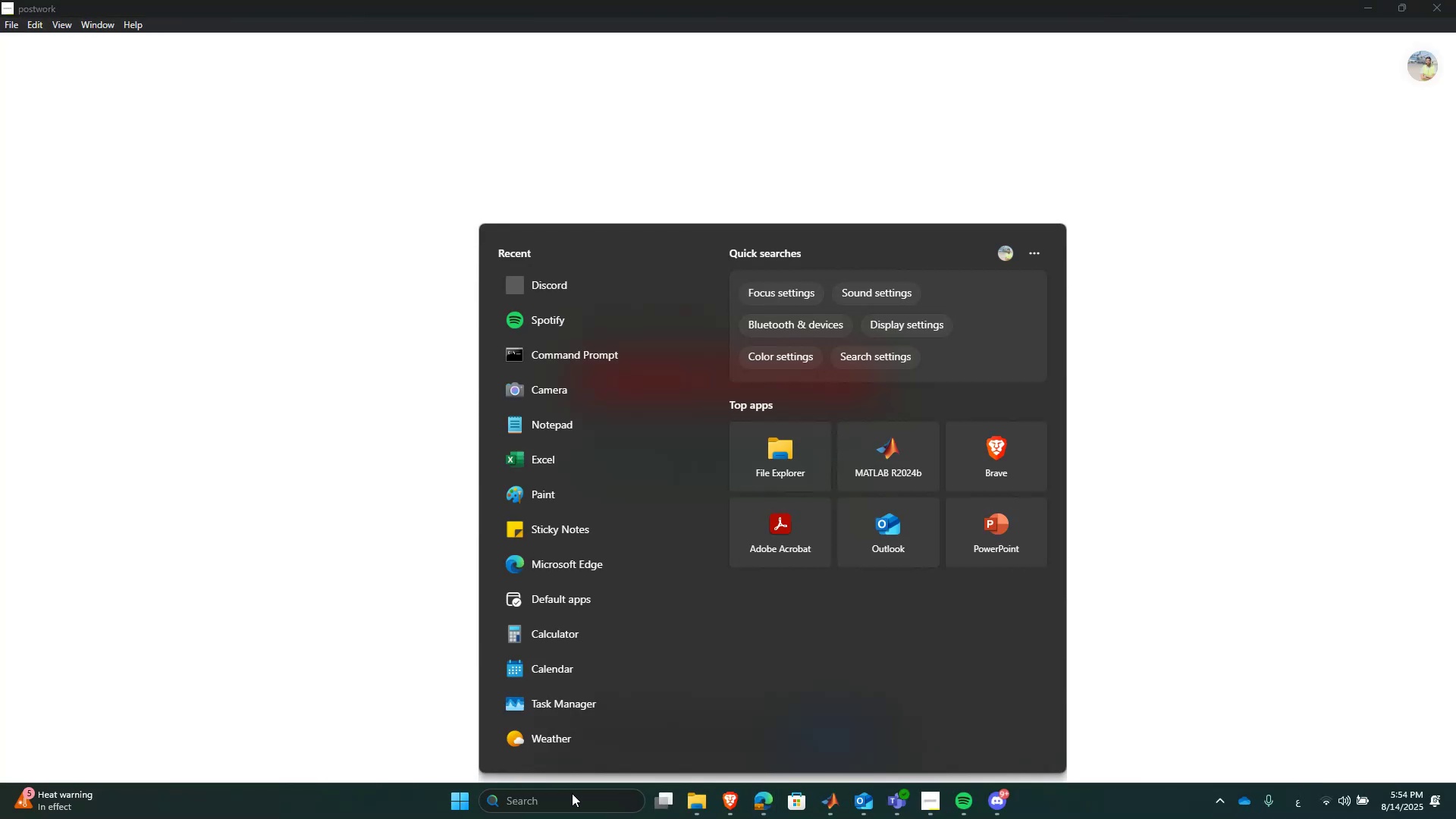 
type(not)
 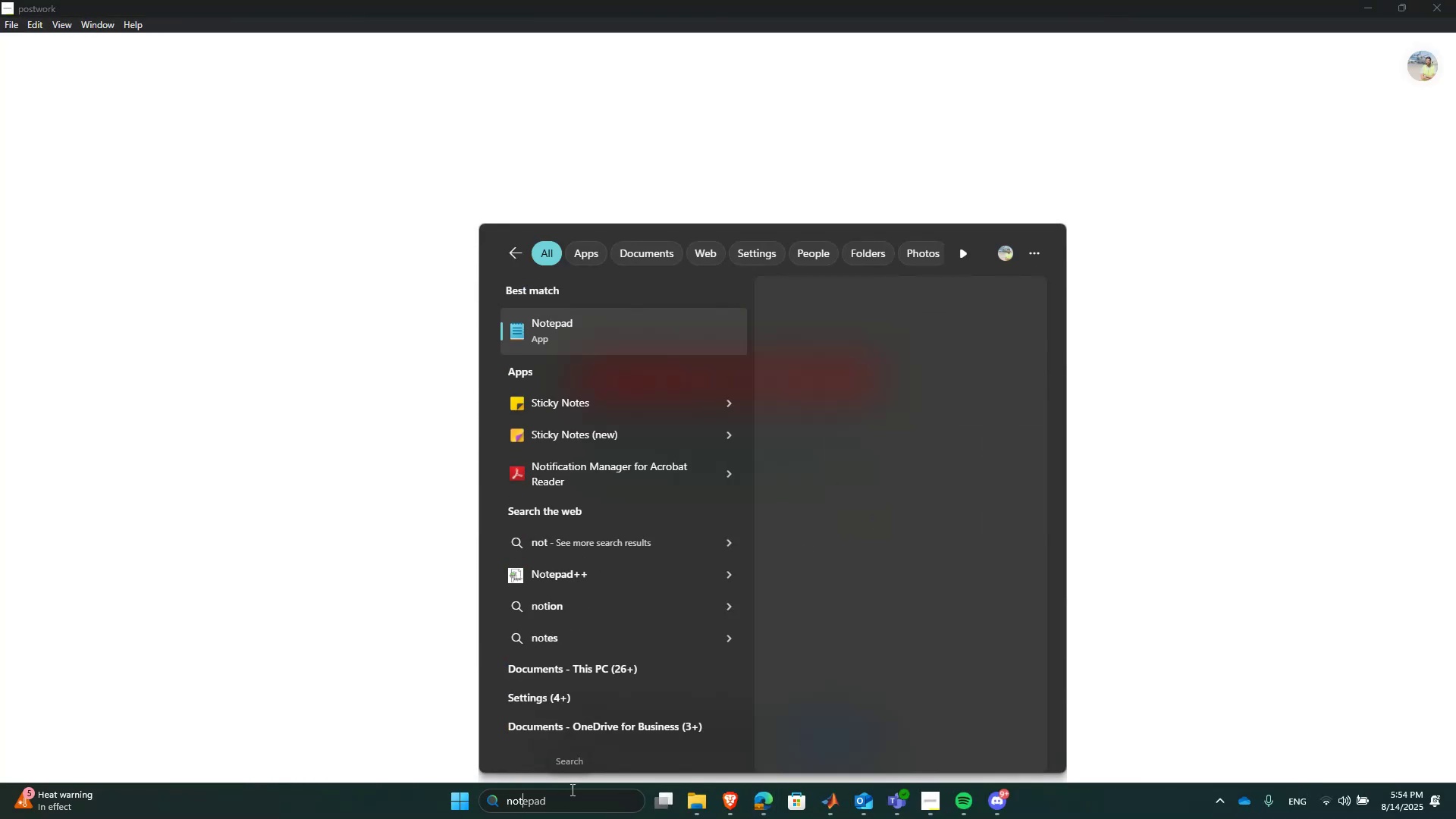 
key(Enter)
 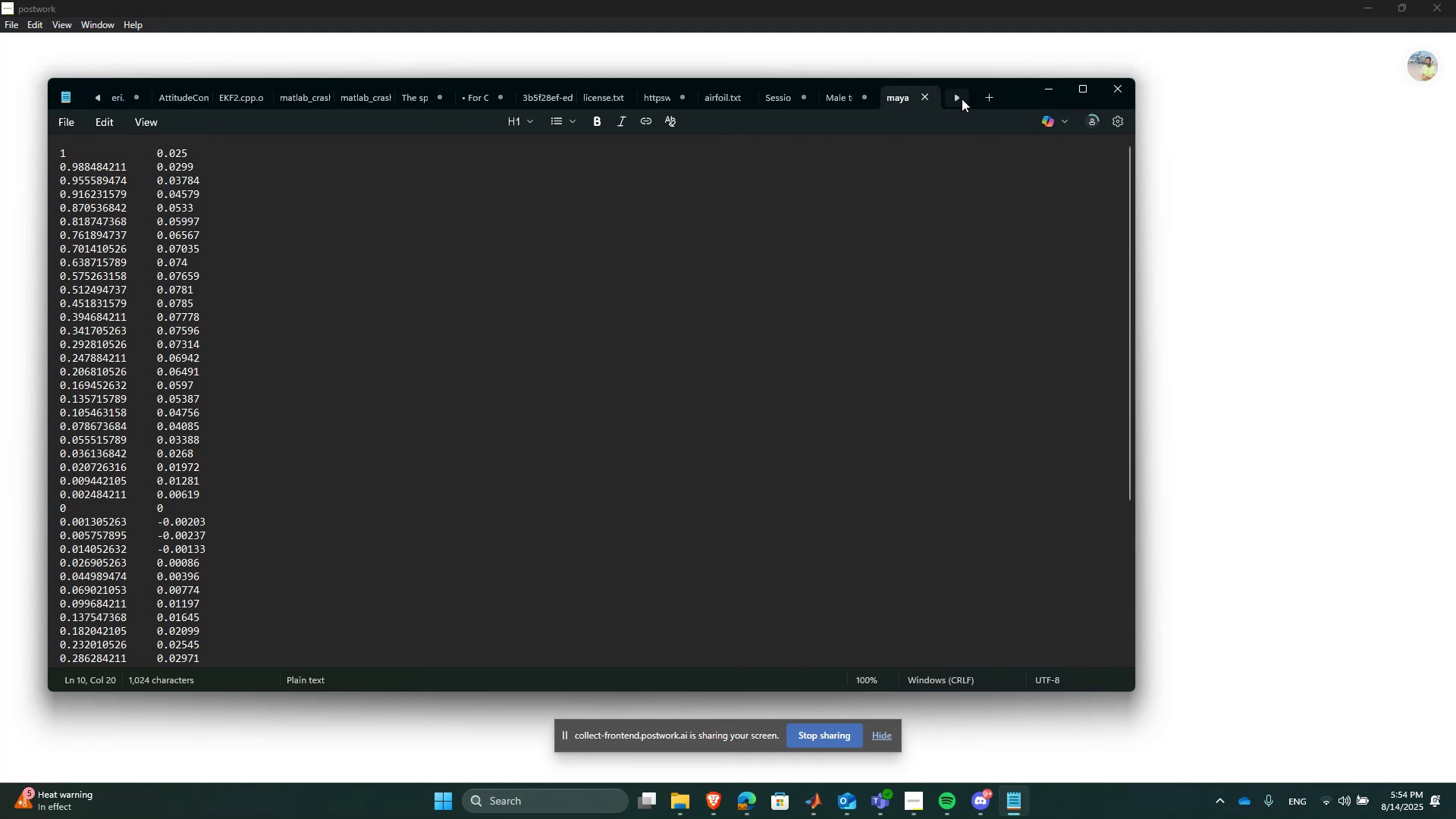 
left_click([774, 105])
 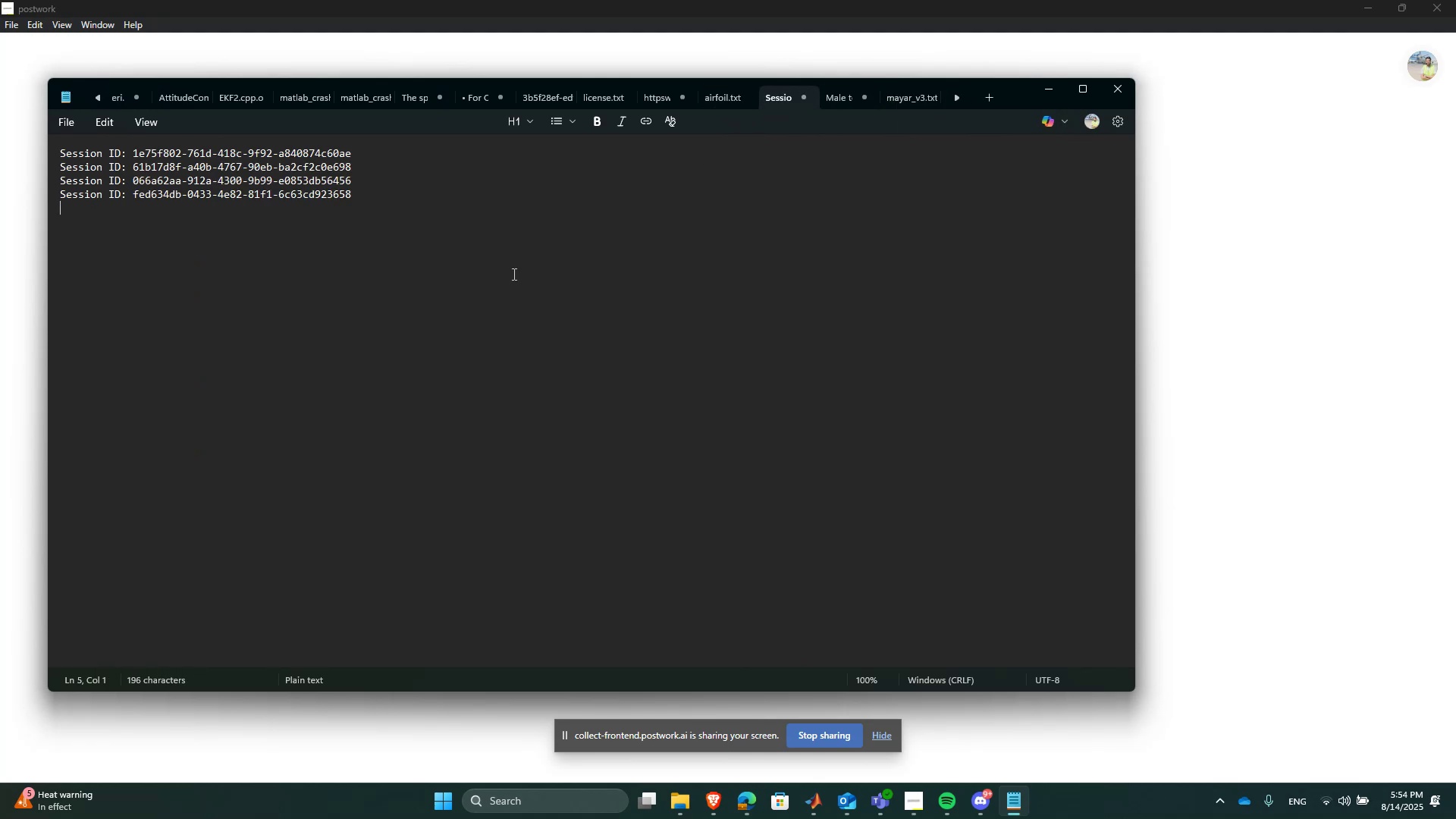 
key(Enter)
 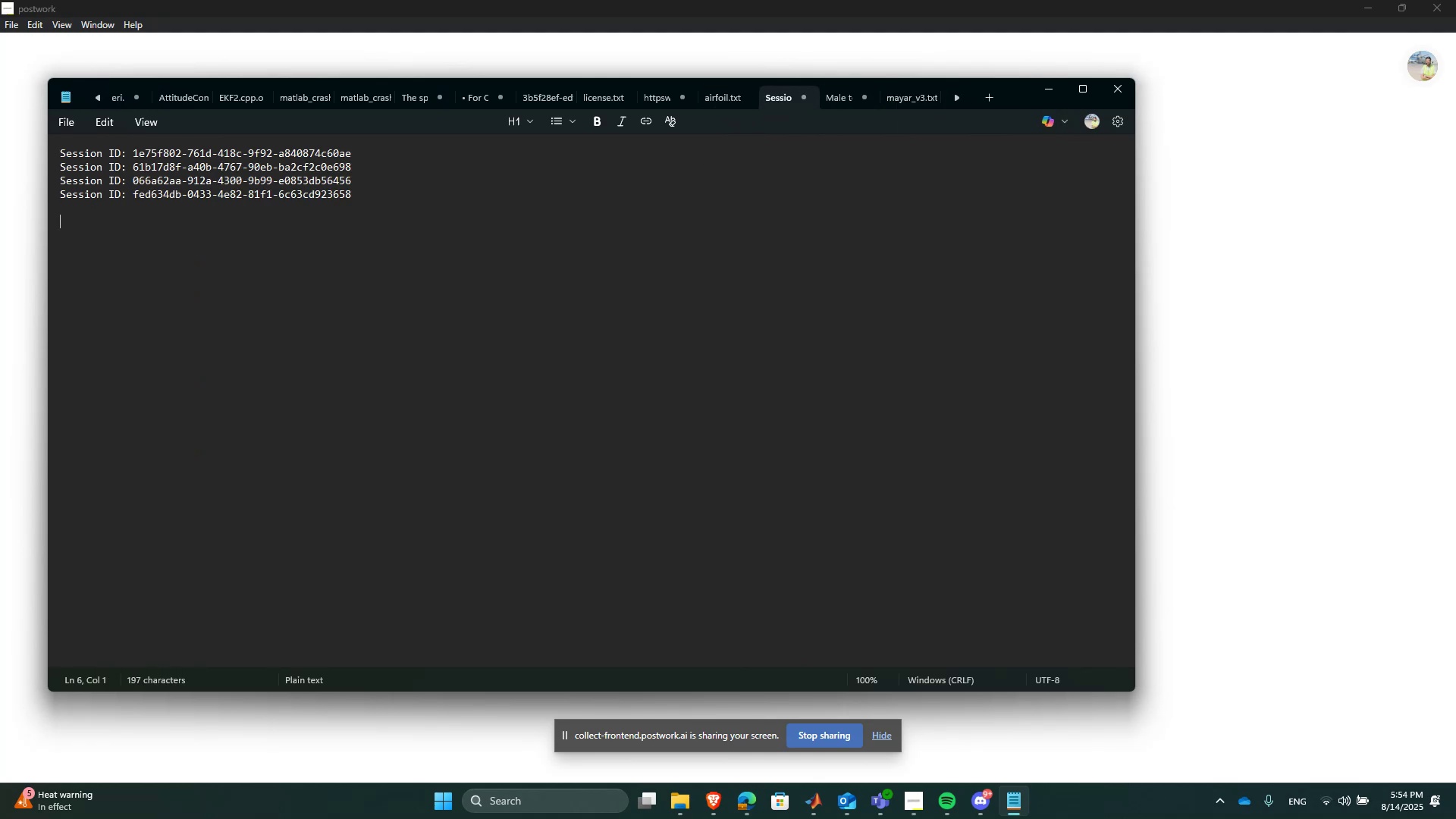 
key(Enter)
 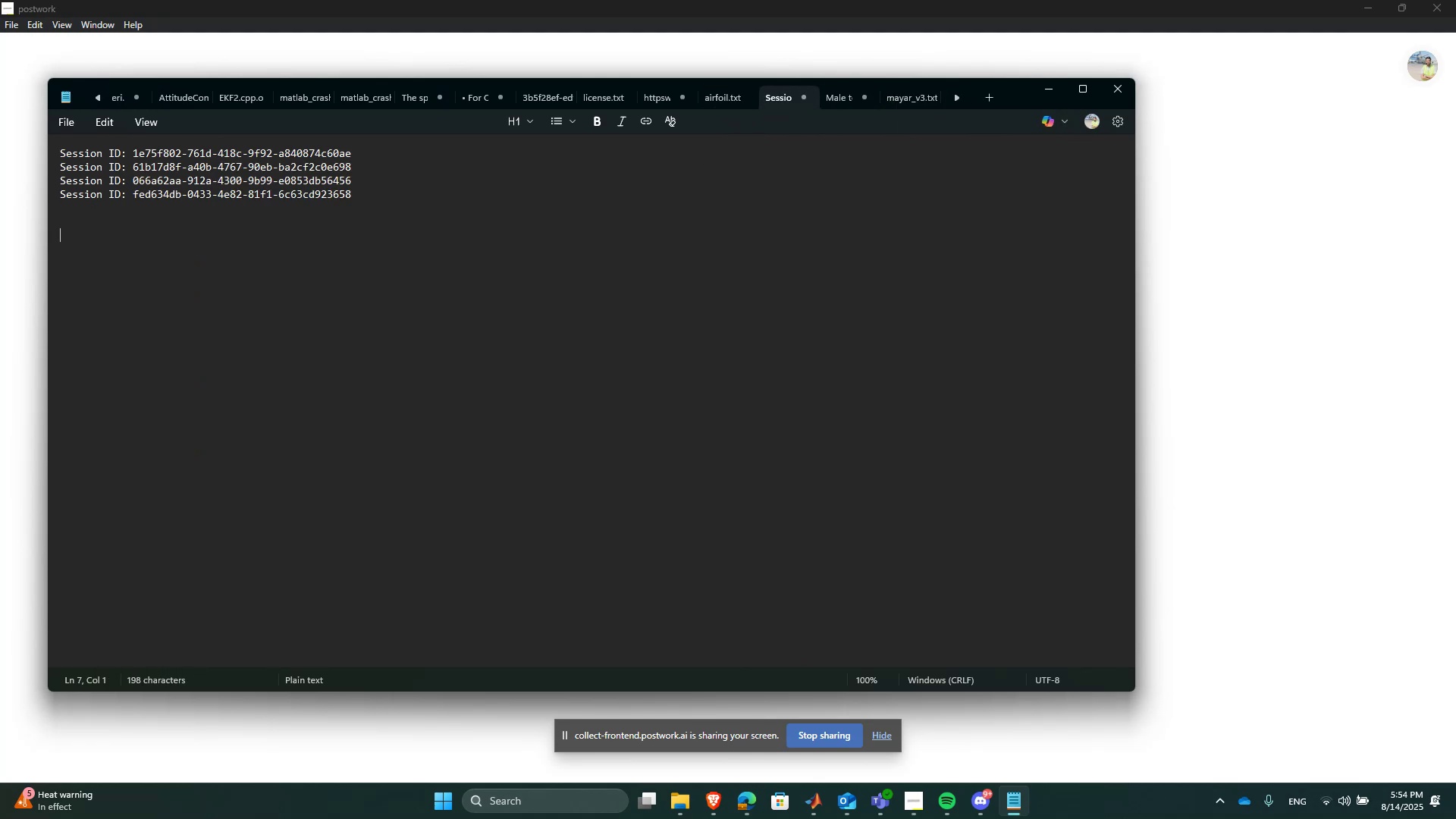 
key(Numpad1)
 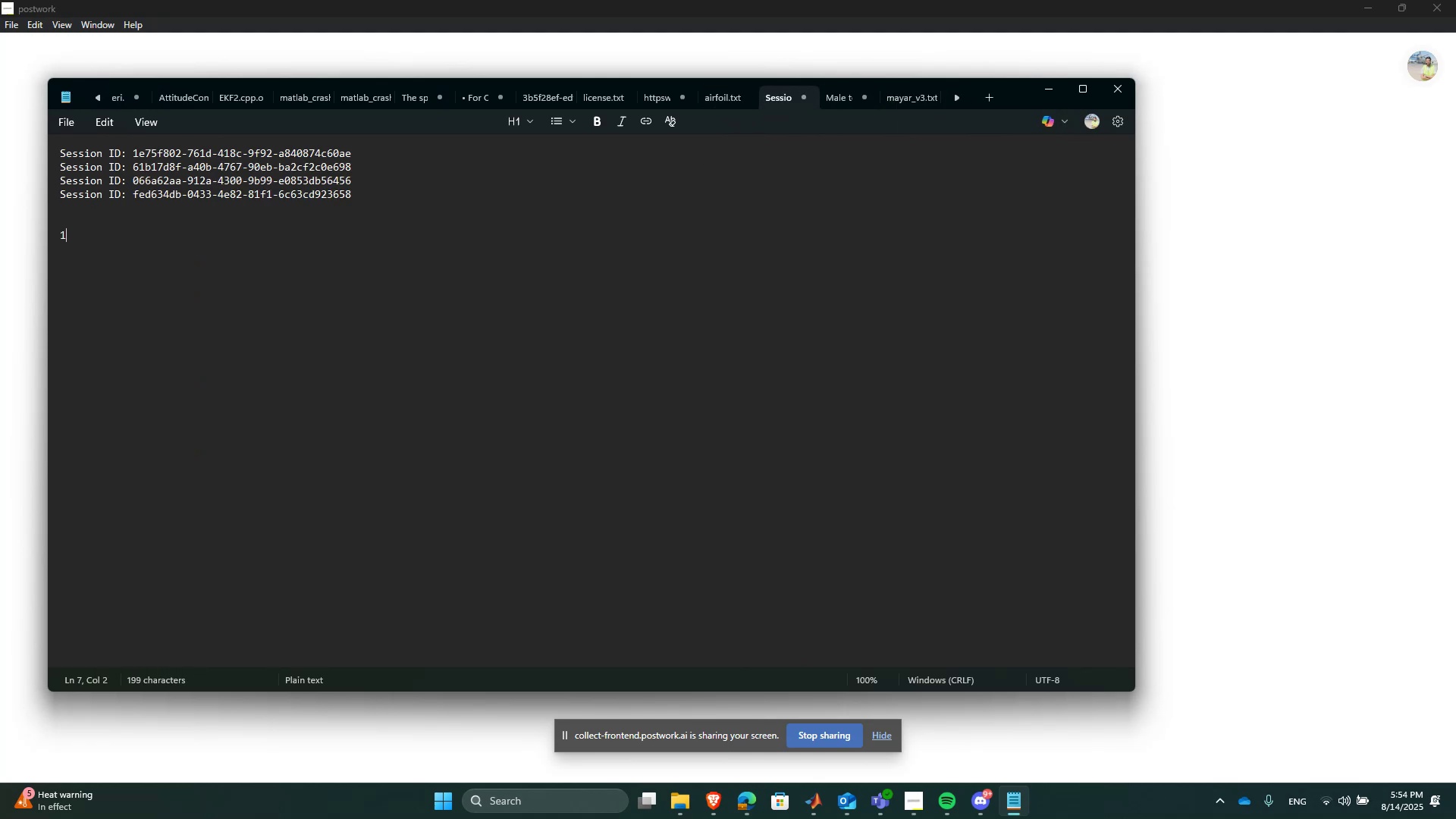 
key(Numpad4)
 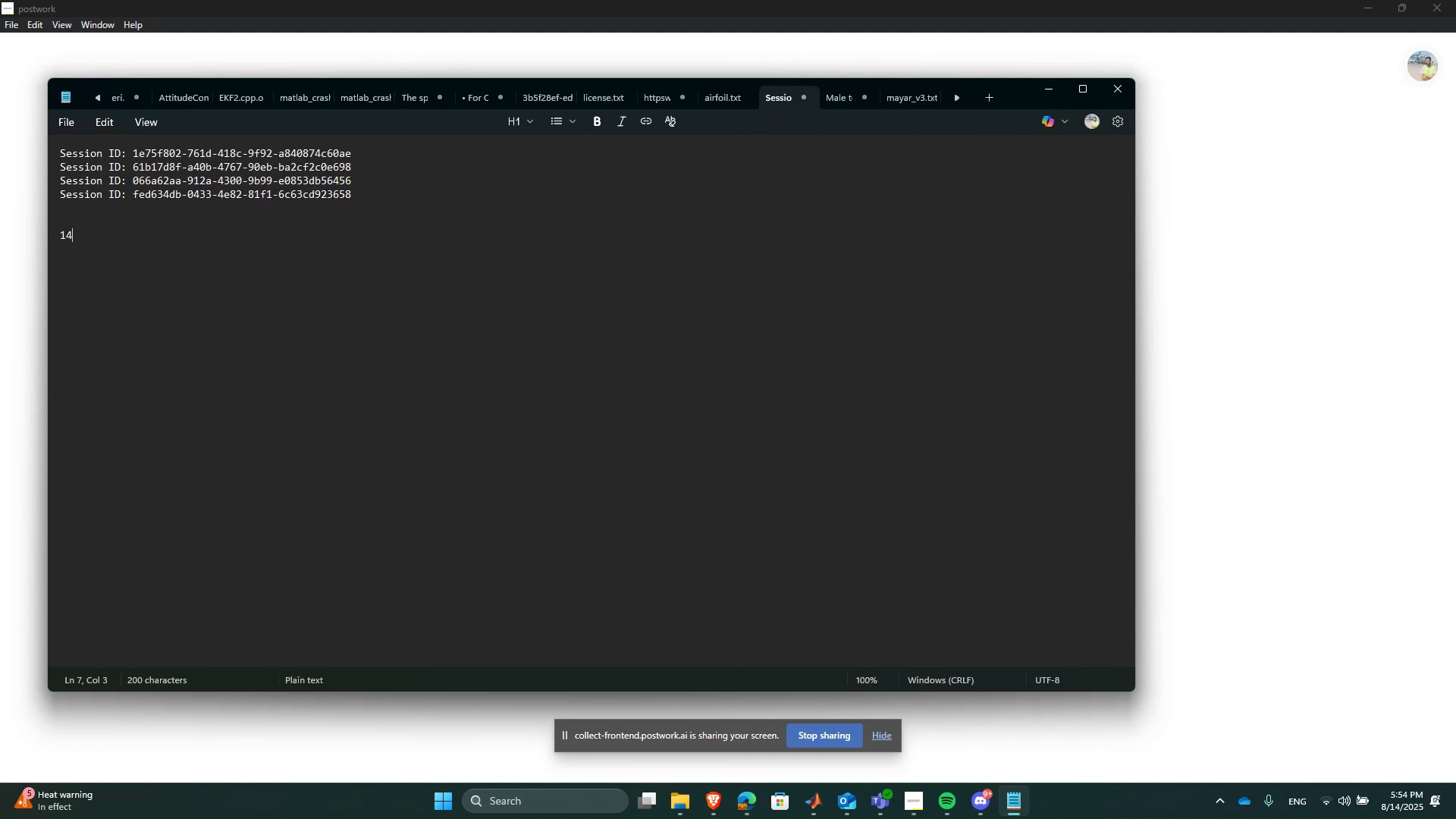 
key(Space)
 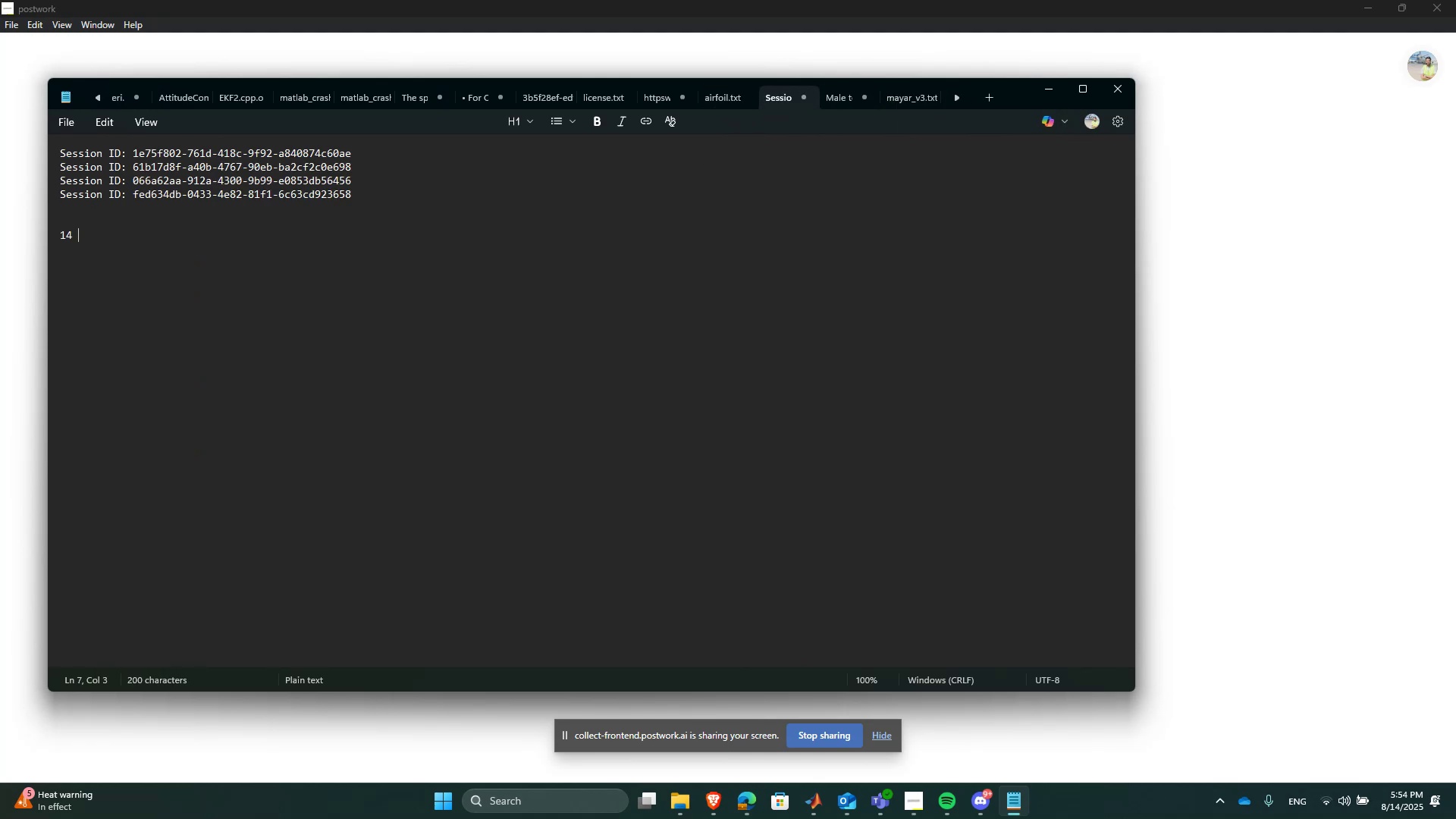 
key(NumpadDivide)
 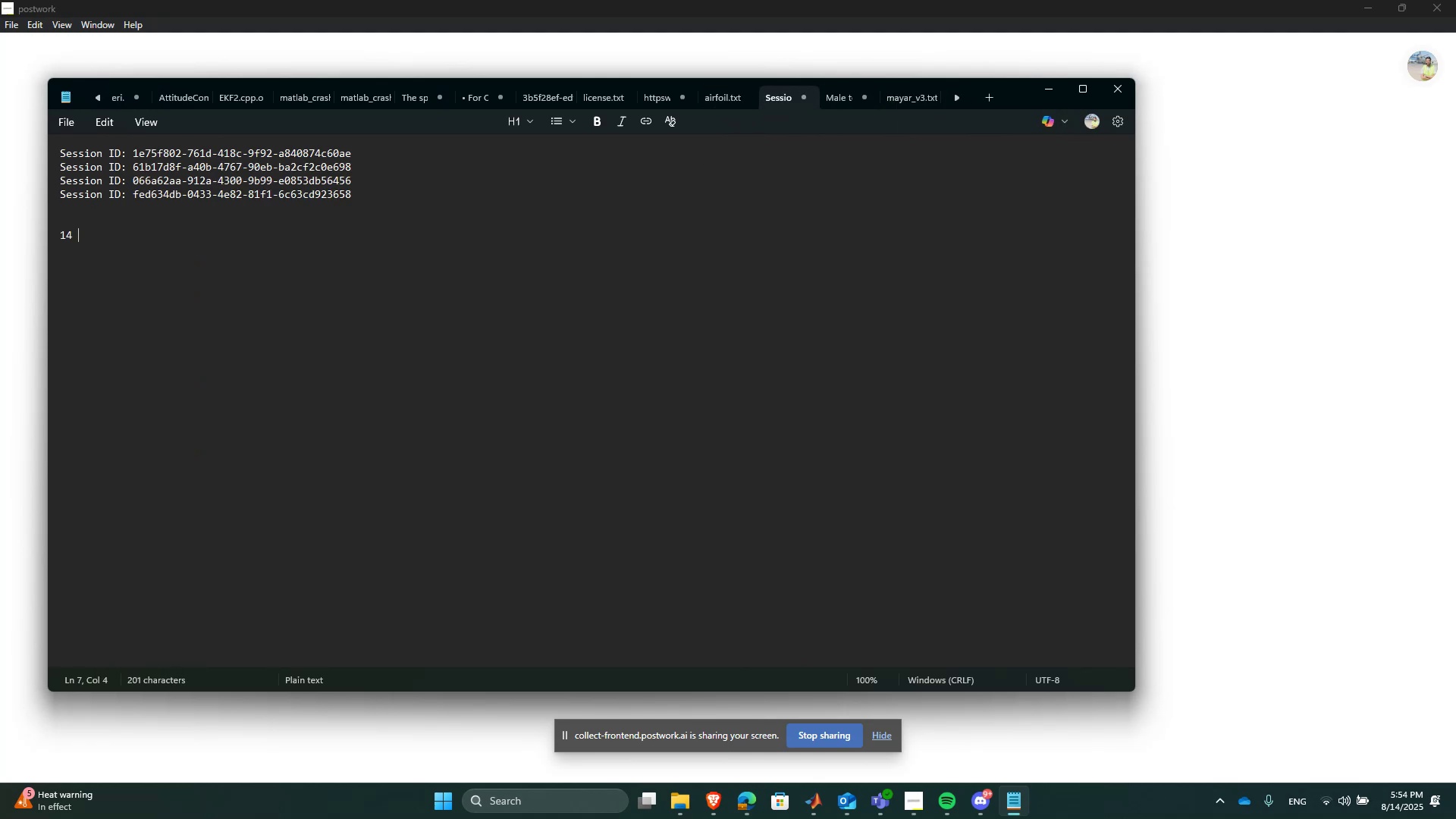 
key(NumLock)
 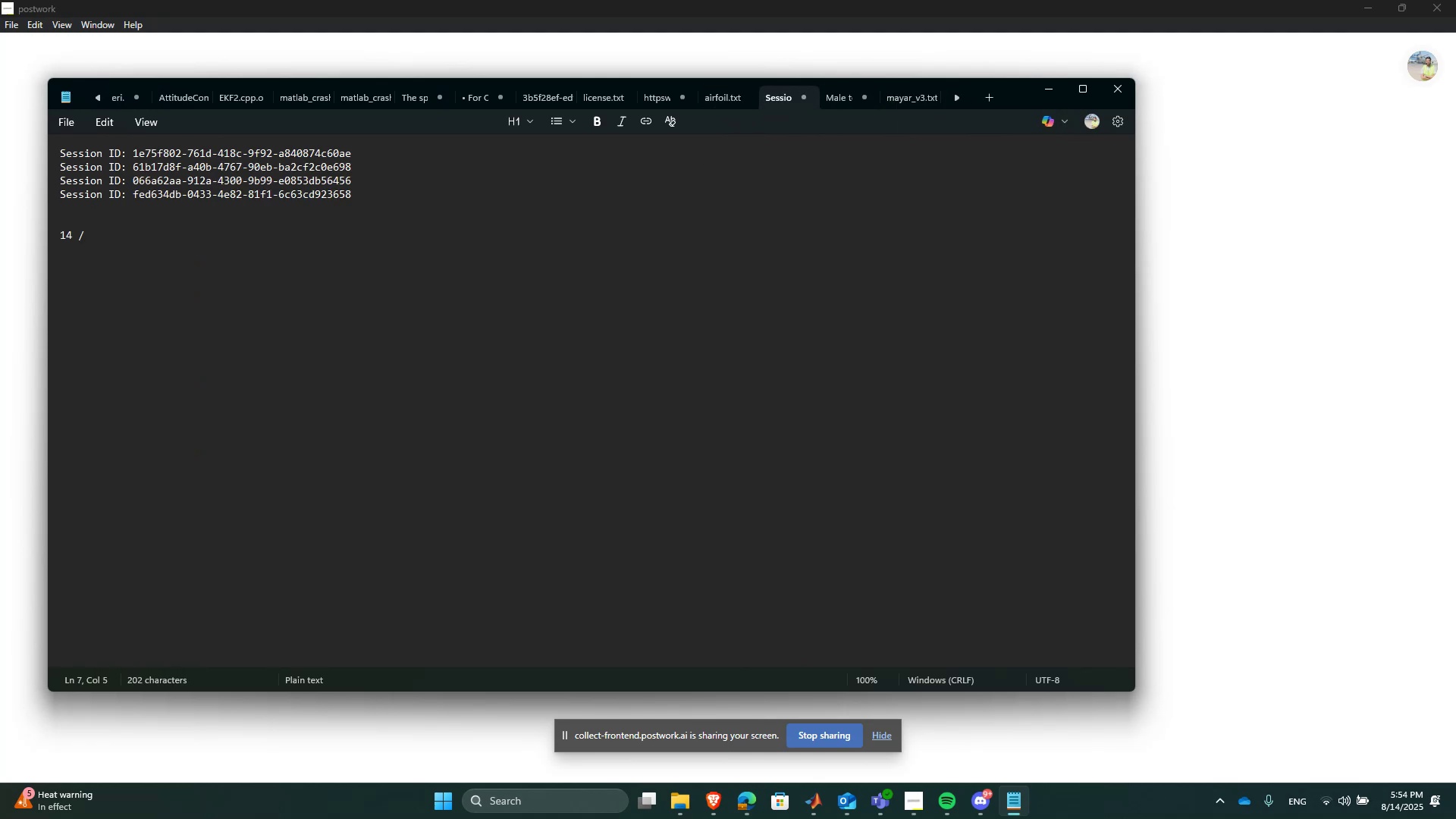 
key(Backspace)
 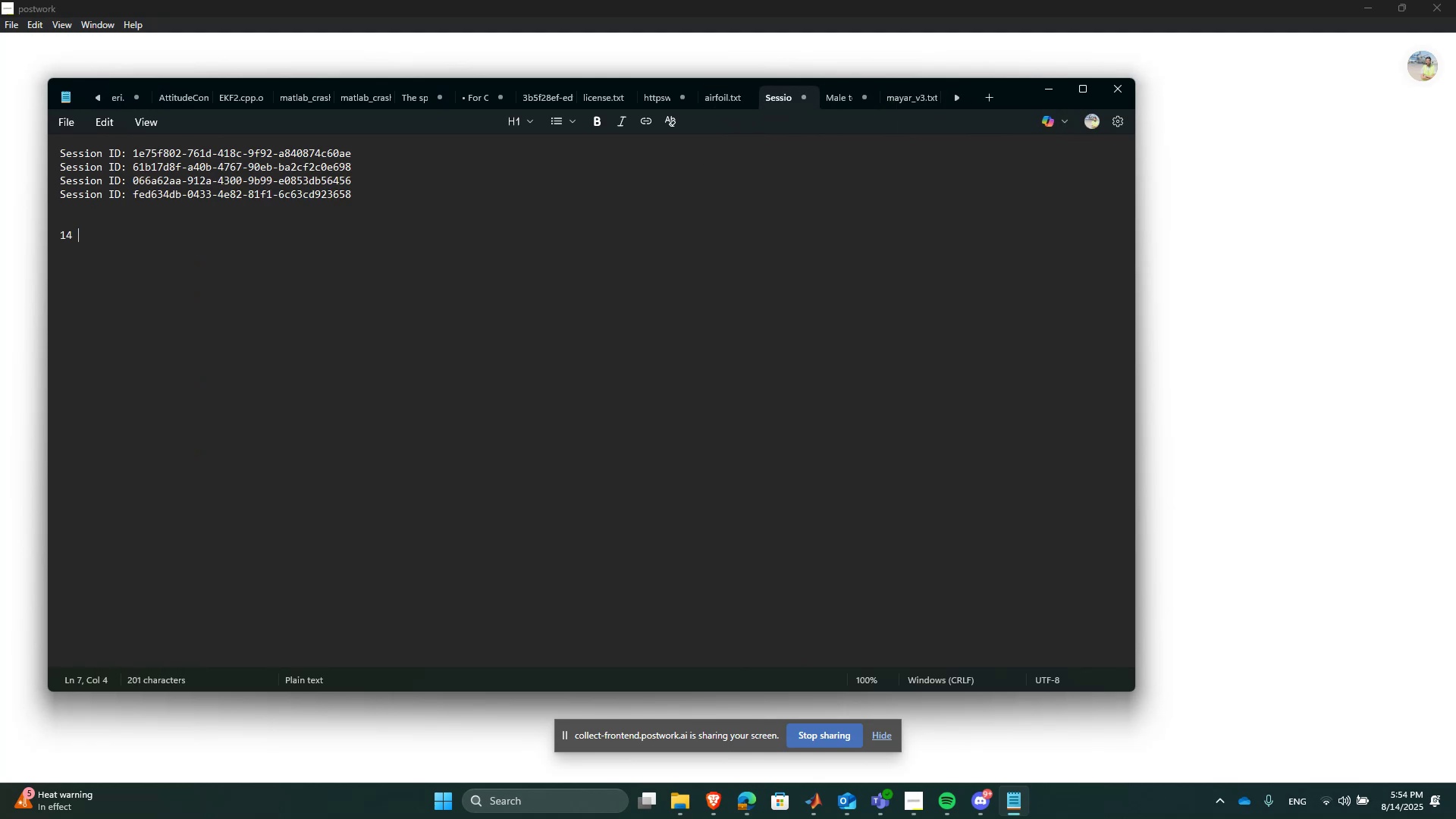 
key(Backspace)
 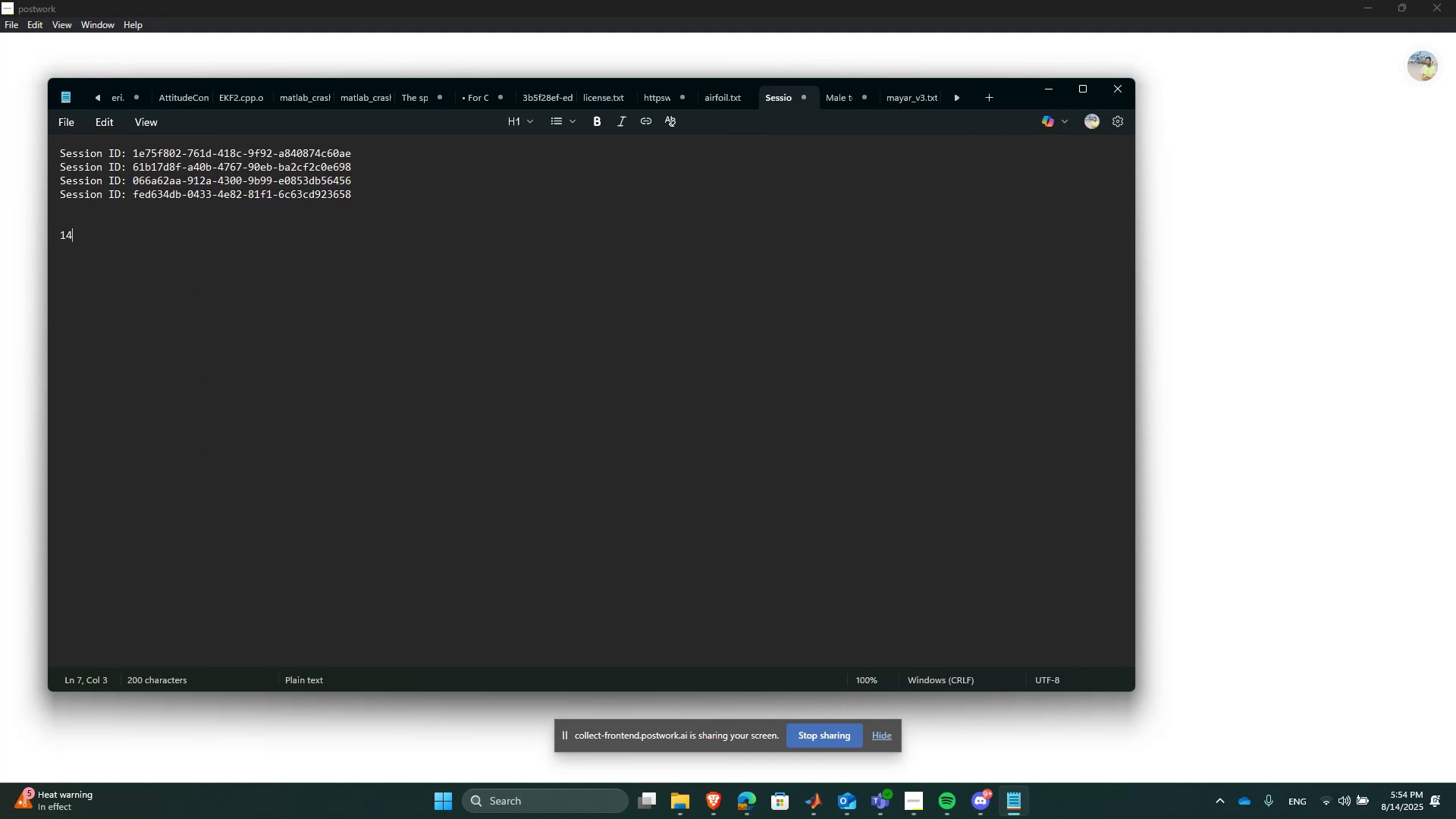 
key(NumpadDivide)
 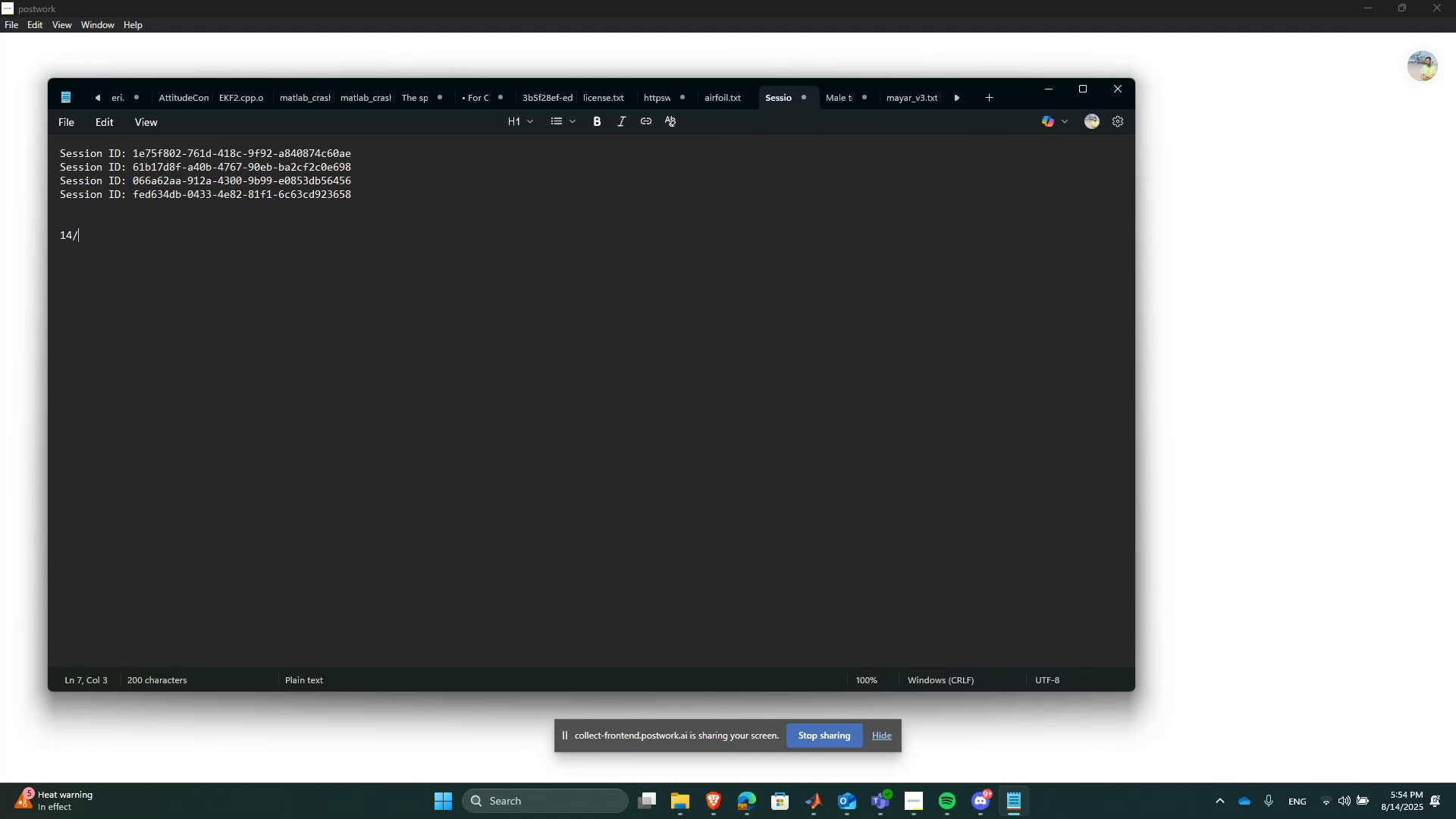 
key(ArrowUp)
 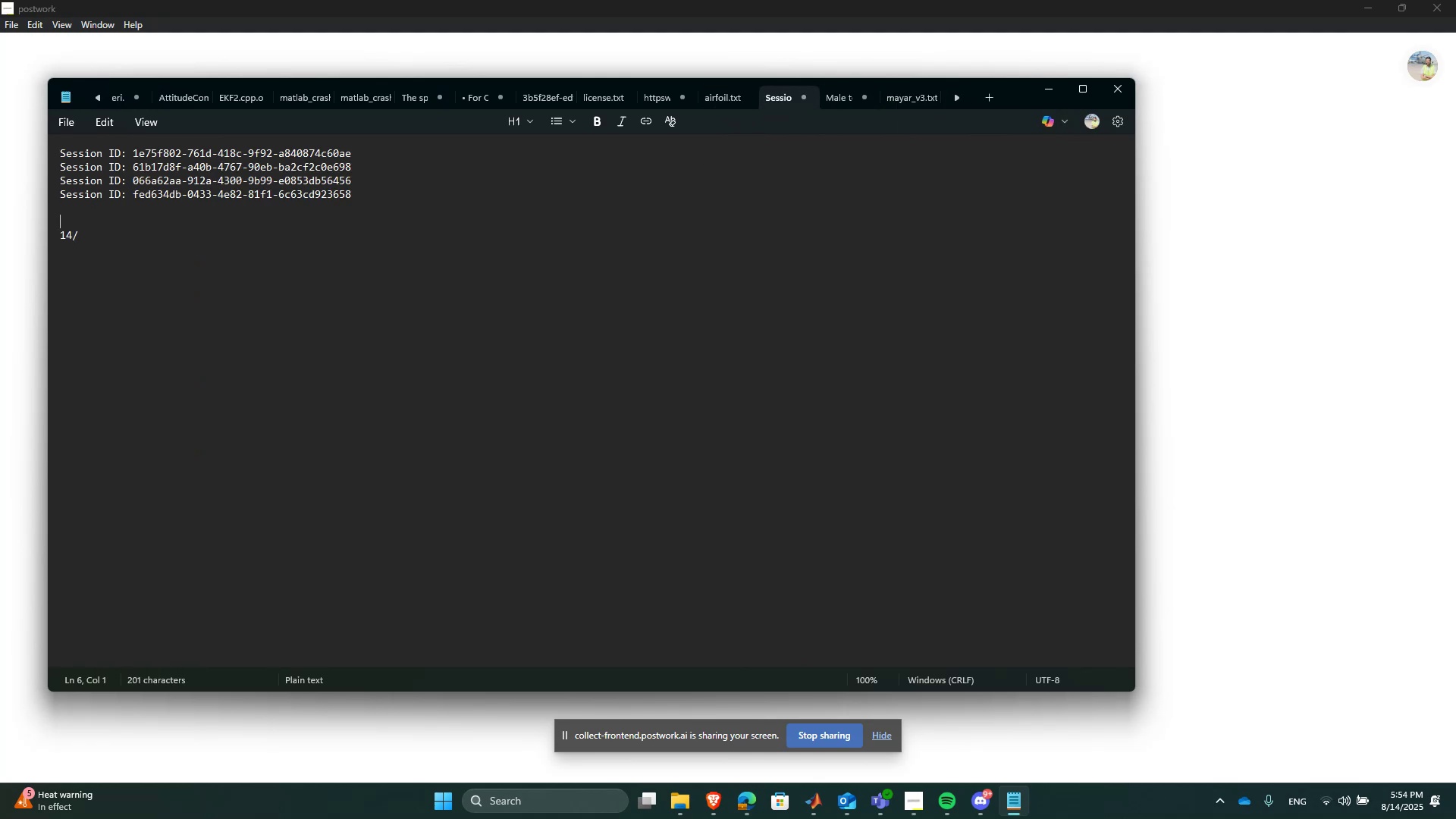 
key(NumpadDivide)
 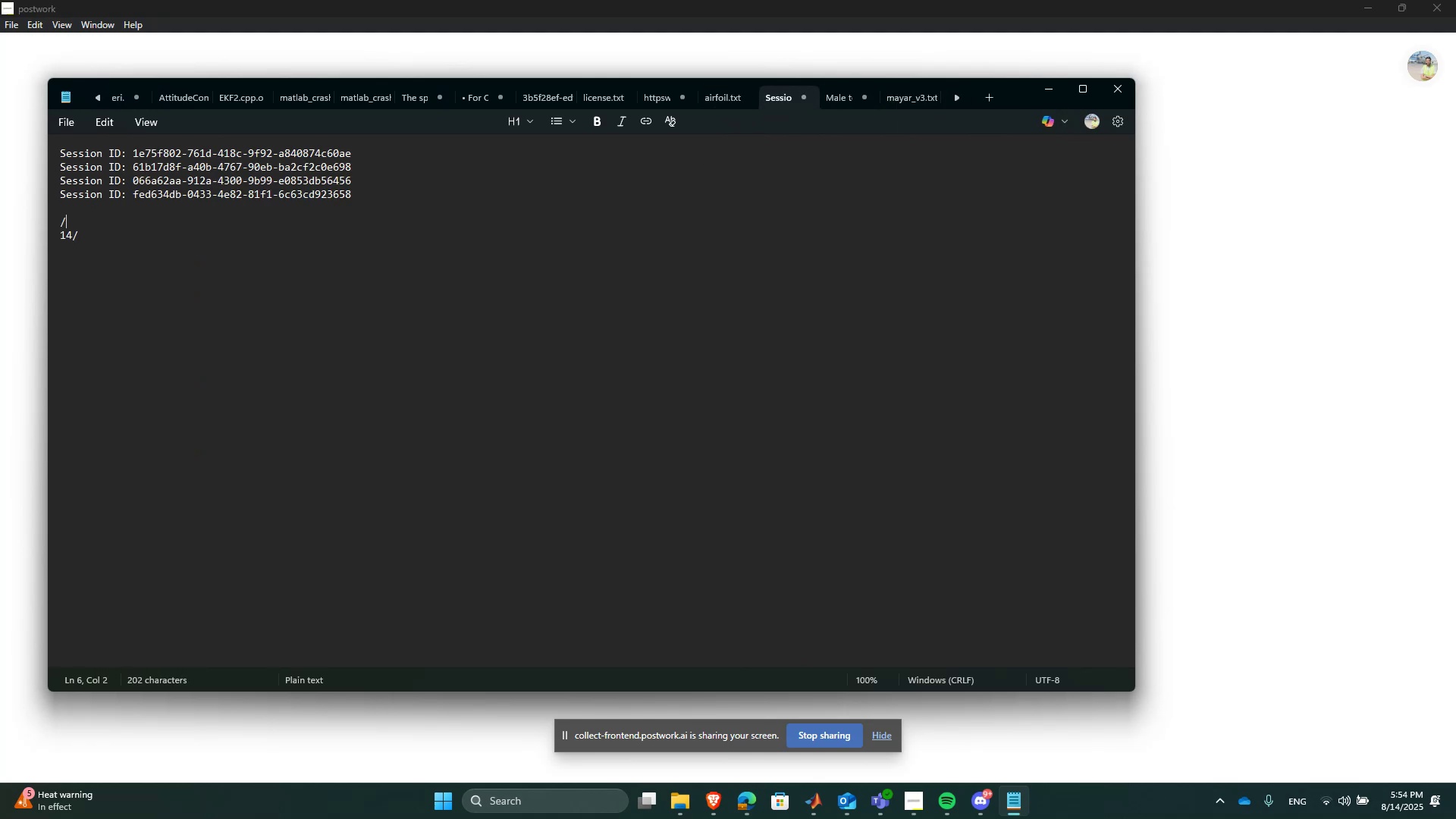 
key(ArrowDown)
 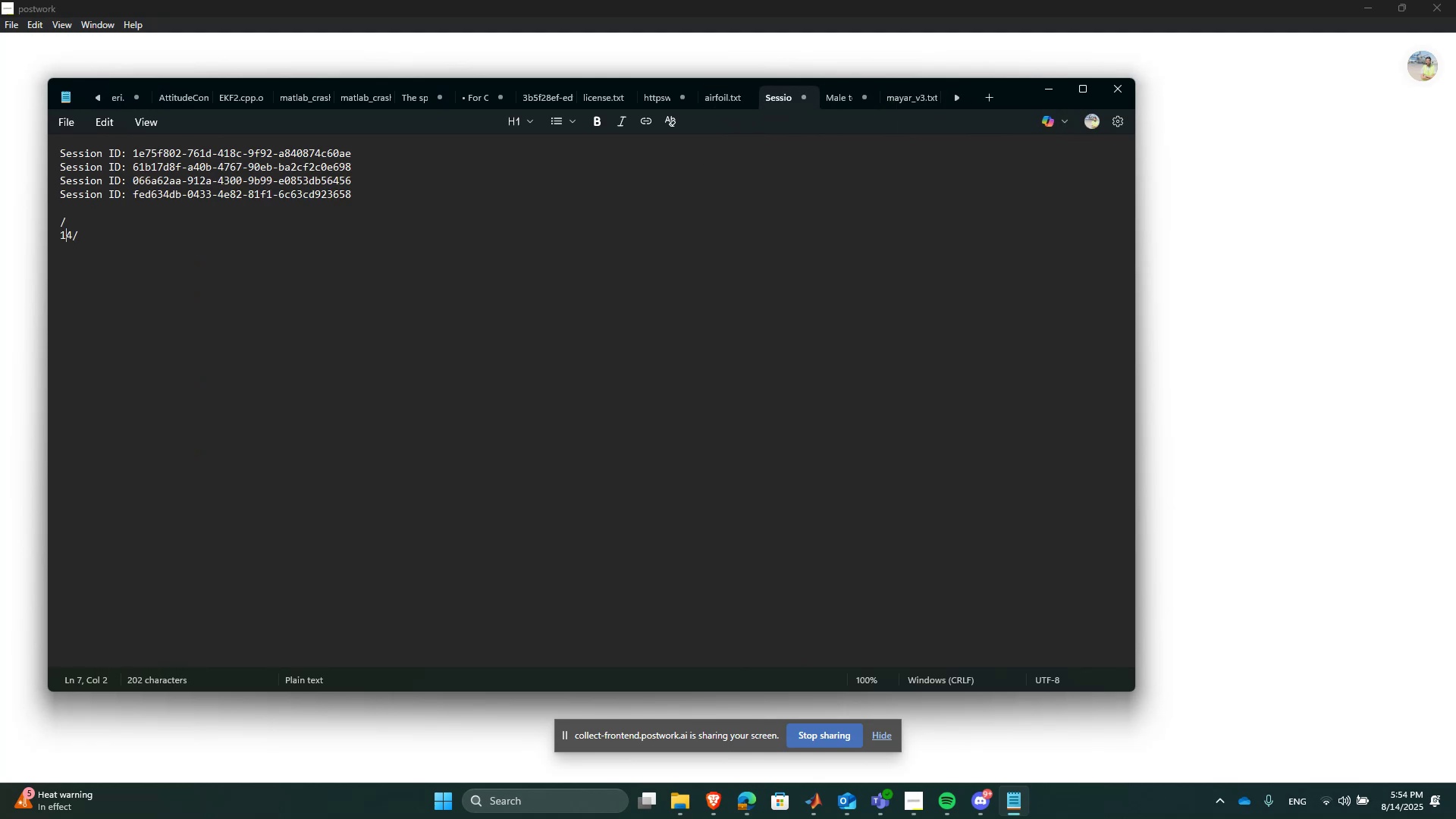 
key(Insert)
 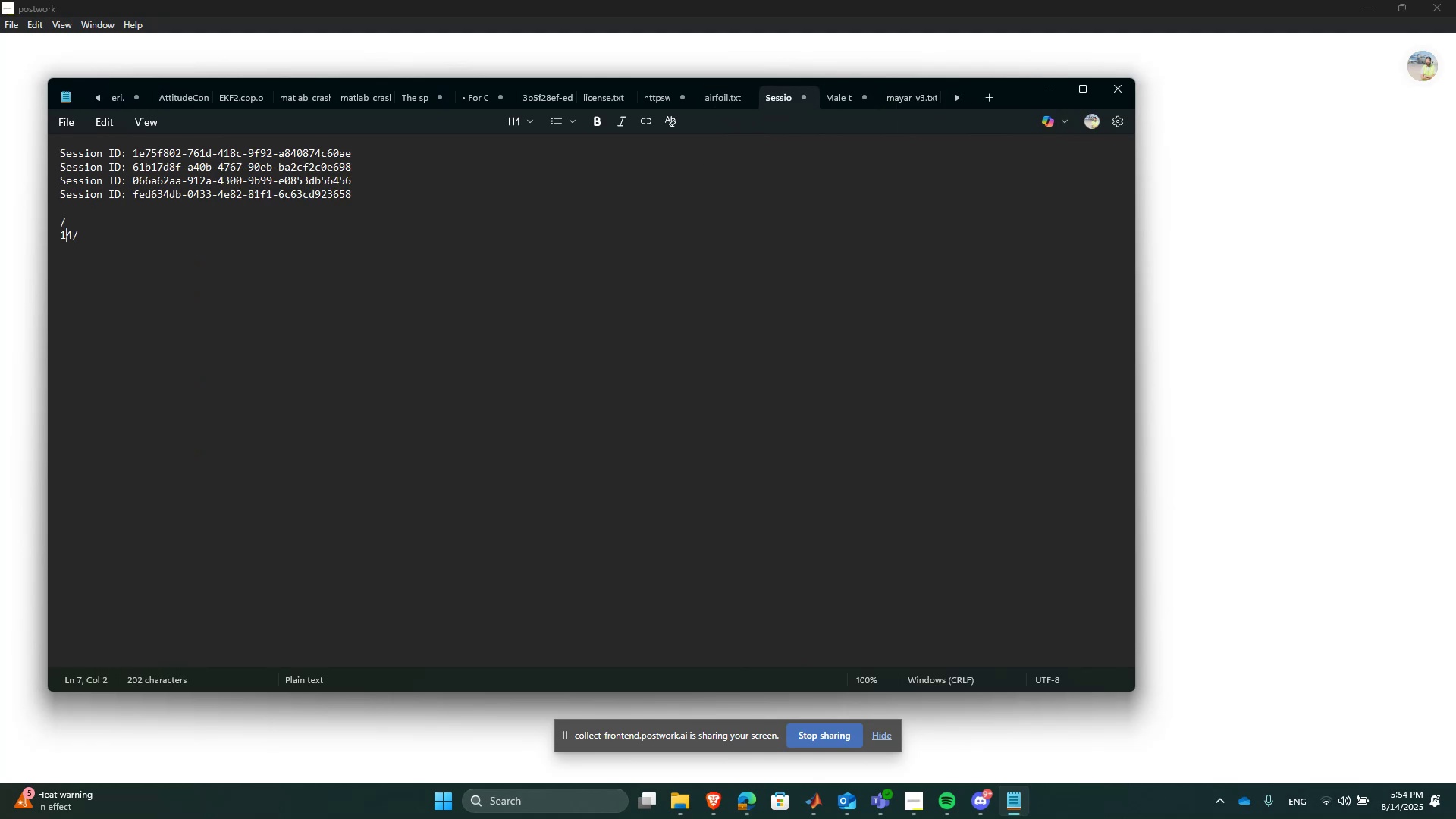 
key(ArrowDown)
 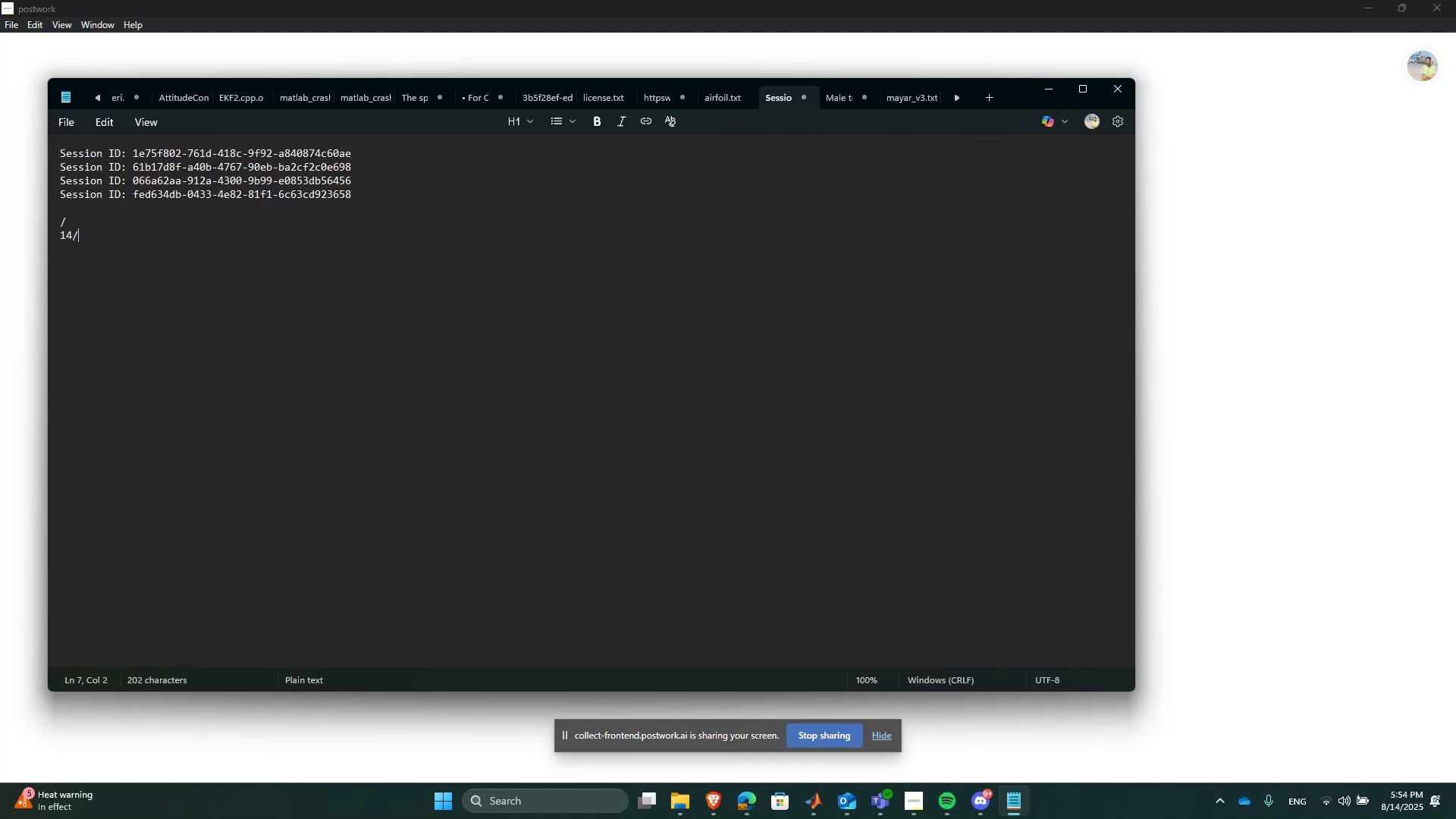 
key(BrightnessDown)
 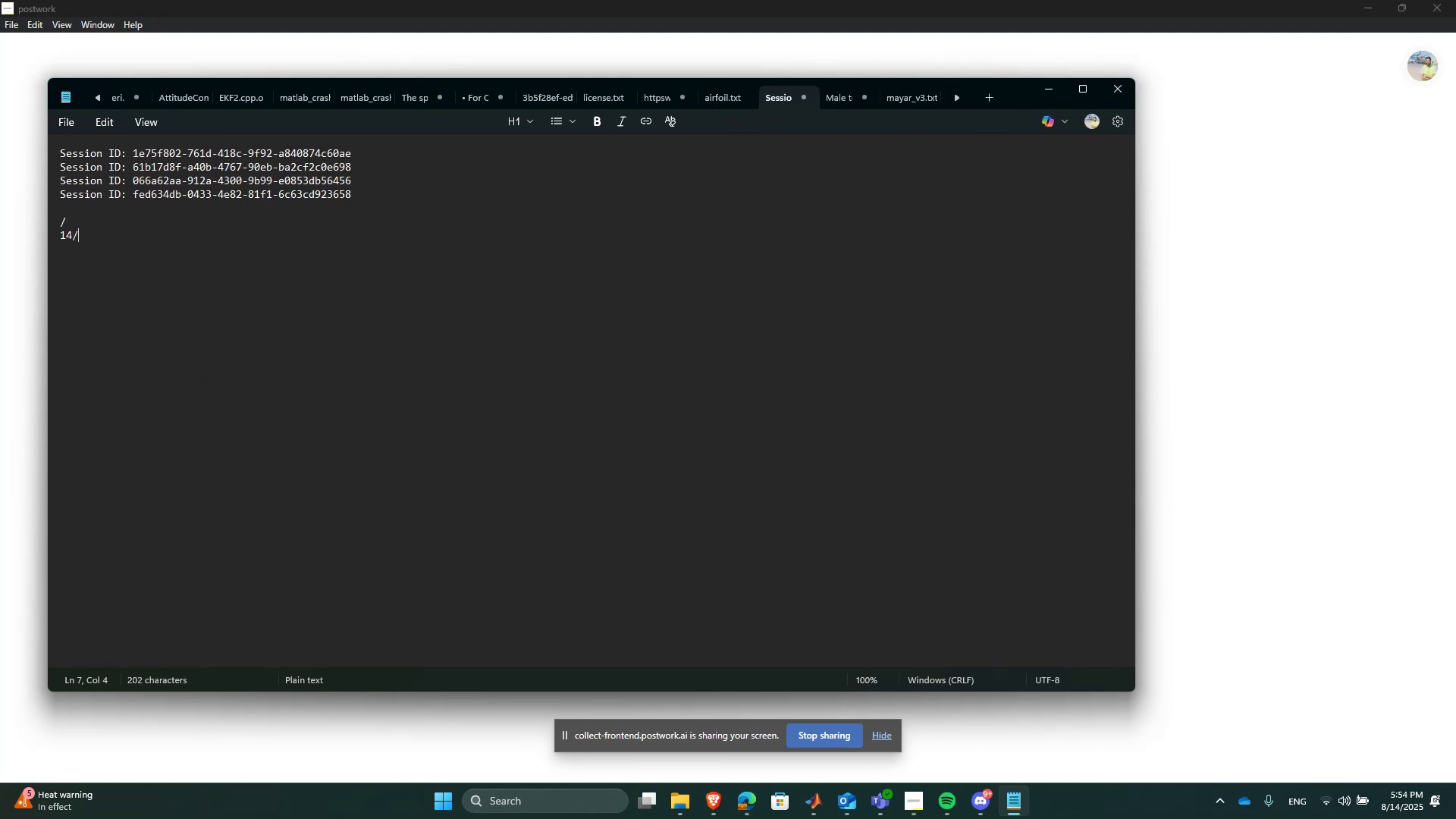 
key(Space)
 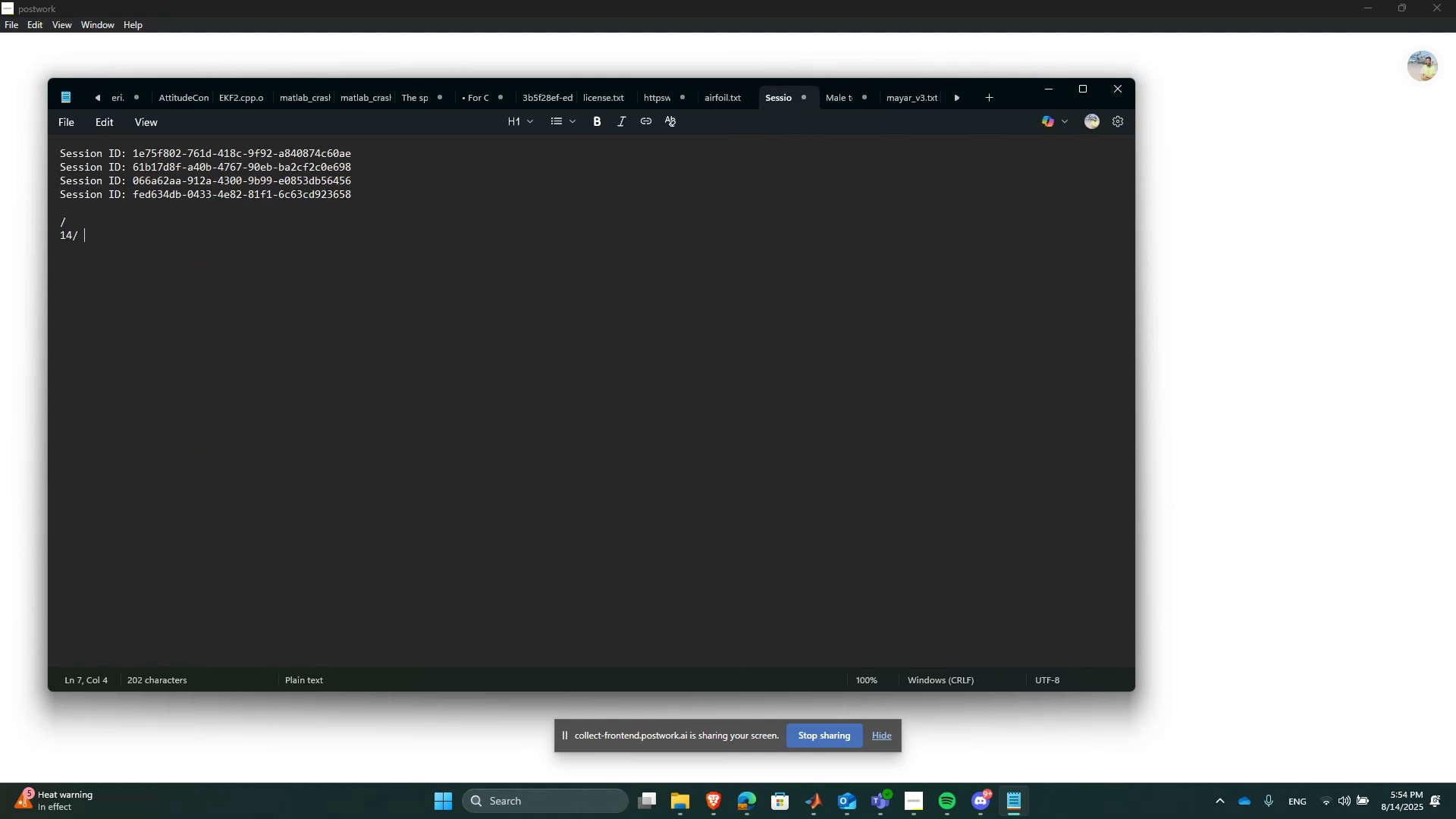 
key(Shift+ShiftRight)
 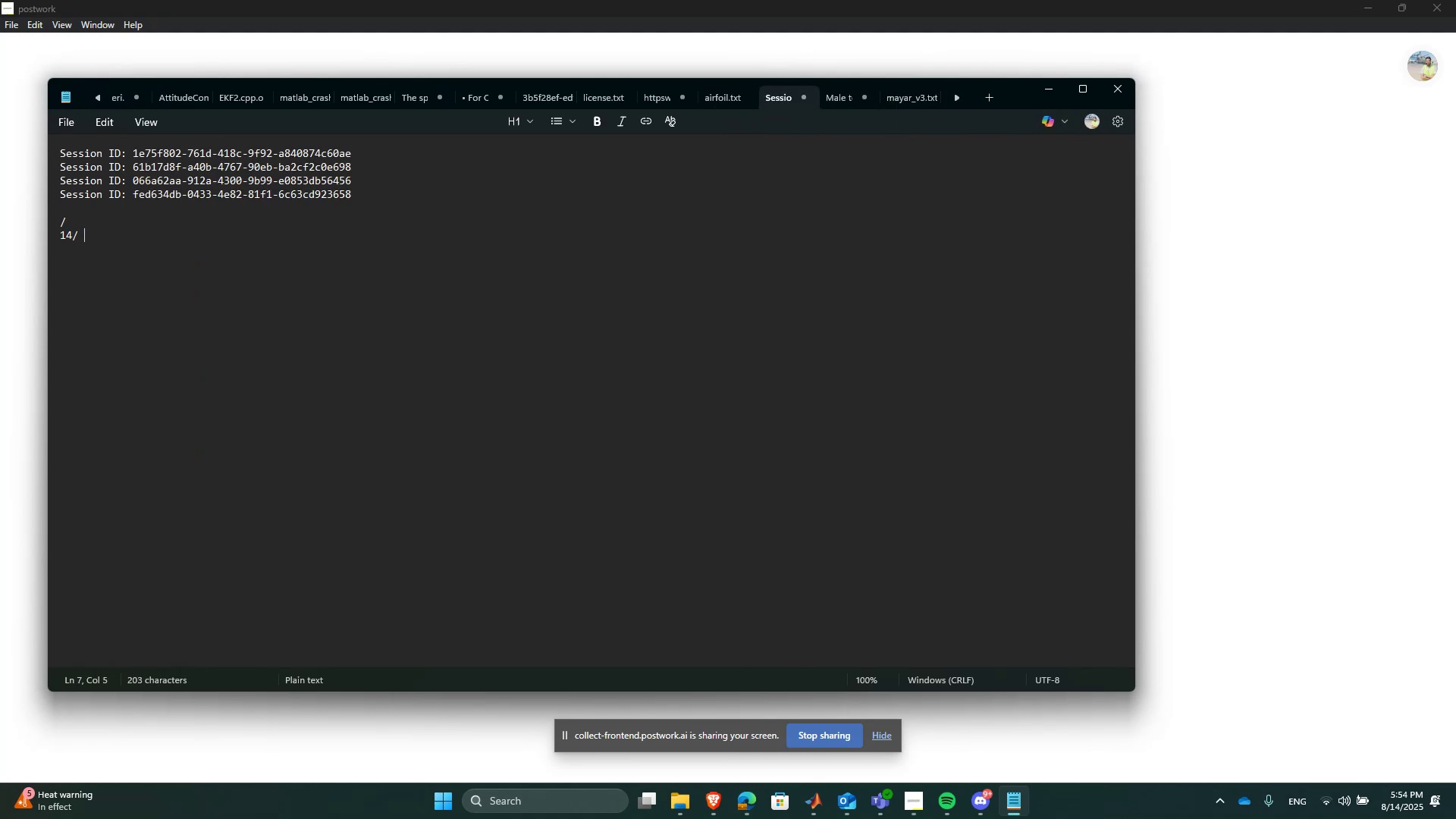 
key(Shift+Semicolon)
 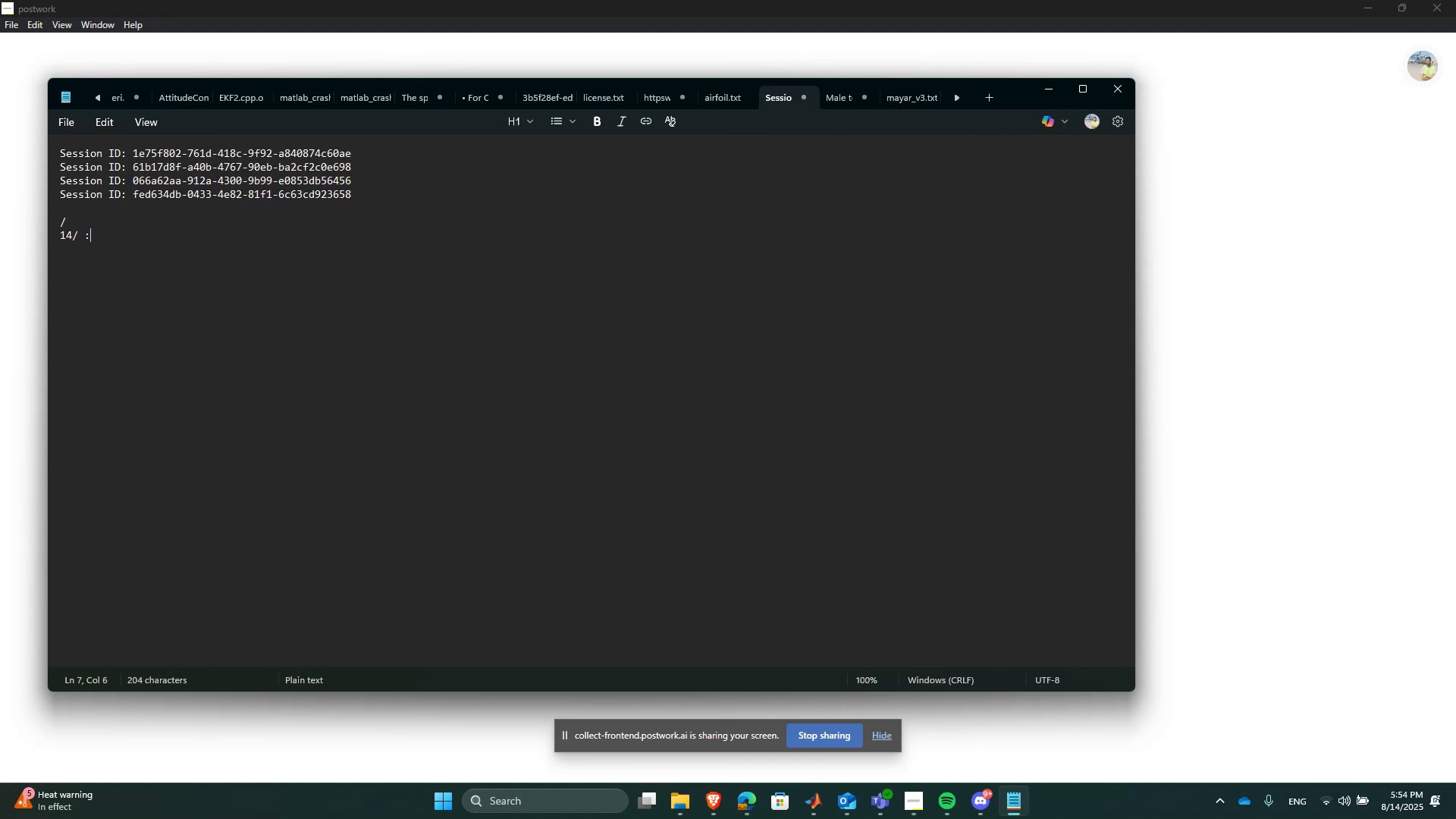 
key(Space)
 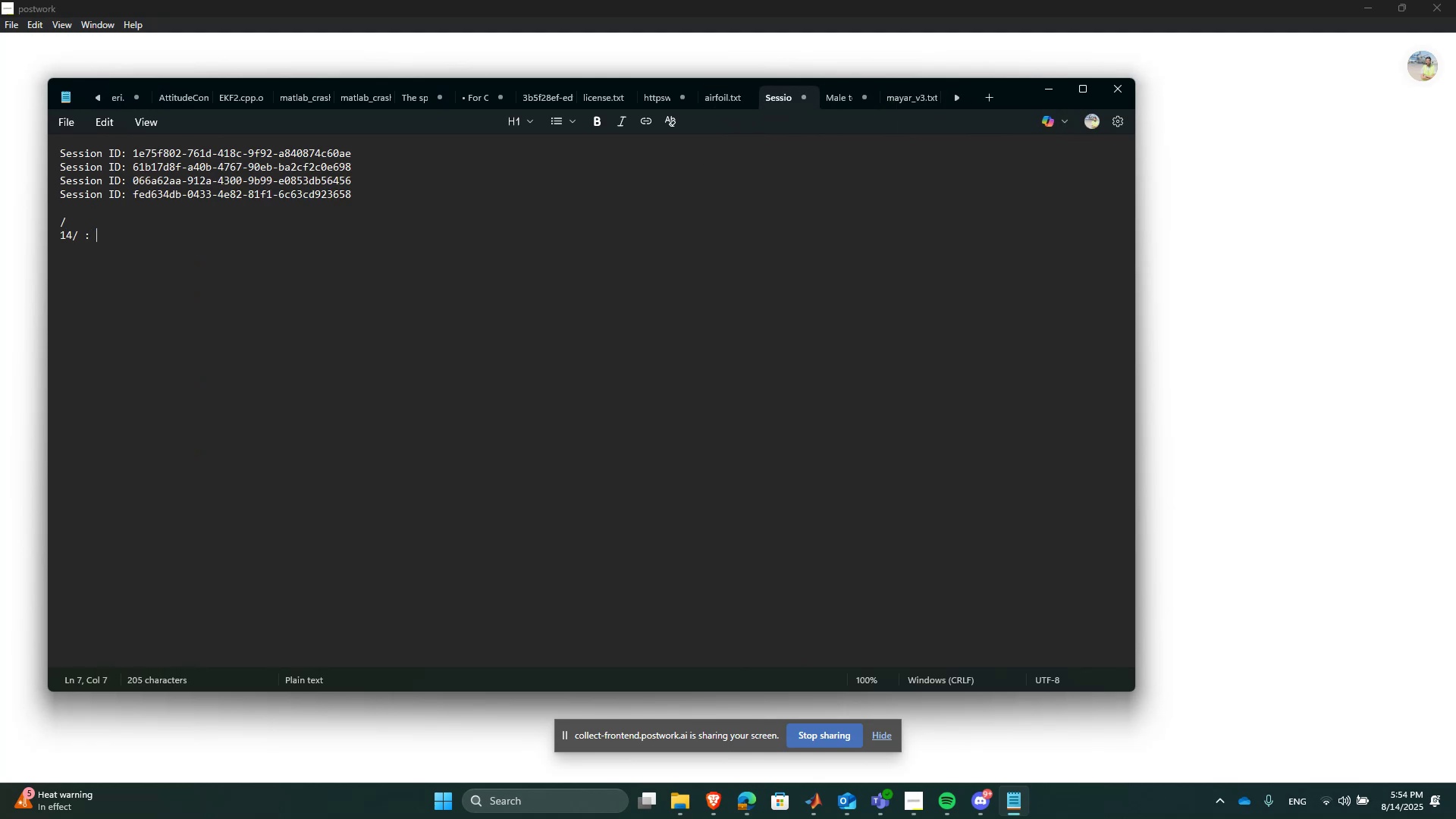 
key(Shift+Enter)
 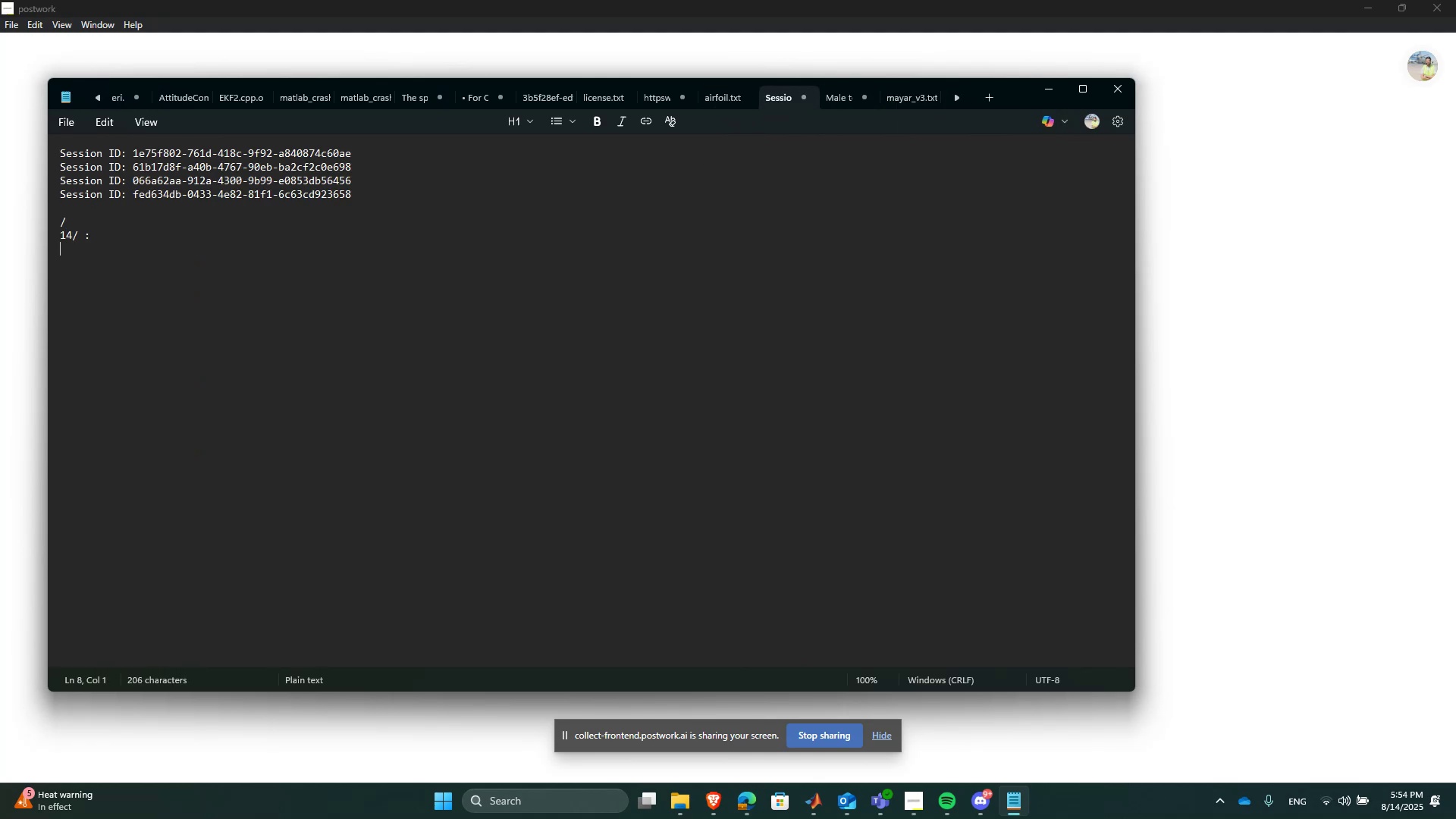 
key(Backspace)
 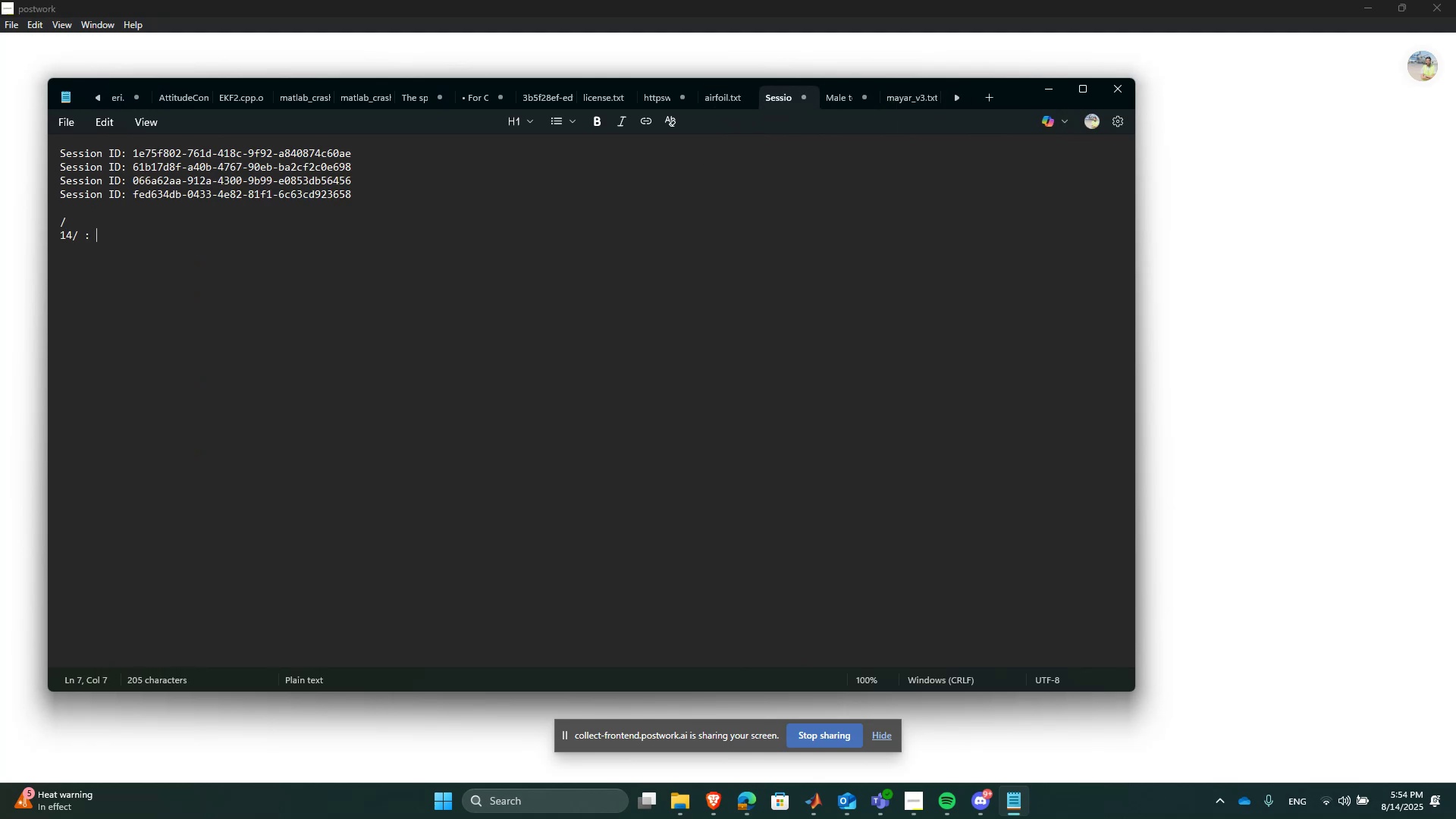 
hold_key(key=Backspace, duration=0.64)
 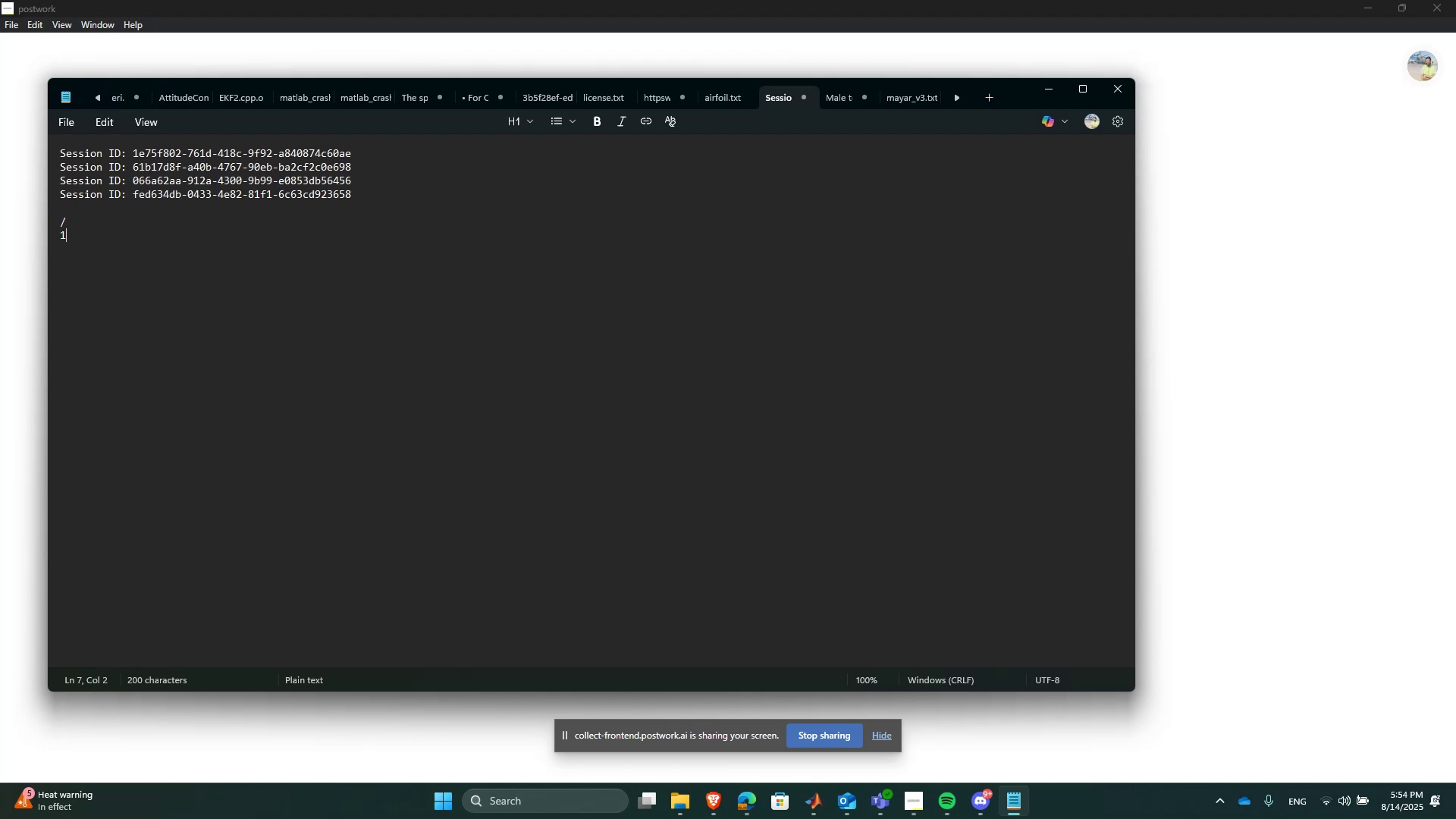 
key(Backspace)
 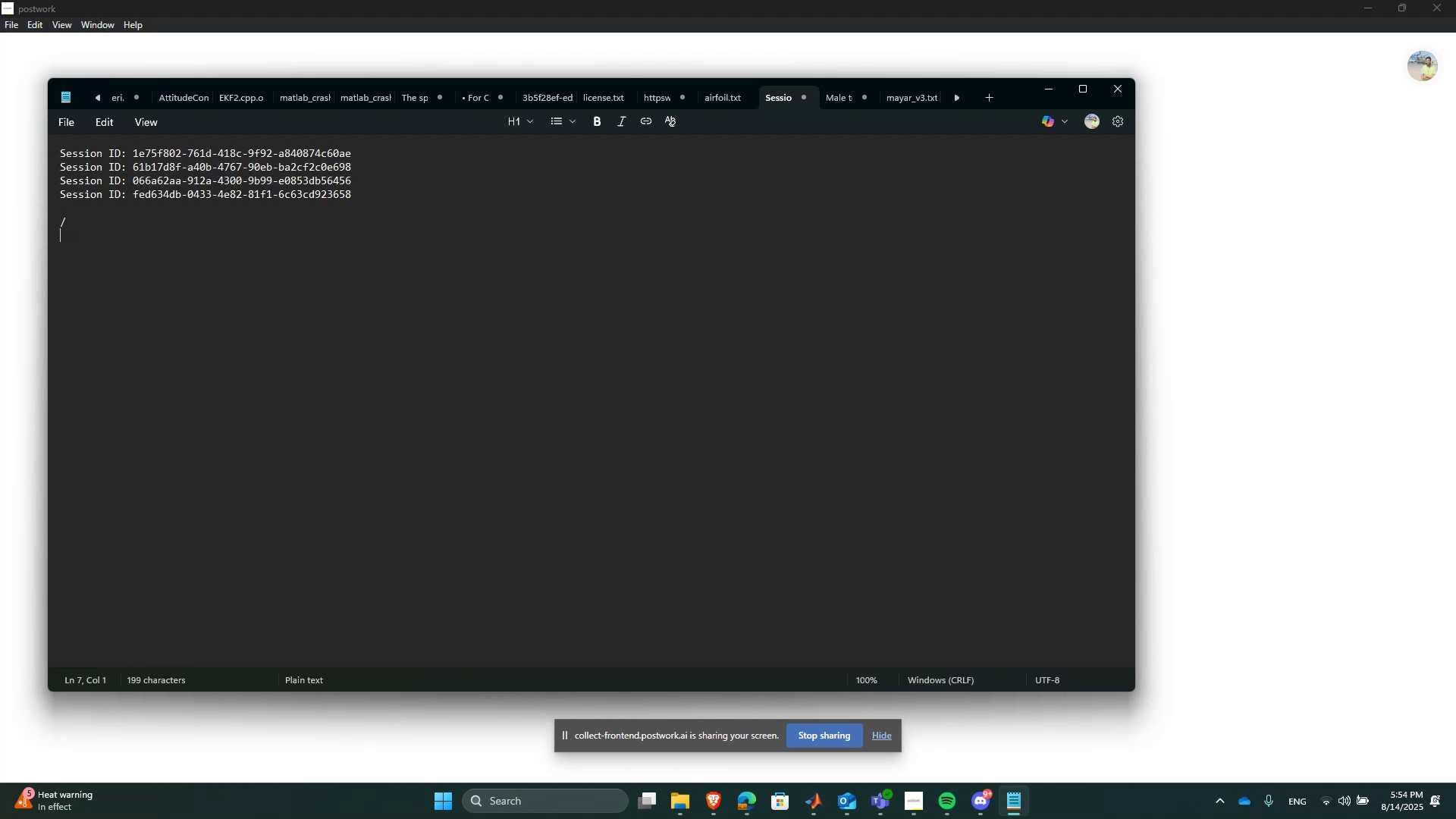 
key(Backspace)
 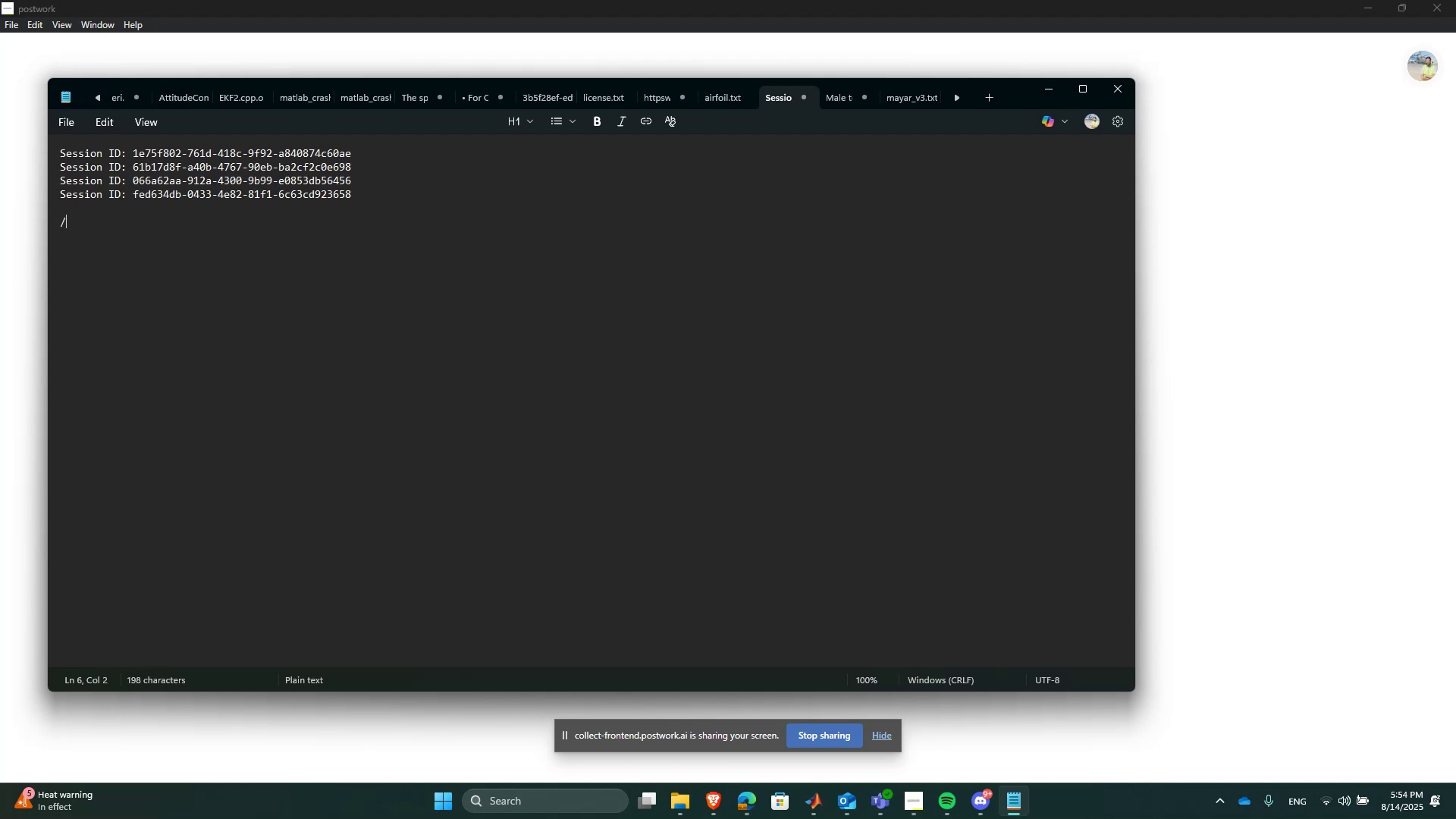 
key(Backspace)
 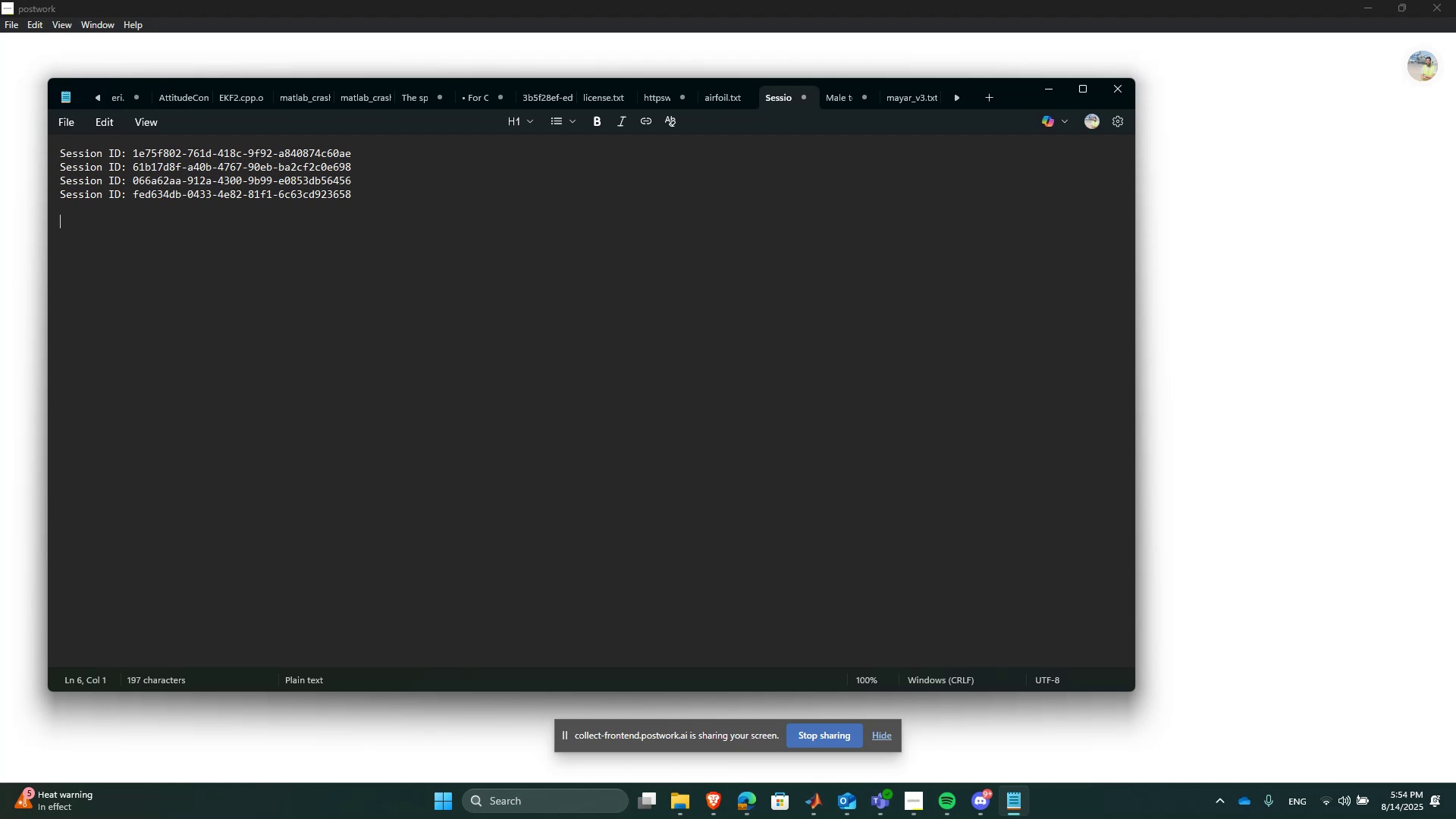 
key(End)
 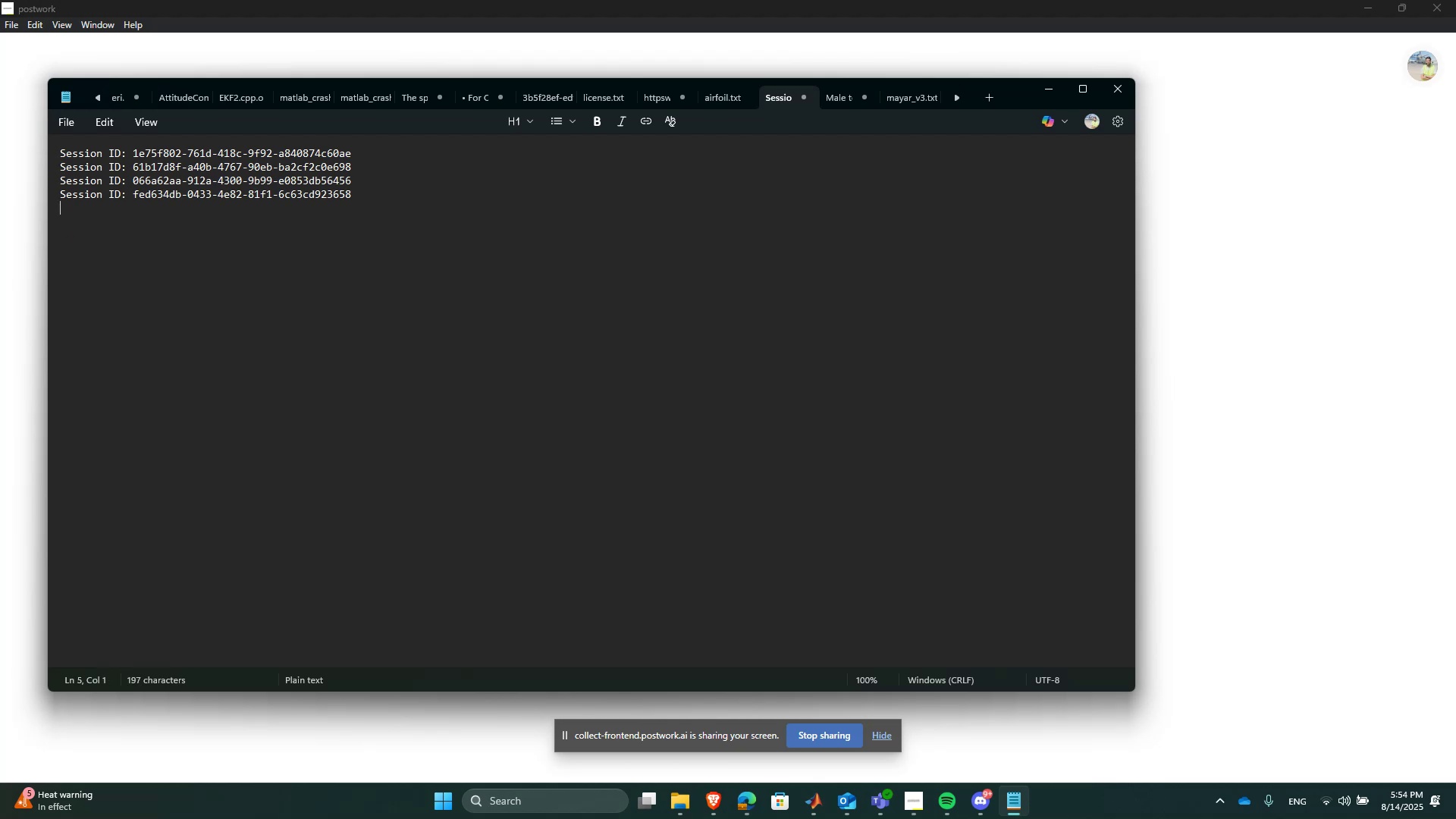 
key(ArrowLeft)
 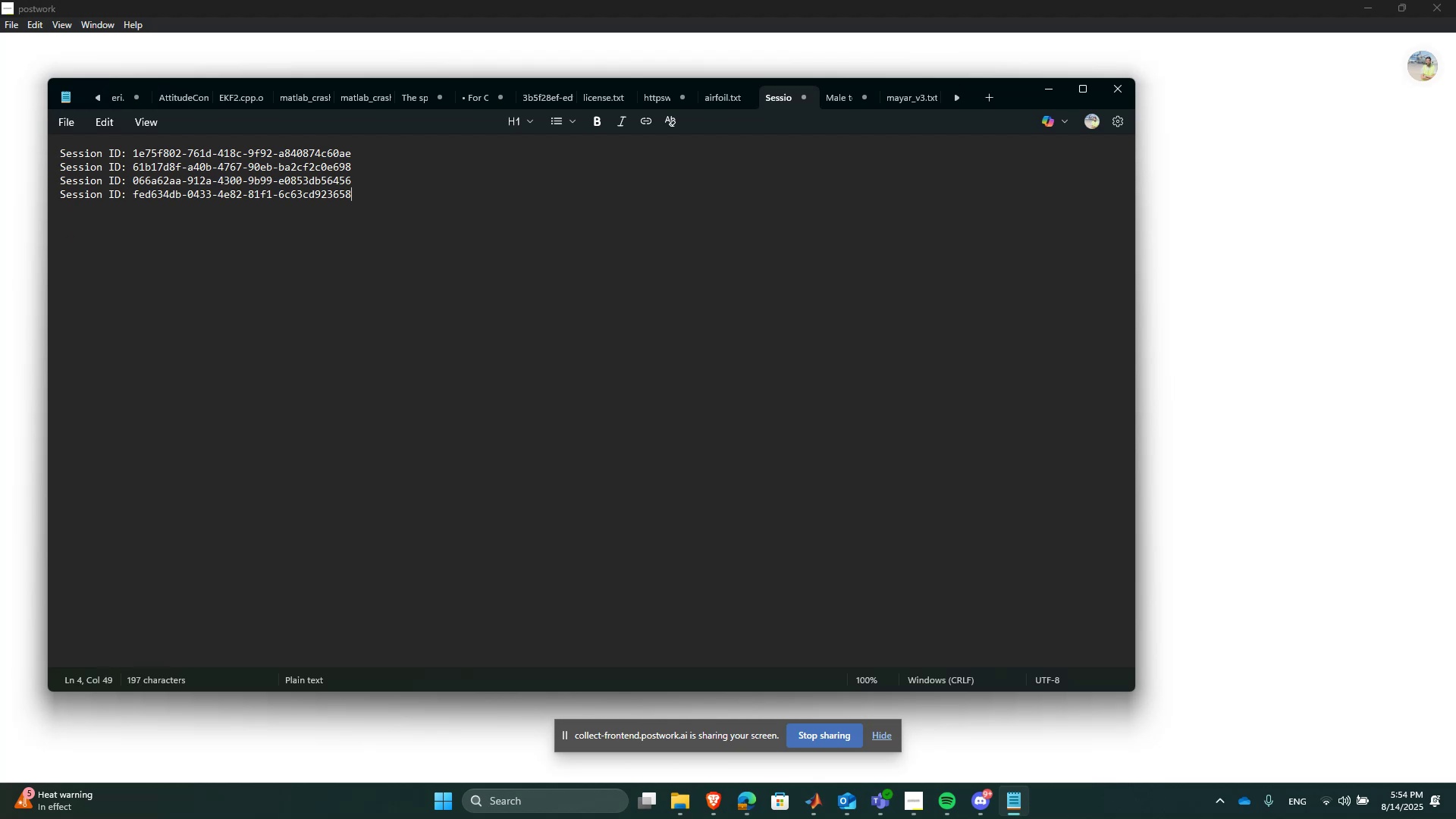 
key(NumpadDivide)
 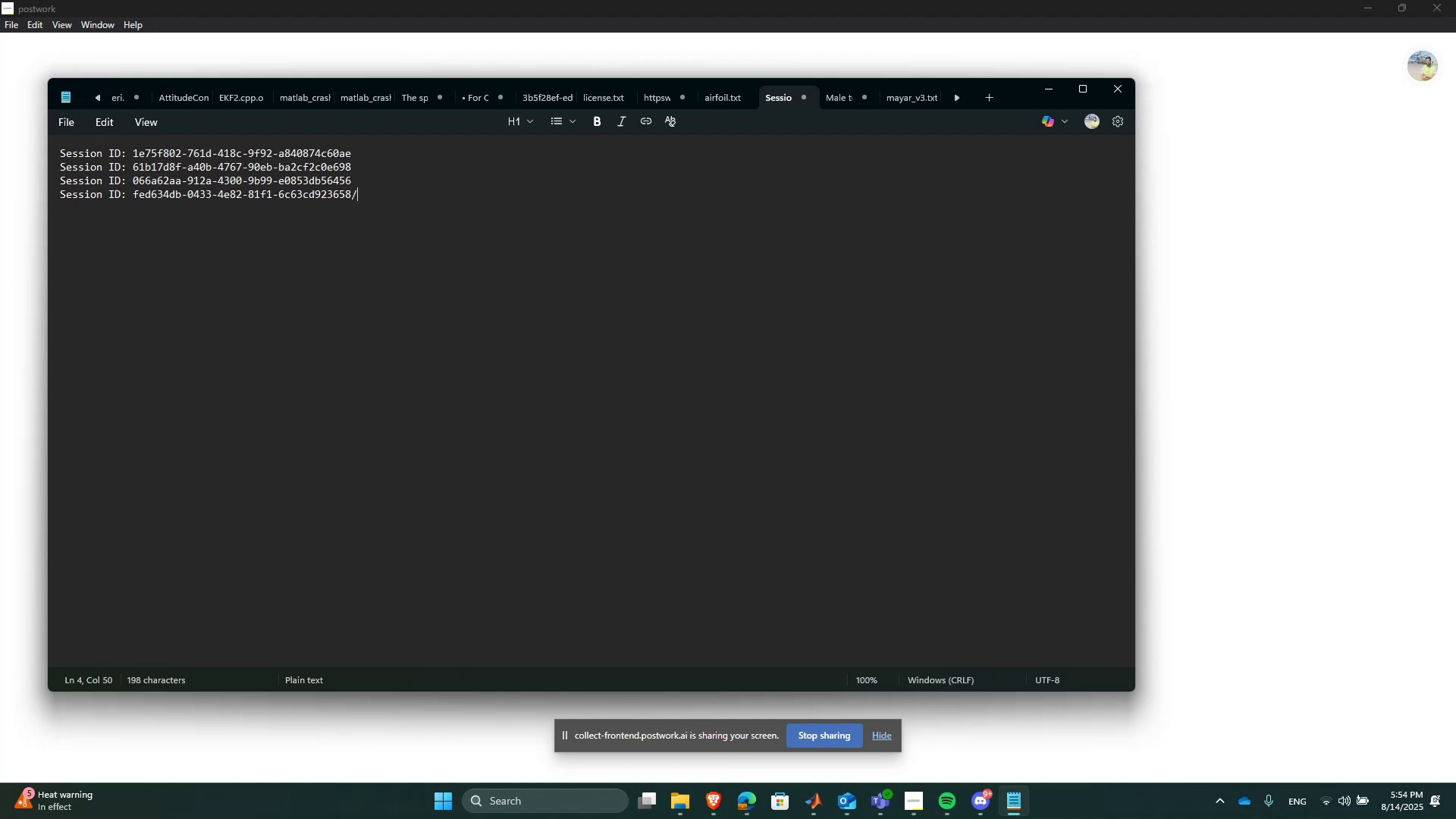 
key(Backspace)
 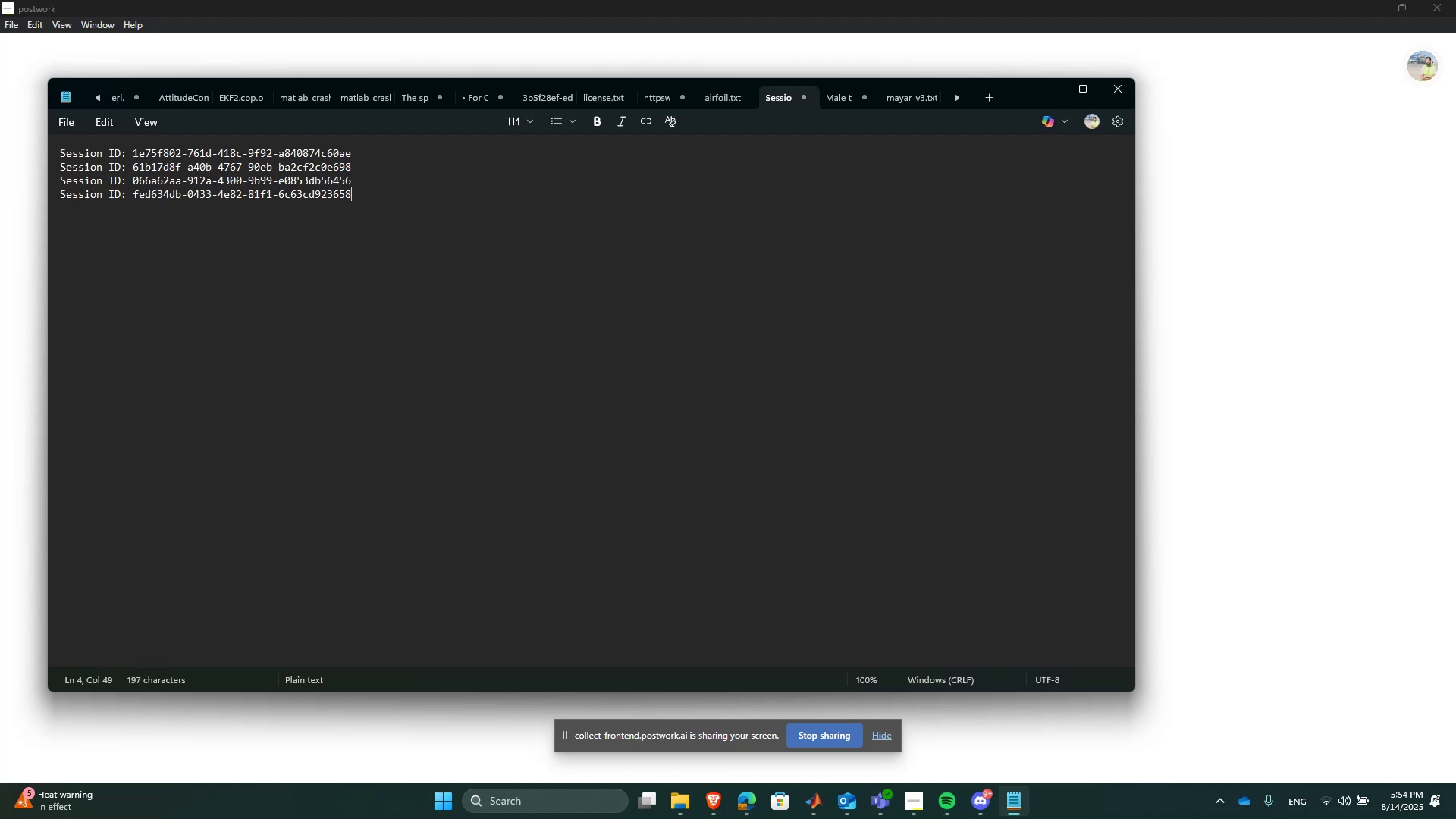 
key(Shift+Enter)
 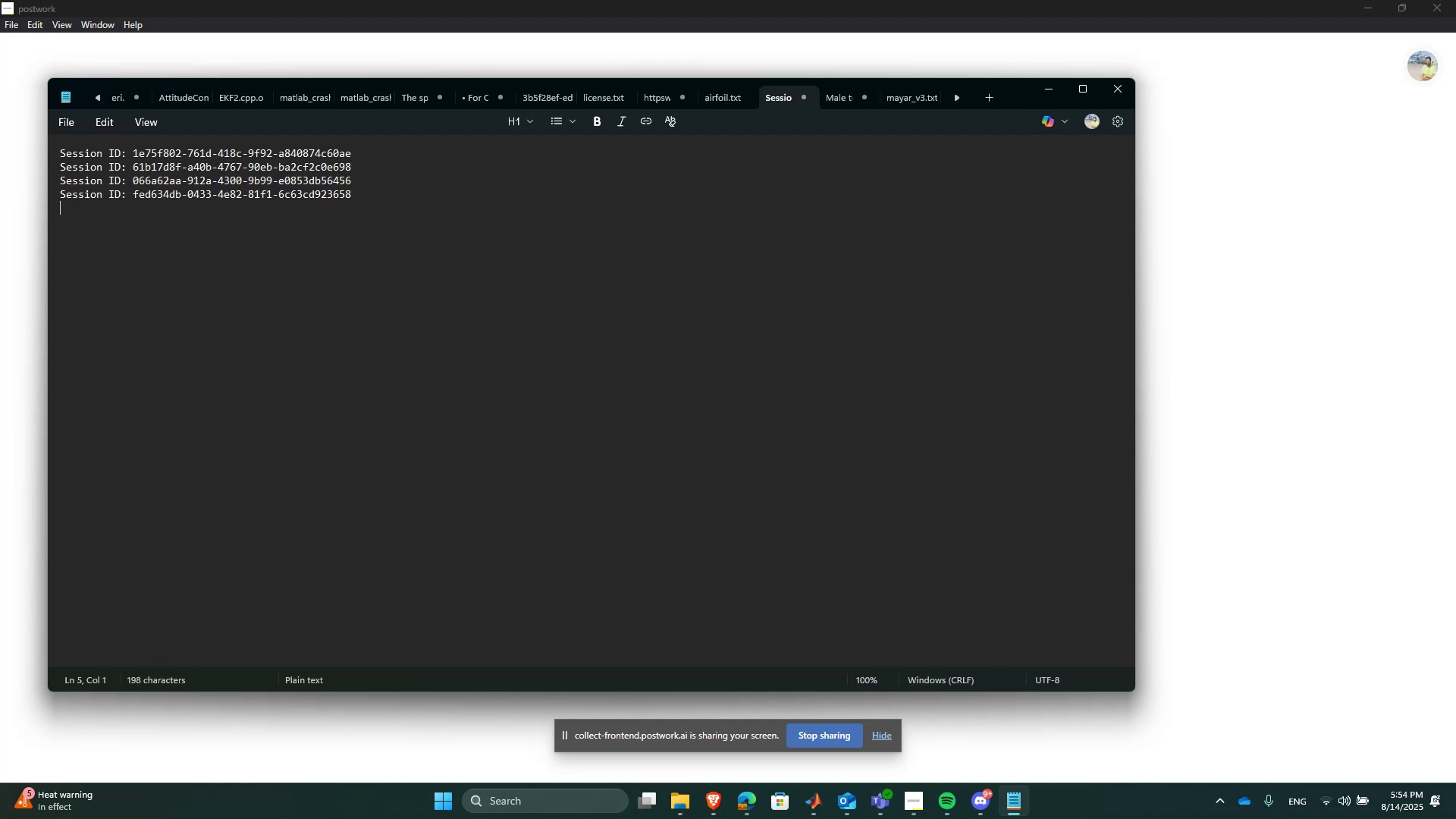 
key(Shift+Enter)
 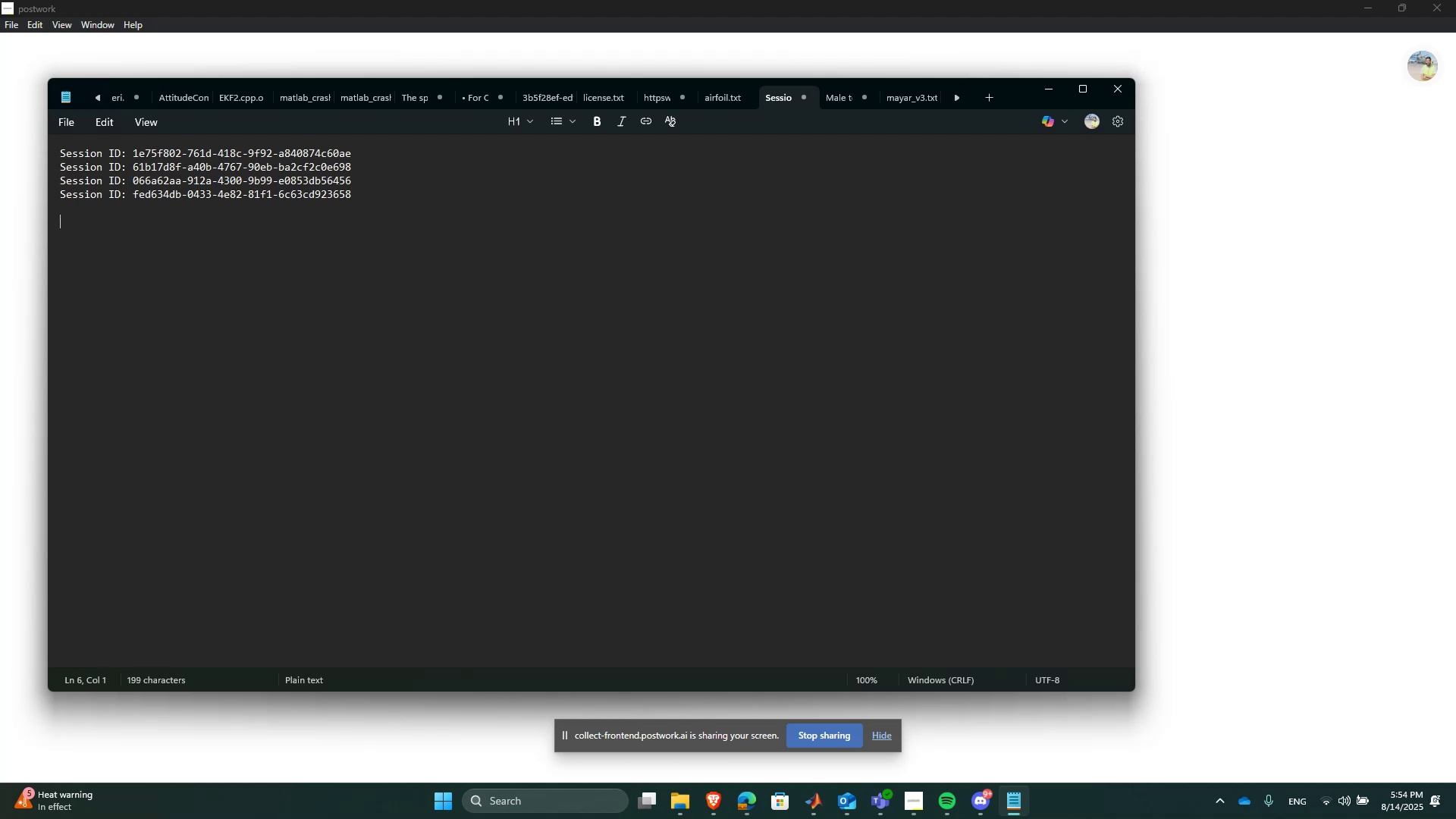 
type([NumLock]dd)
key(Backspace)
key(Backspace)
type(77)
key(Backspace)
key(Backspace)
type(14/8/2)
 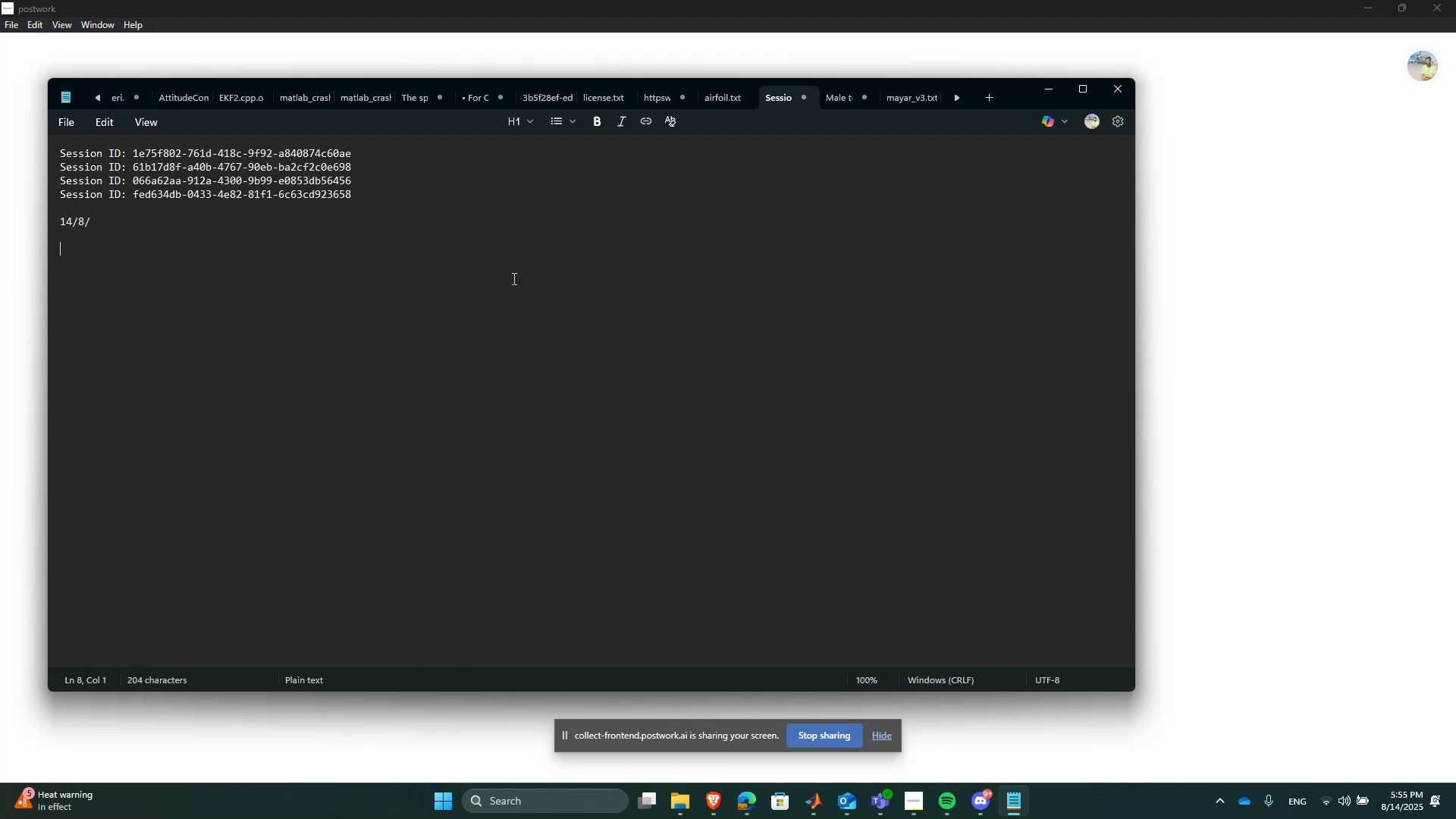 
left_click_drag(start_coordinate=[513, 274], to_coordinate=[513, 278])
 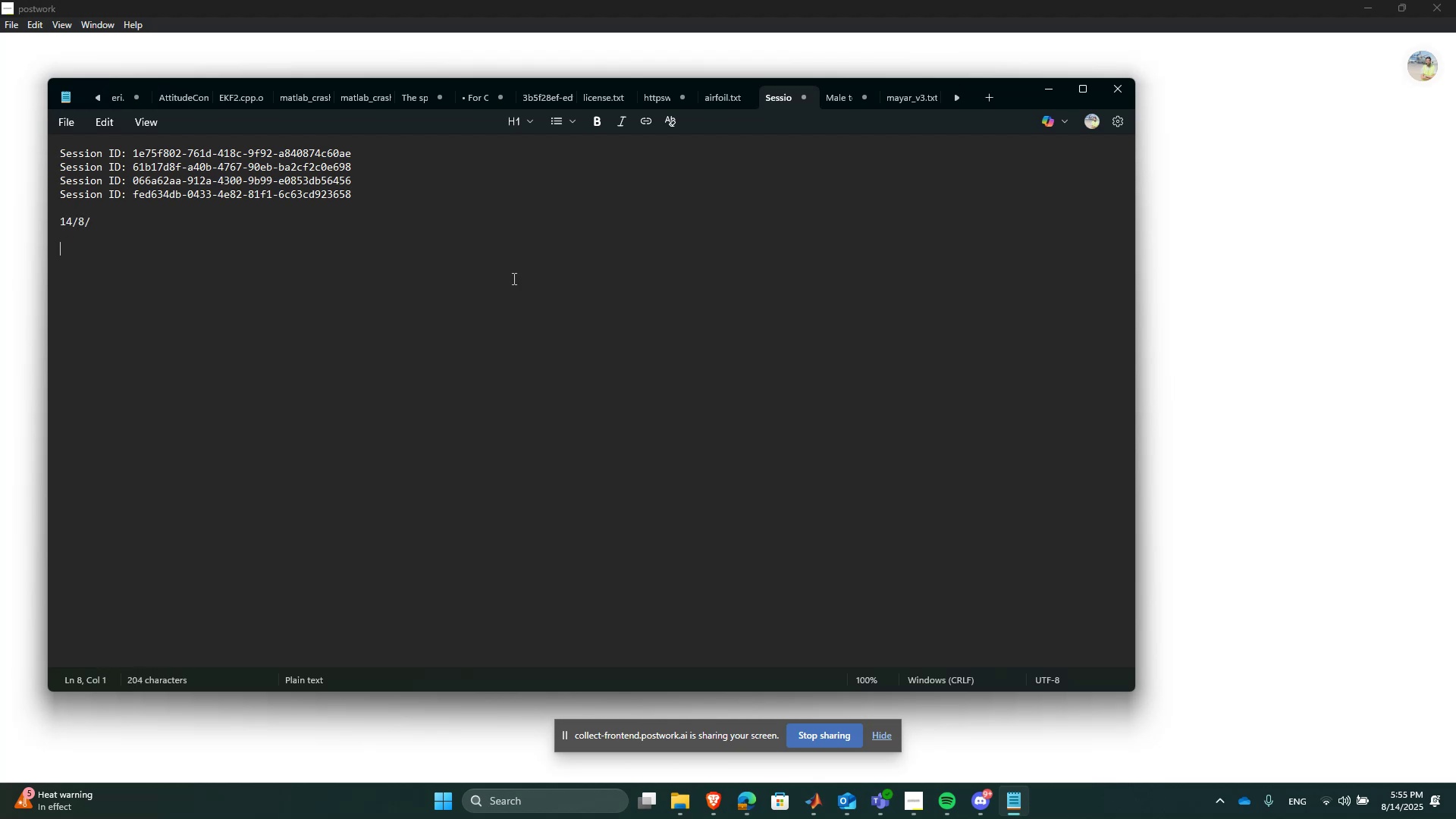 
key(Control+ControlLeft)
 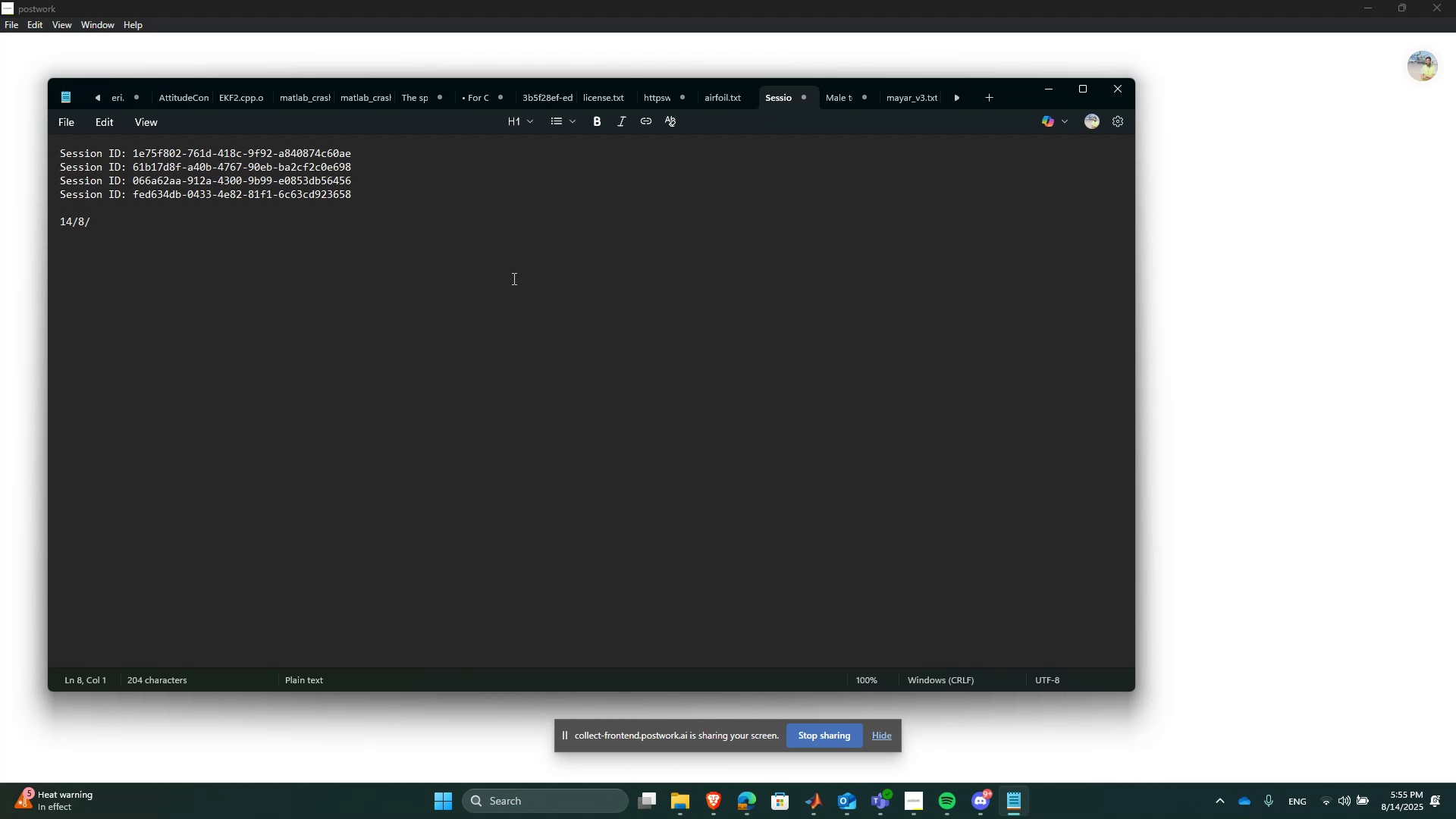 
key(Control+V)
 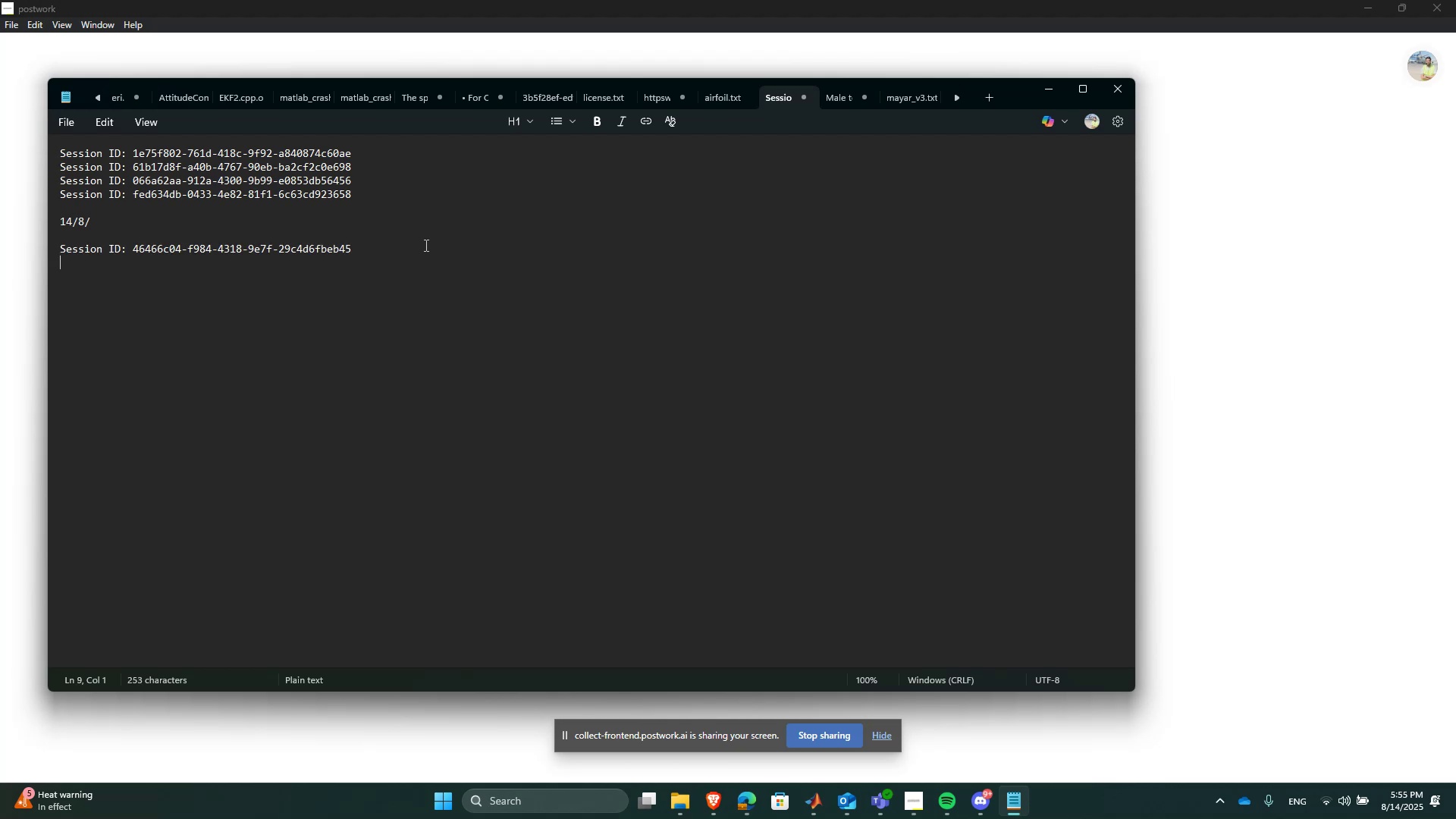 
double_click([404, 231])
 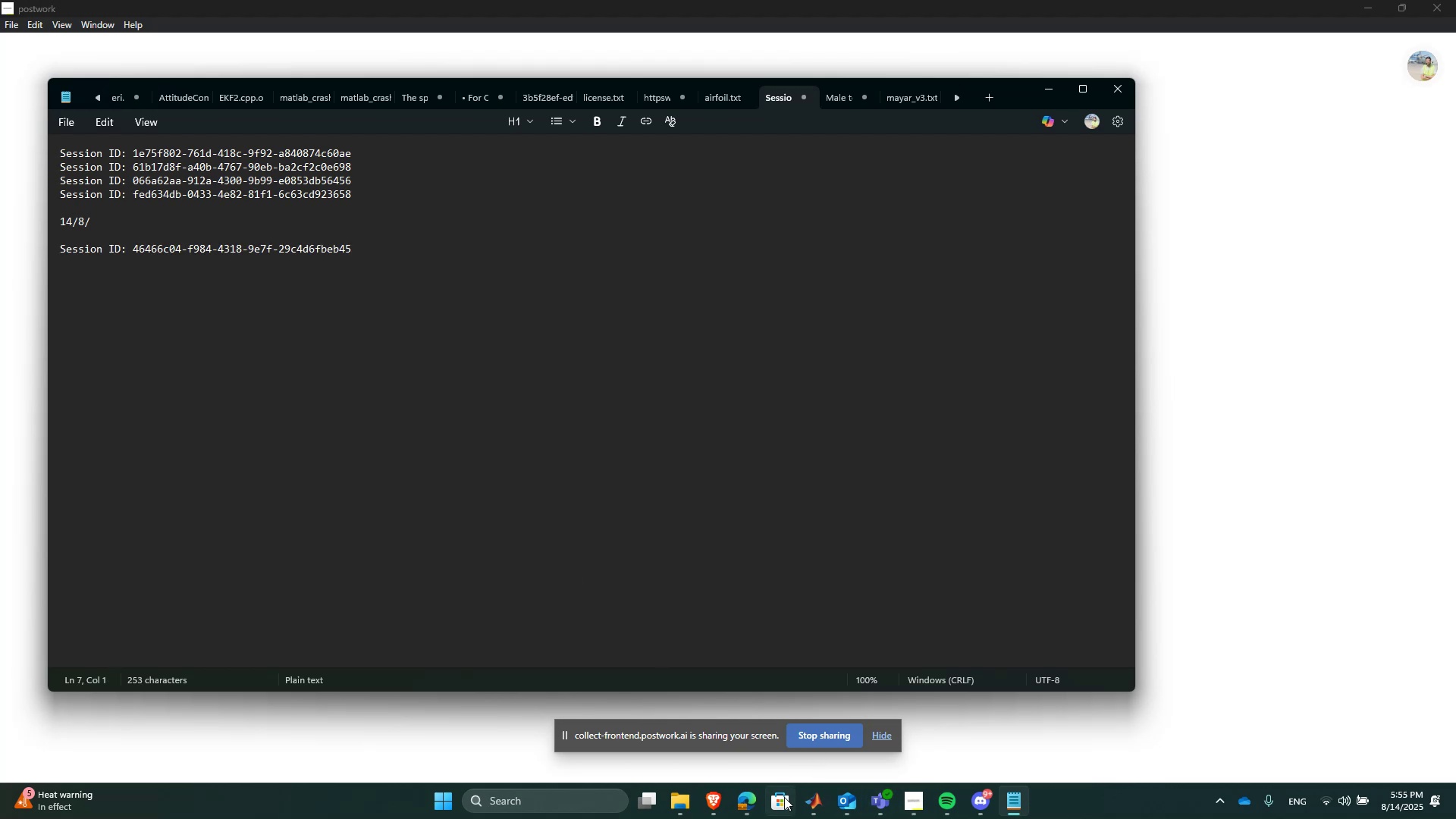 
left_click([810, 809])
 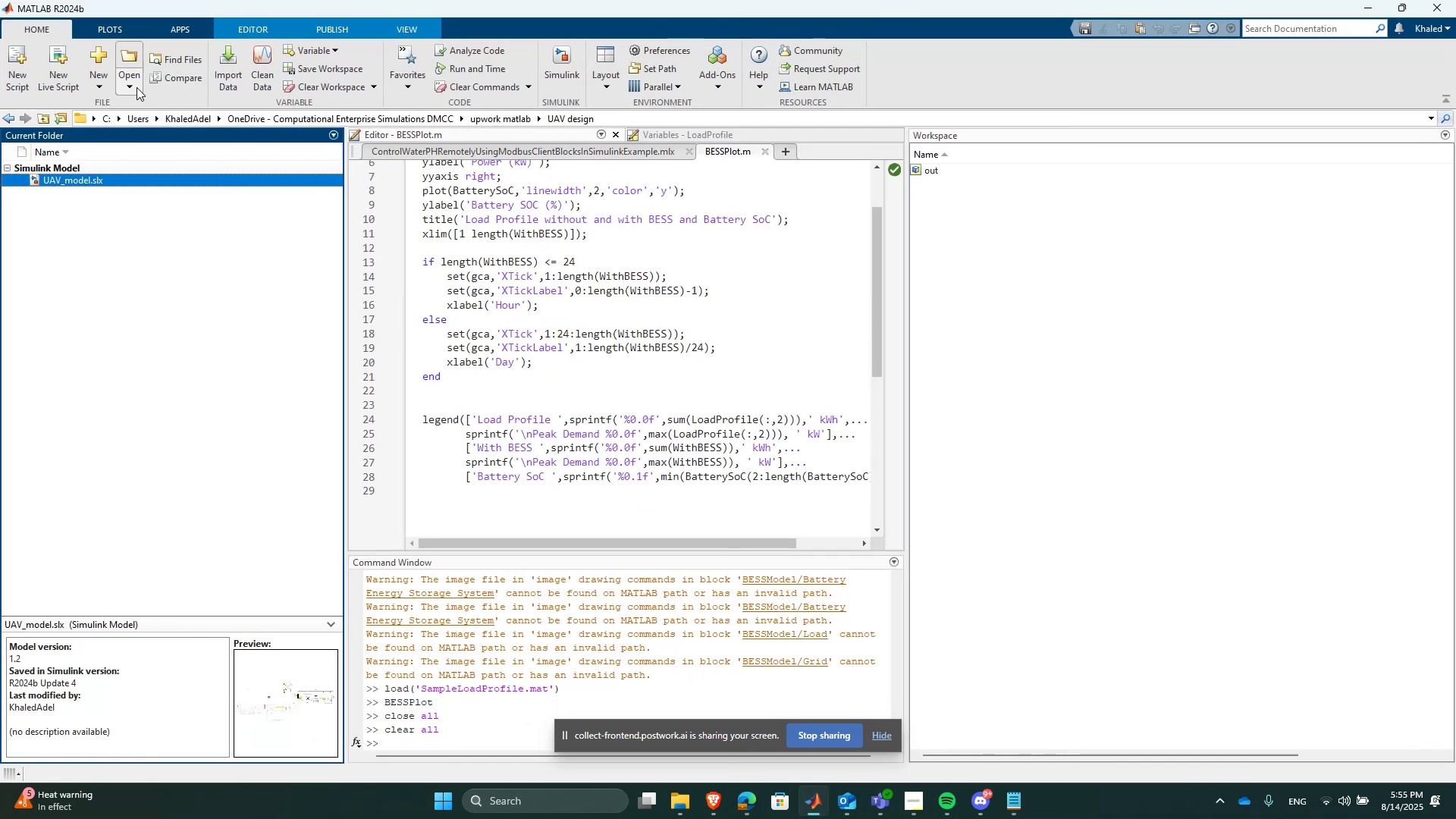 
left_click([353, 115])
 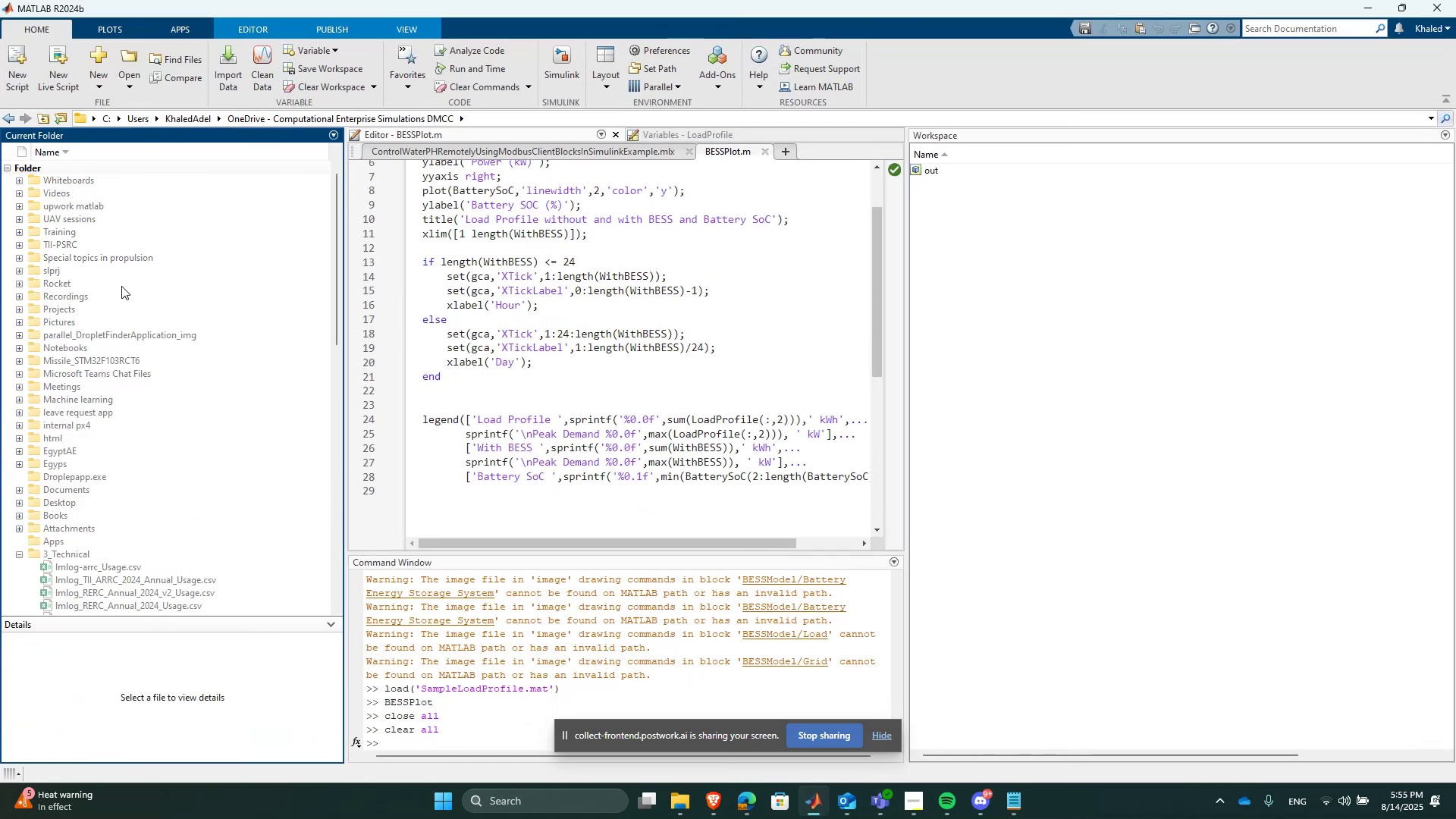 
double_click([74, 209])
 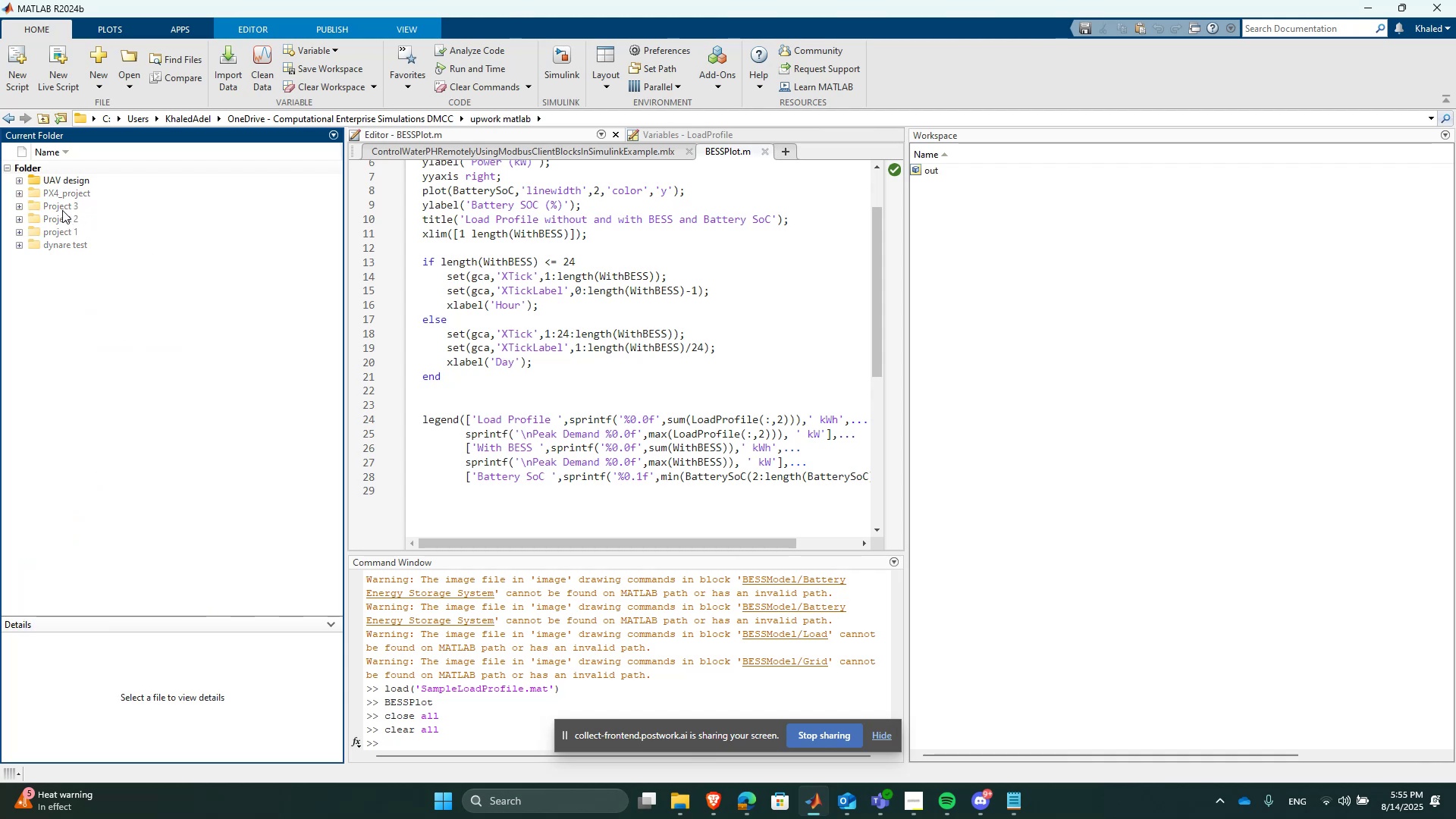 
double_click([61, 207])
 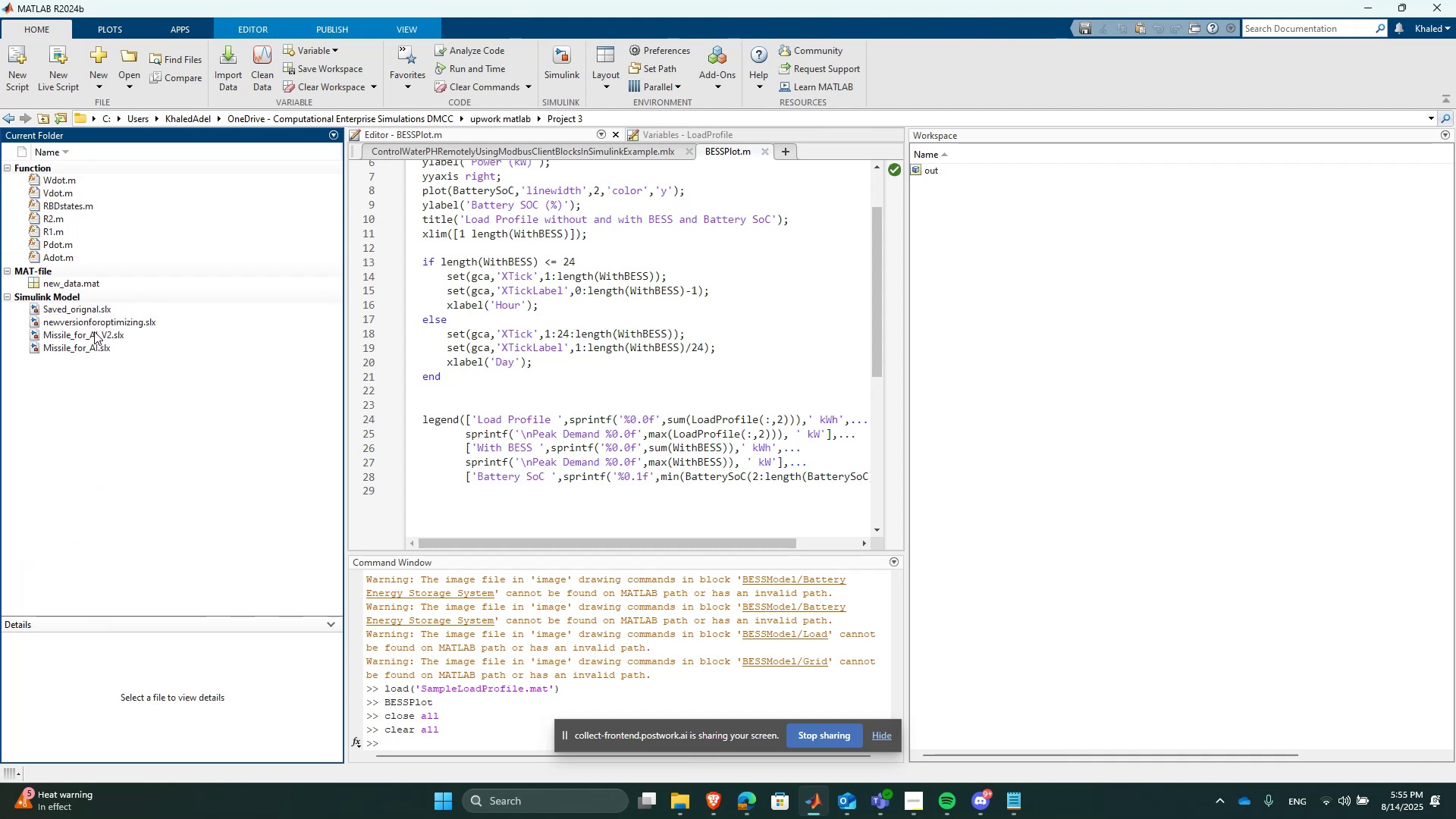 
double_click([102, 335])
 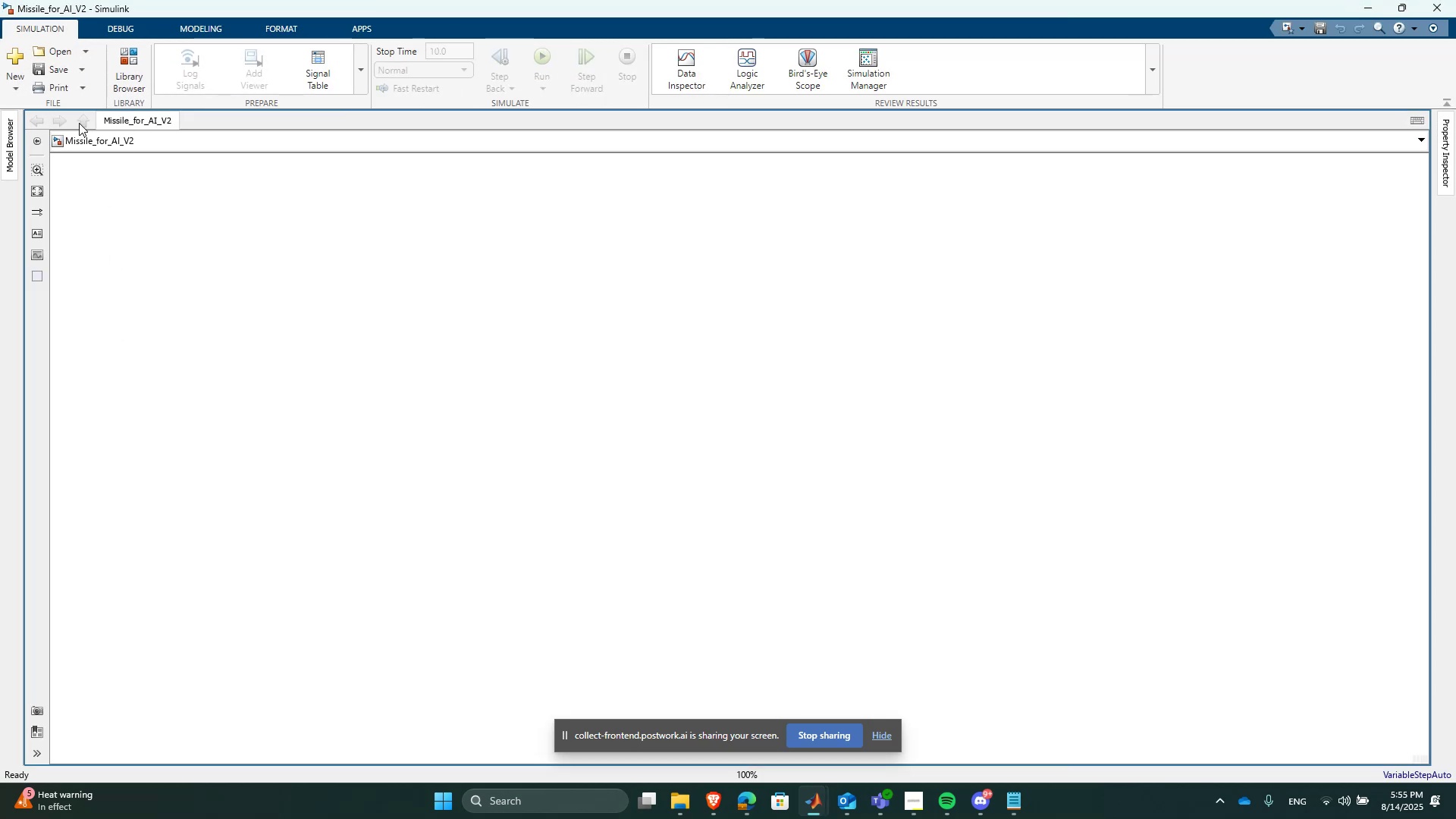 
wait(9.1)
 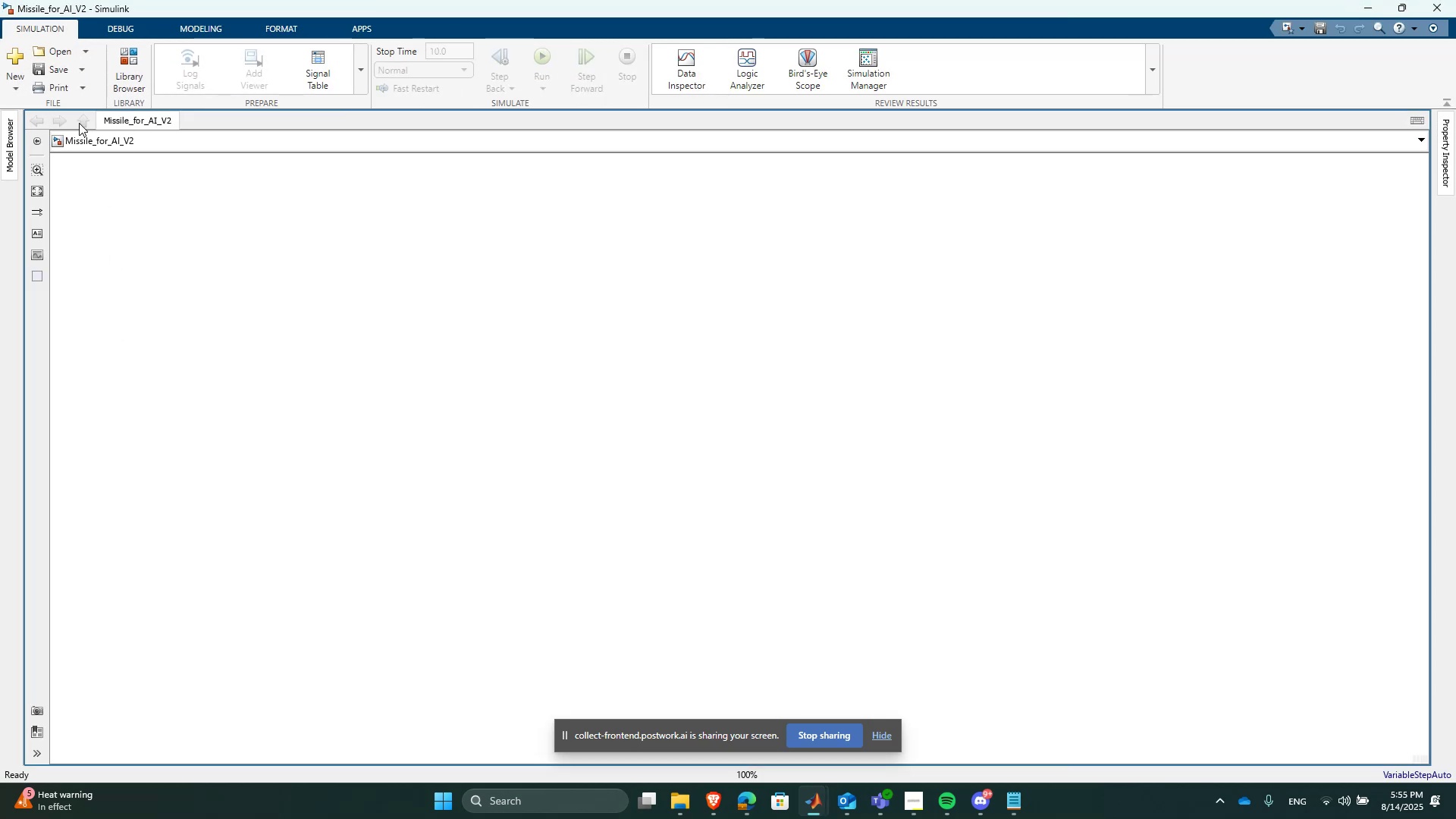 
scroll: coordinate [448, 427], scroll_direction: down, amount: 2.0
 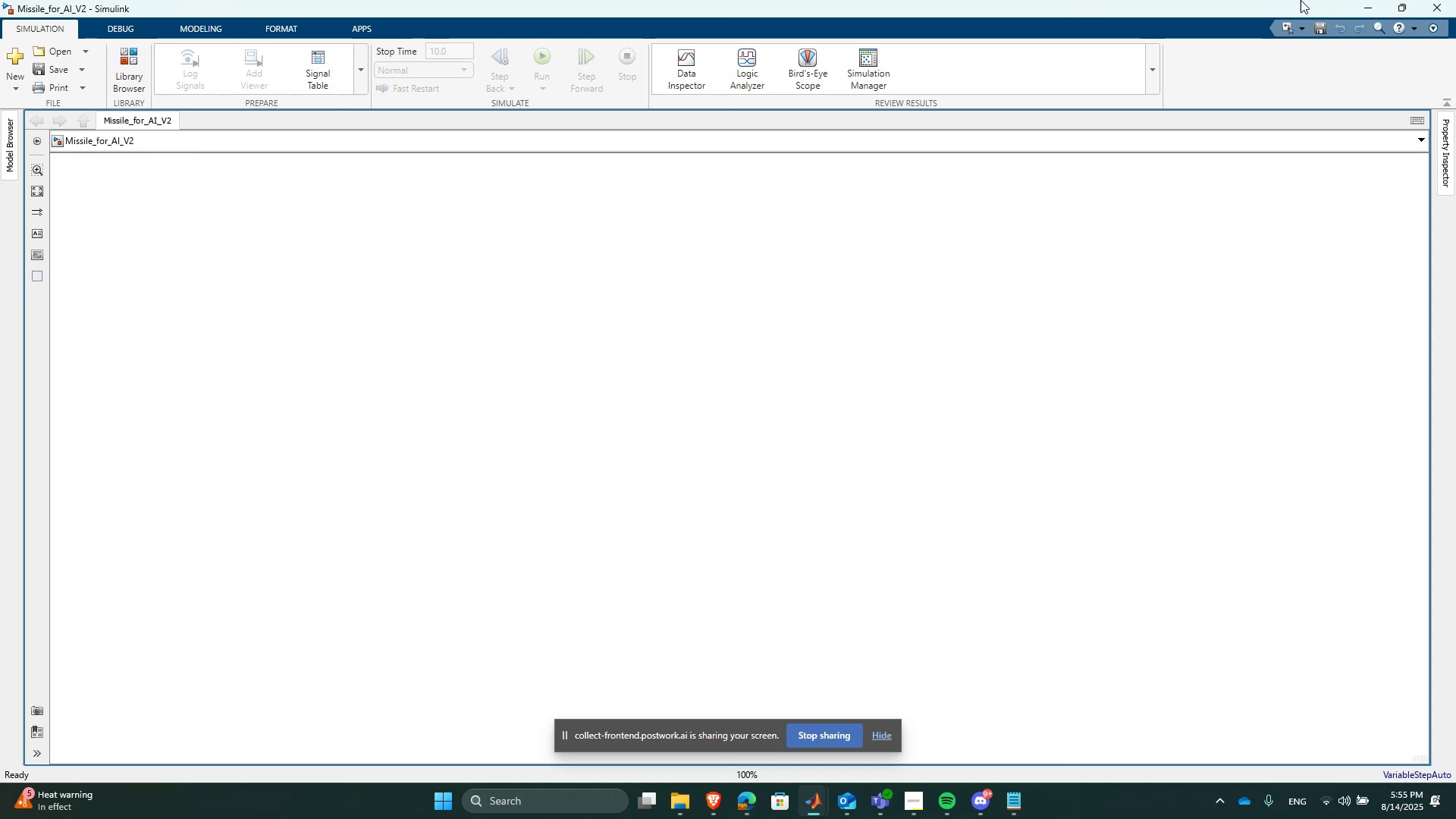 
left_click([1455, 0])
 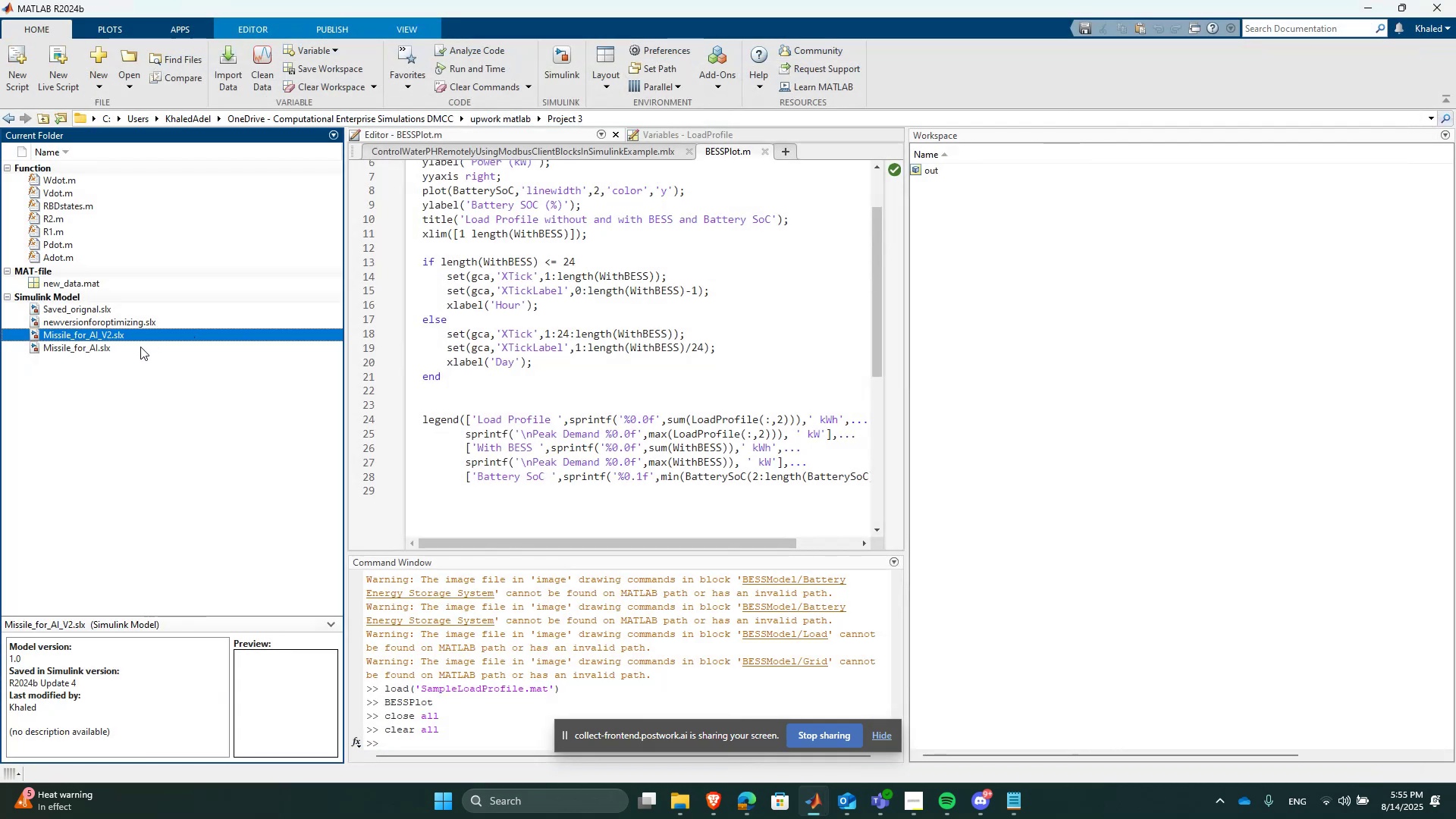 
double_click([140, 347])
 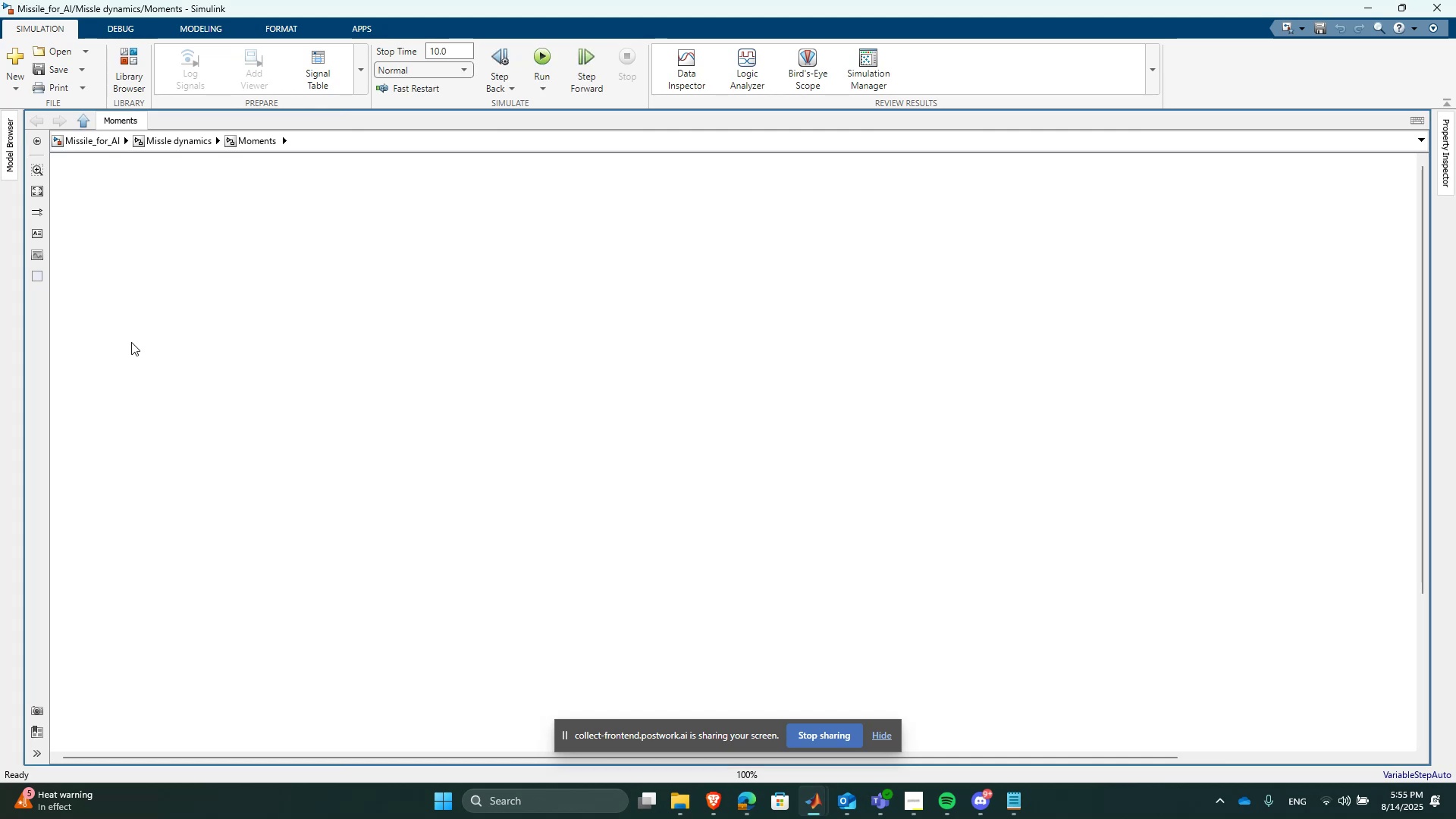 
wait(5.95)
 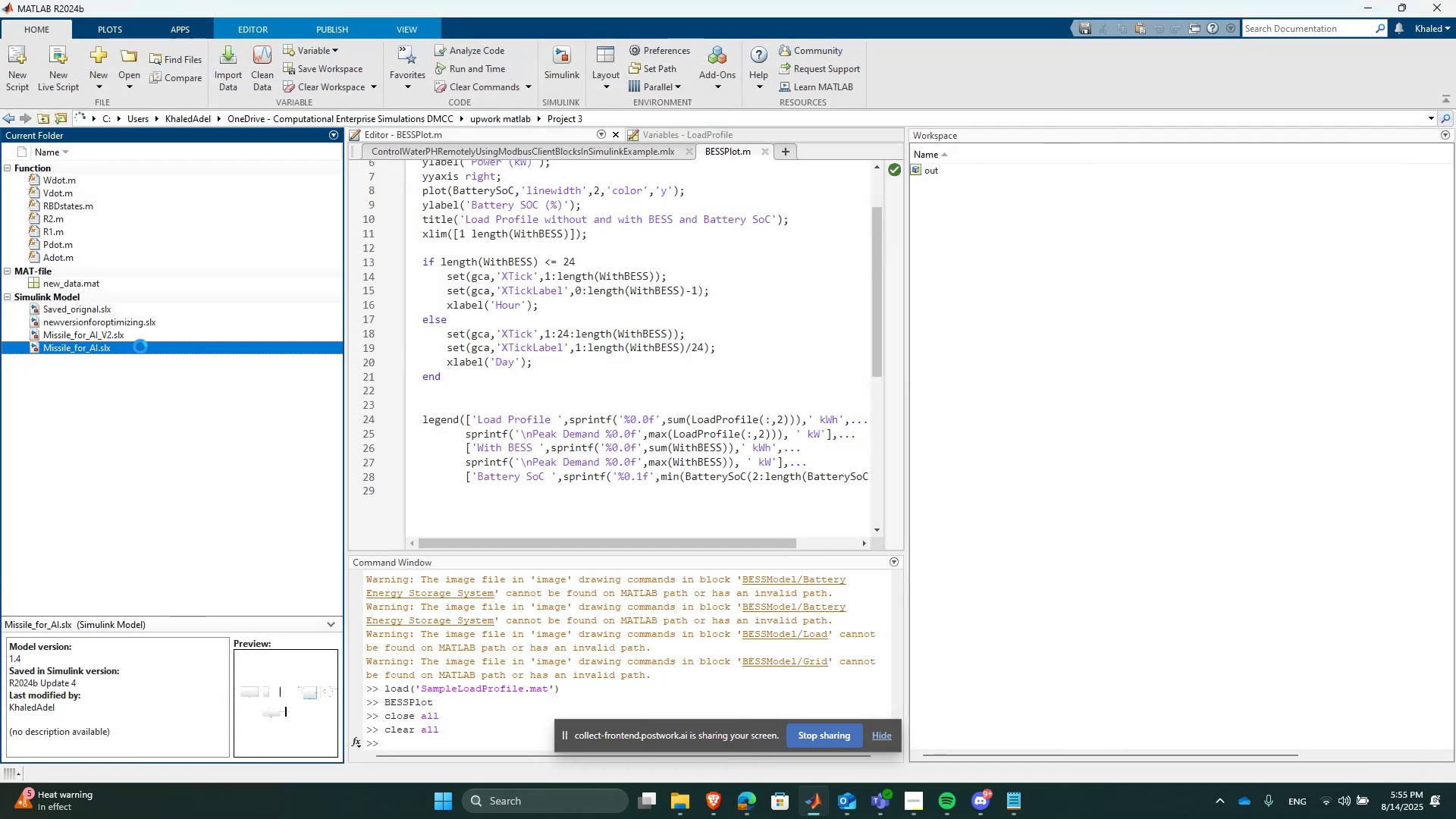 
left_click([402, 381])
 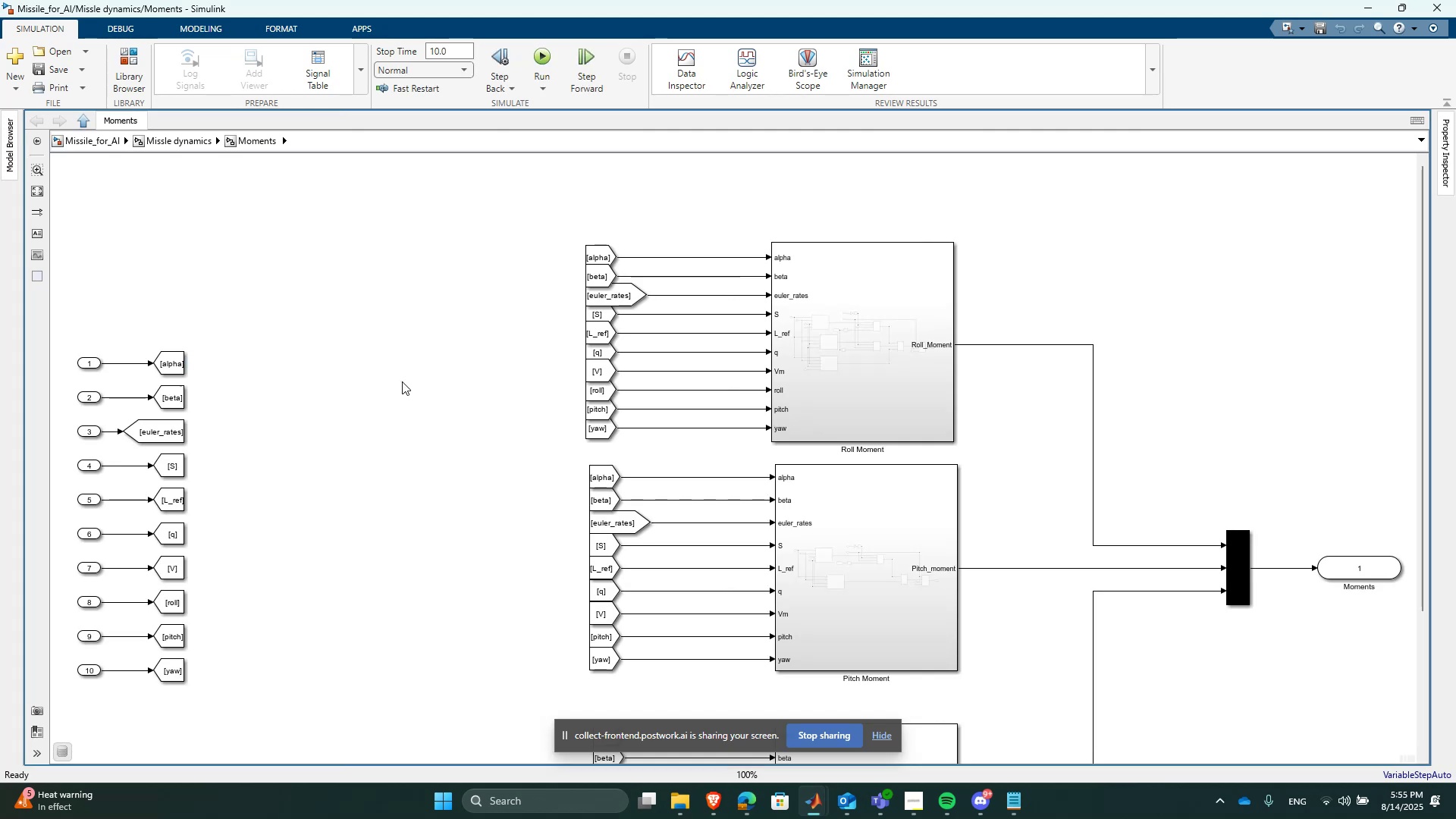 
key(Space)
 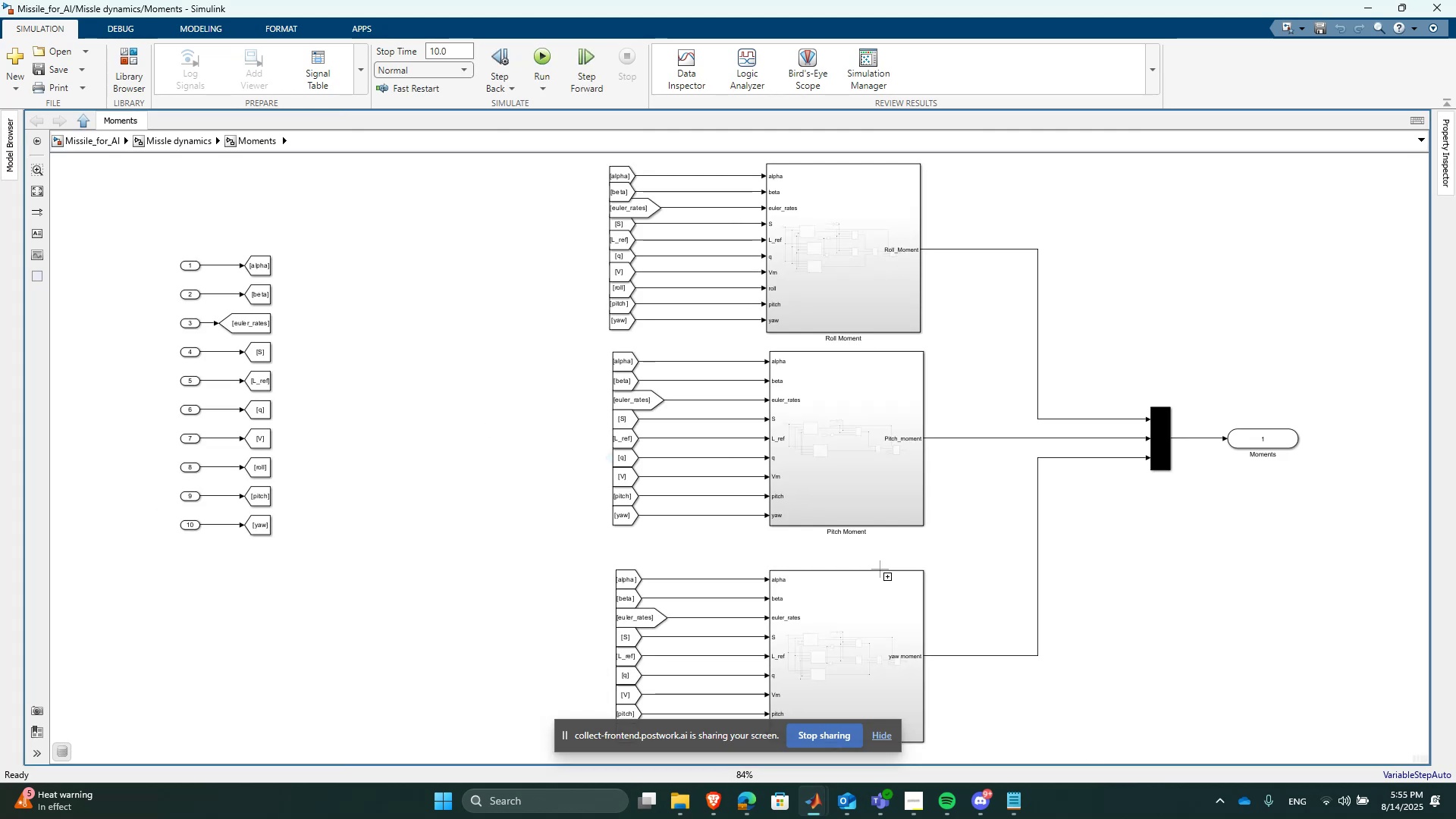 
scroll: coordinate [878, 567], scroll_direction: up, amount: 2.0
 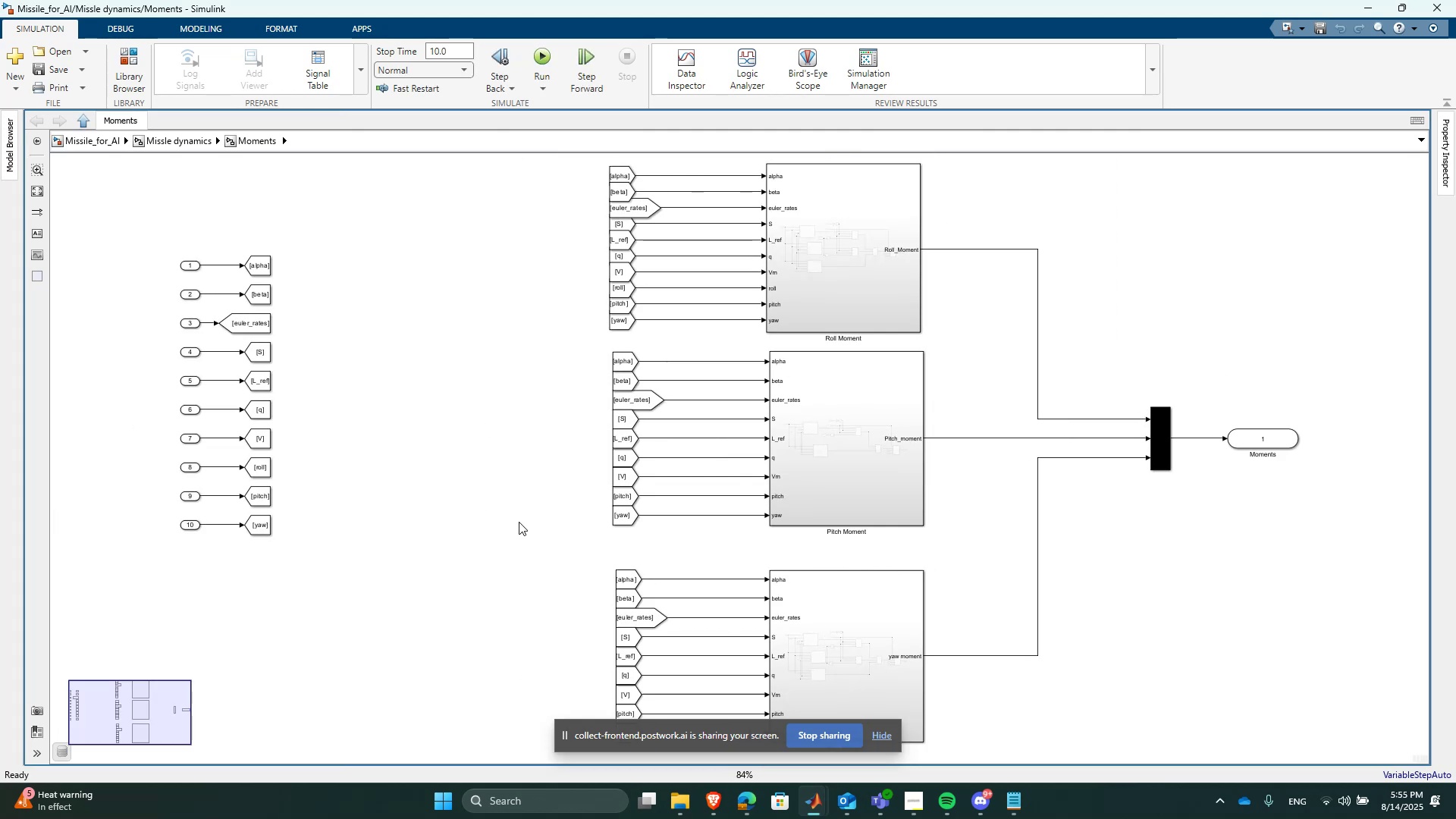 
left_click([517, 522])
 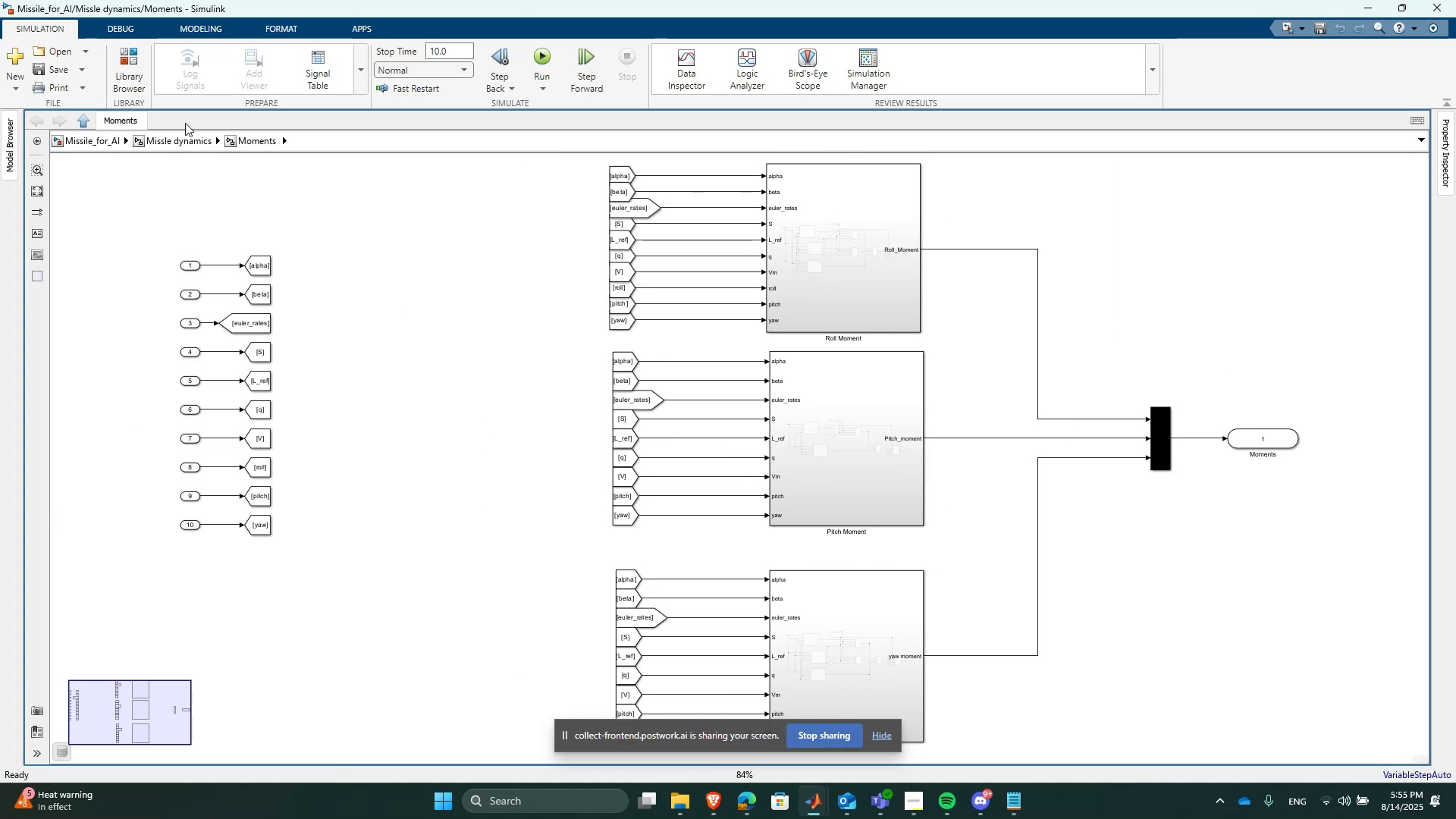 
left_click([176, 143])
 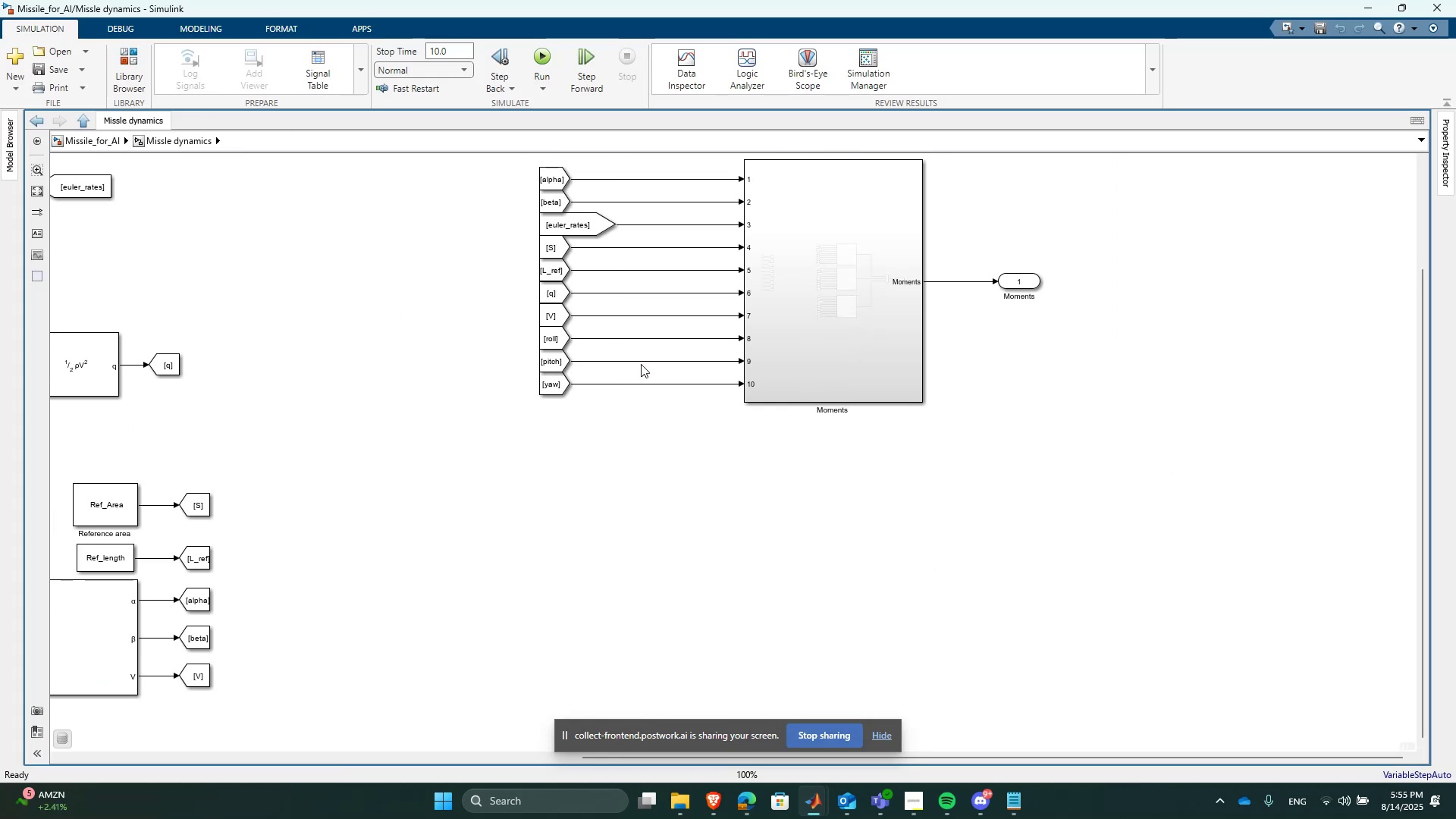 
scroll: coordinate [883, 460], scroll_direction: down, amount: 2.0
 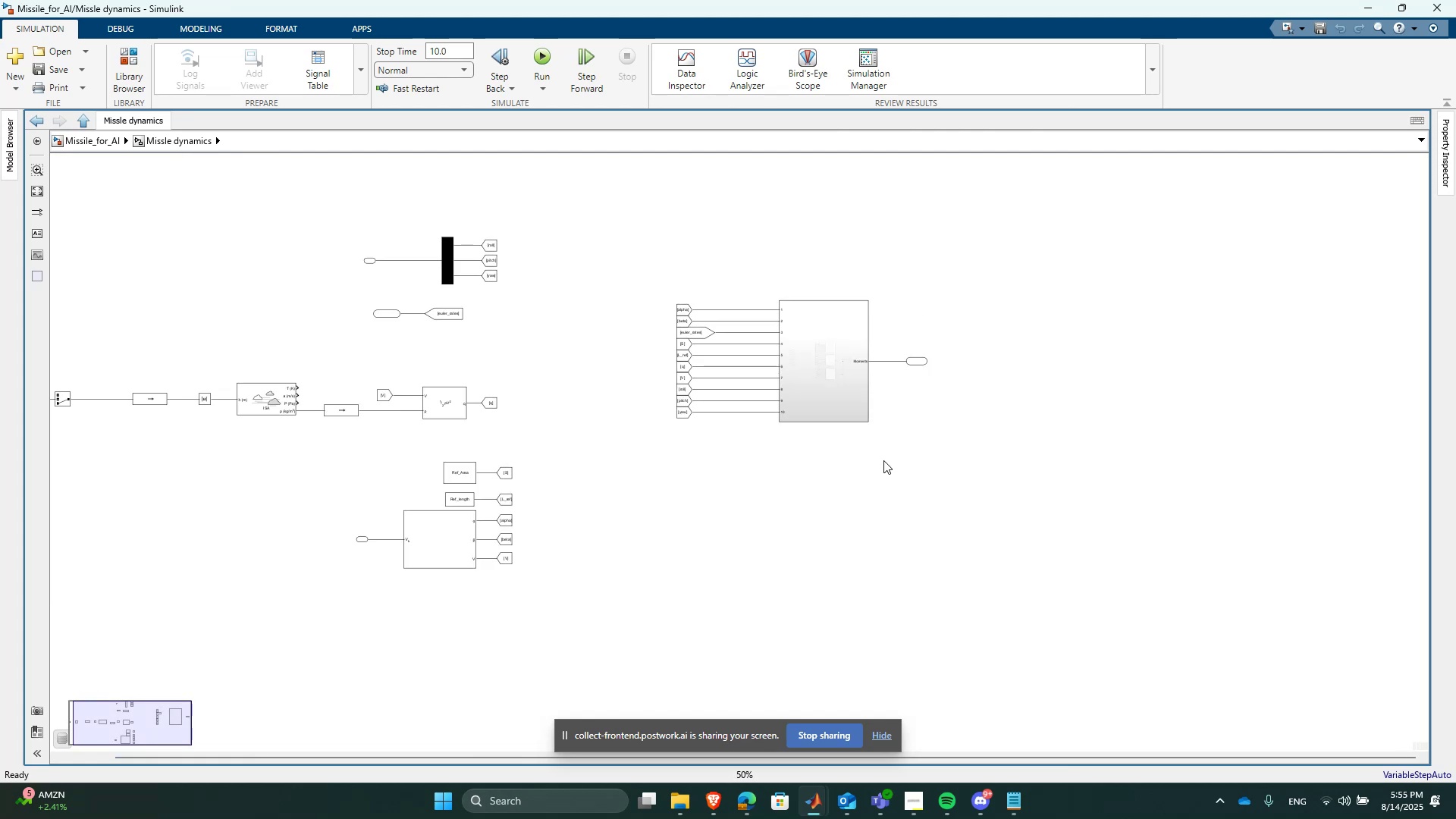 
scroll: coordinate [883, 460], scroll_direction: up, amount: 1.0
 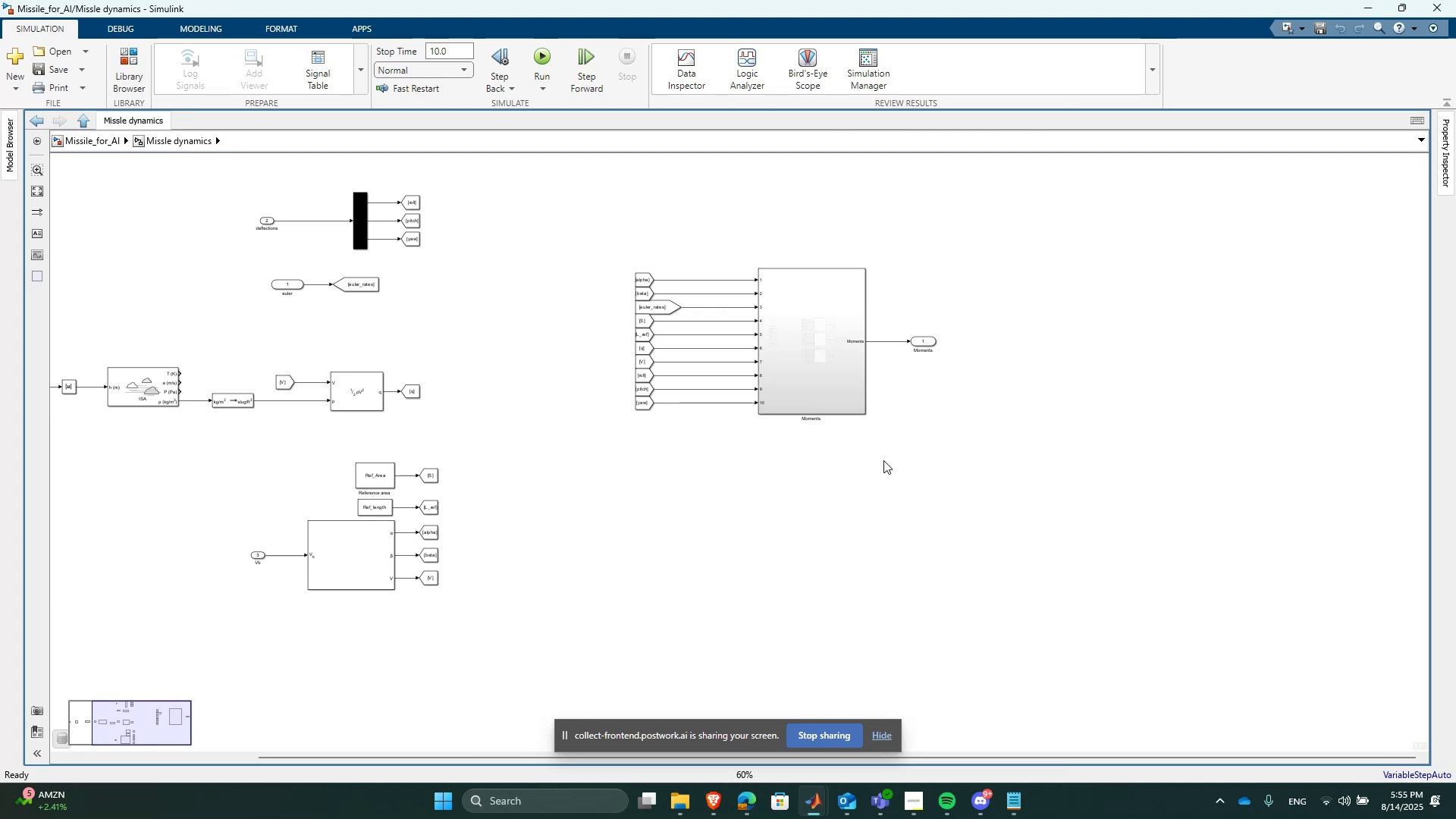 
scroll: coordinate [883, 460], scroll_direction: down, amount: 1.0
 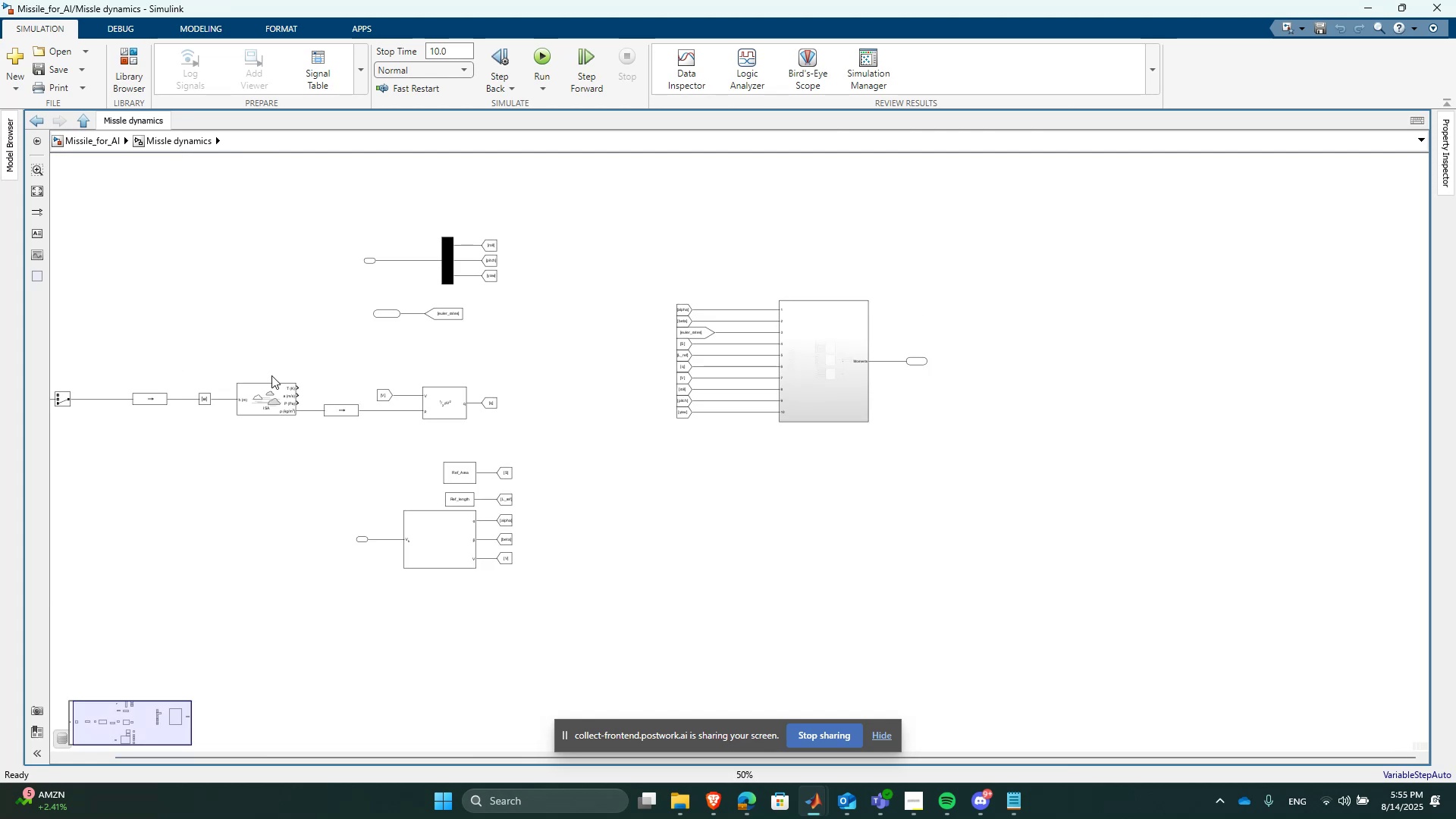 
scroll: coordinate [946, 534], scroll_direction: up, amount: 2.0
 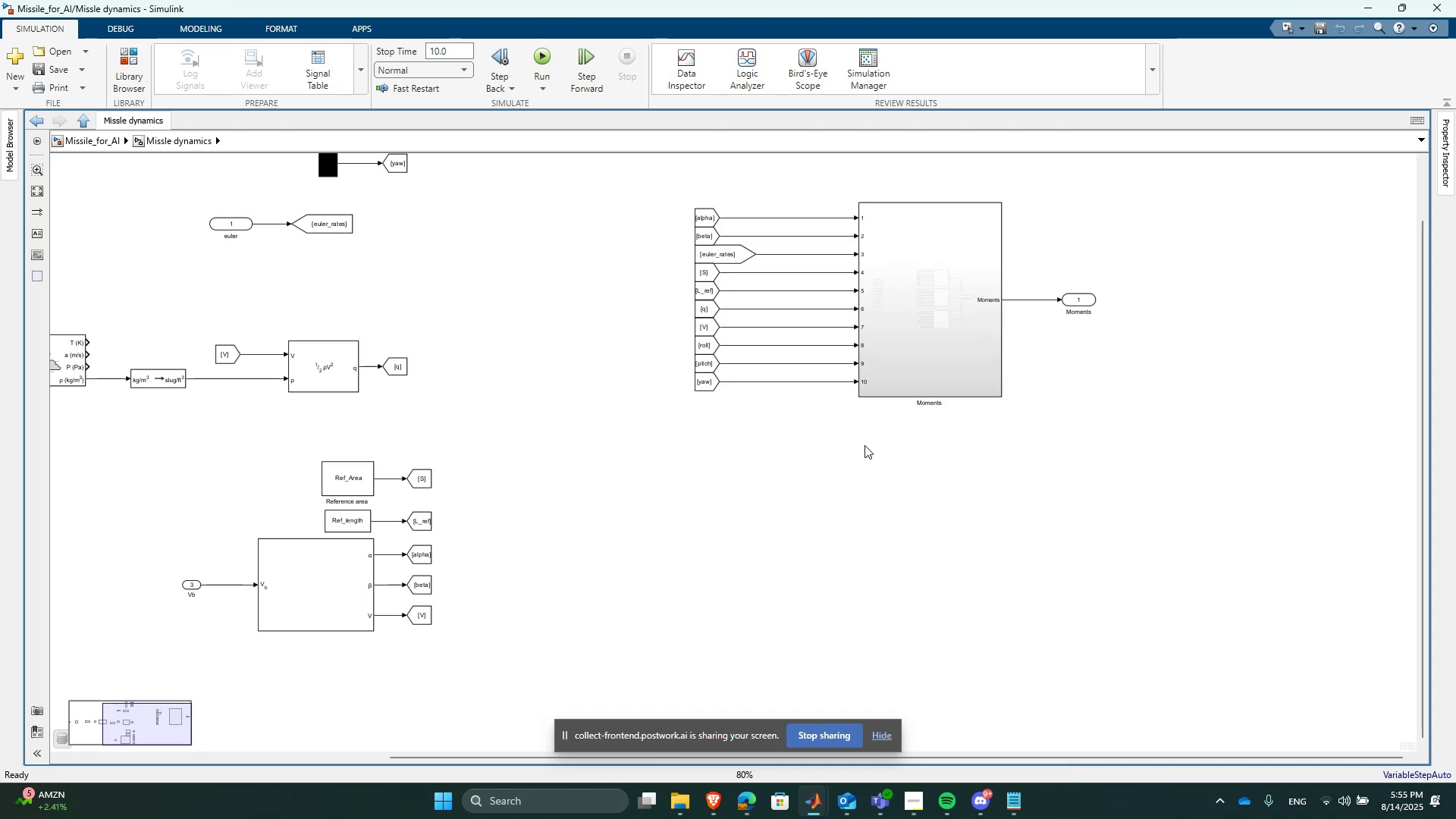 
left_click_drag(start_coordinate=[859, 441], to_coordinate=[1006, 619])
 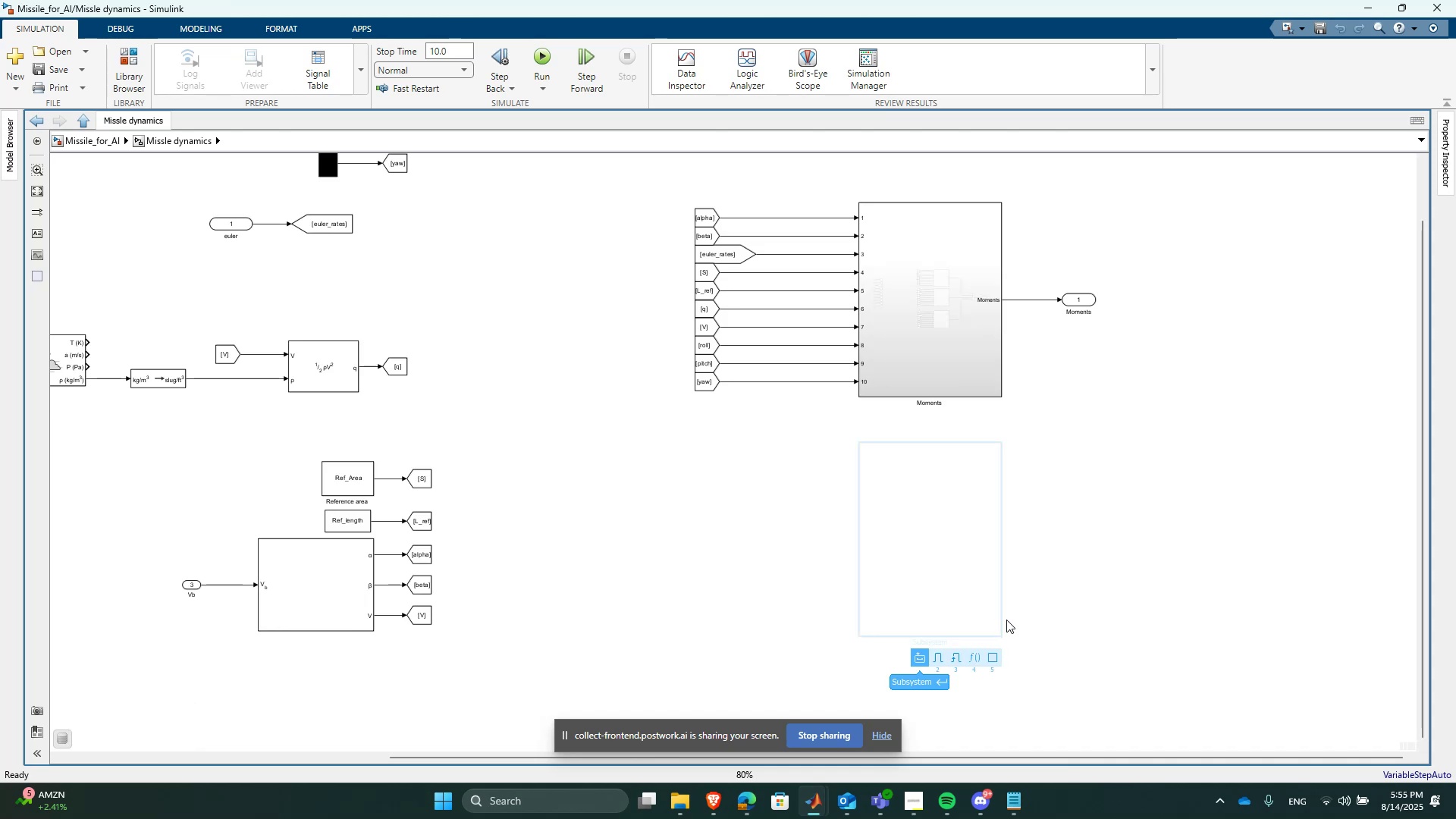 
left_click([986, 609])
 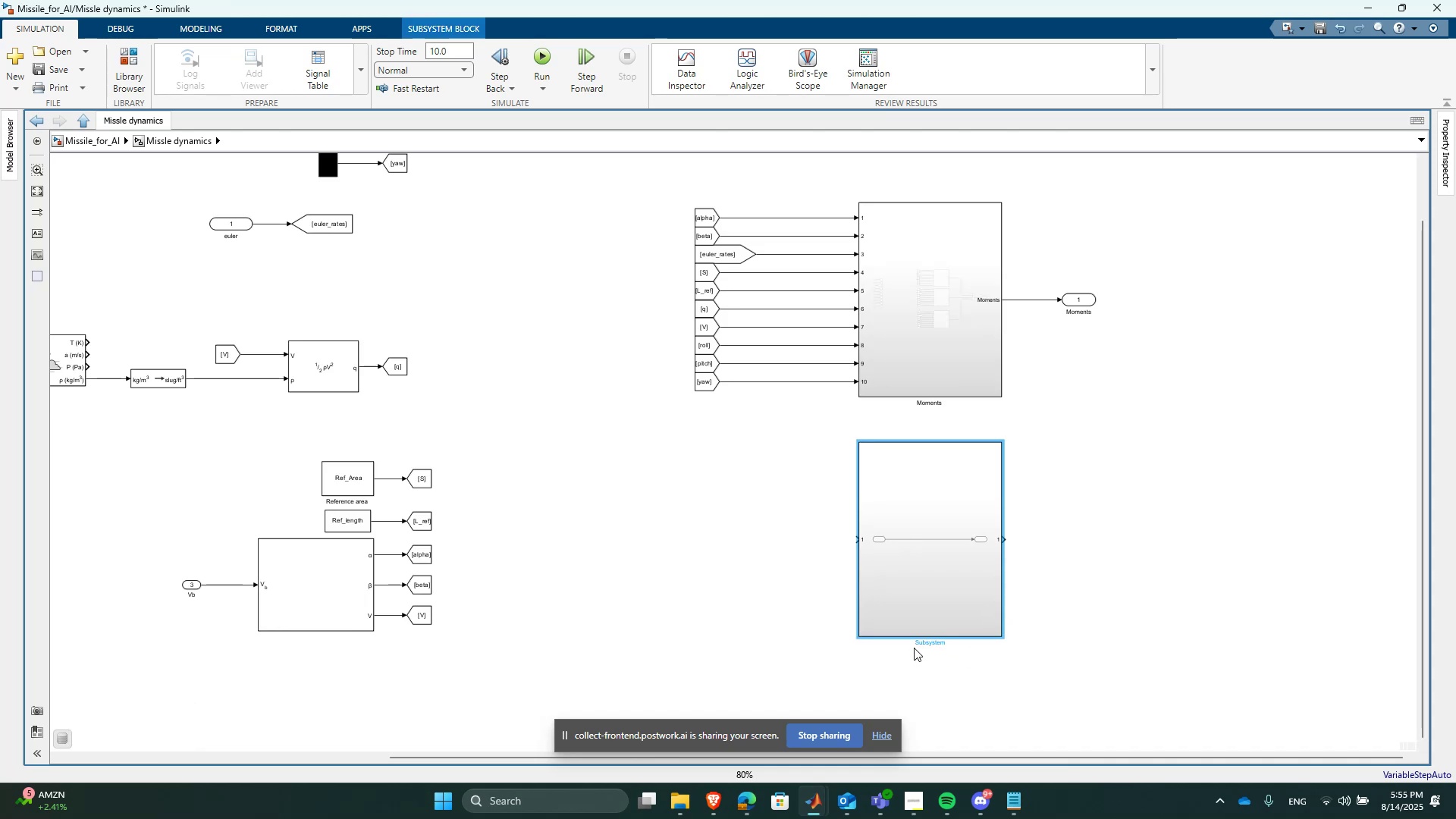 
left_click([918, 642])
 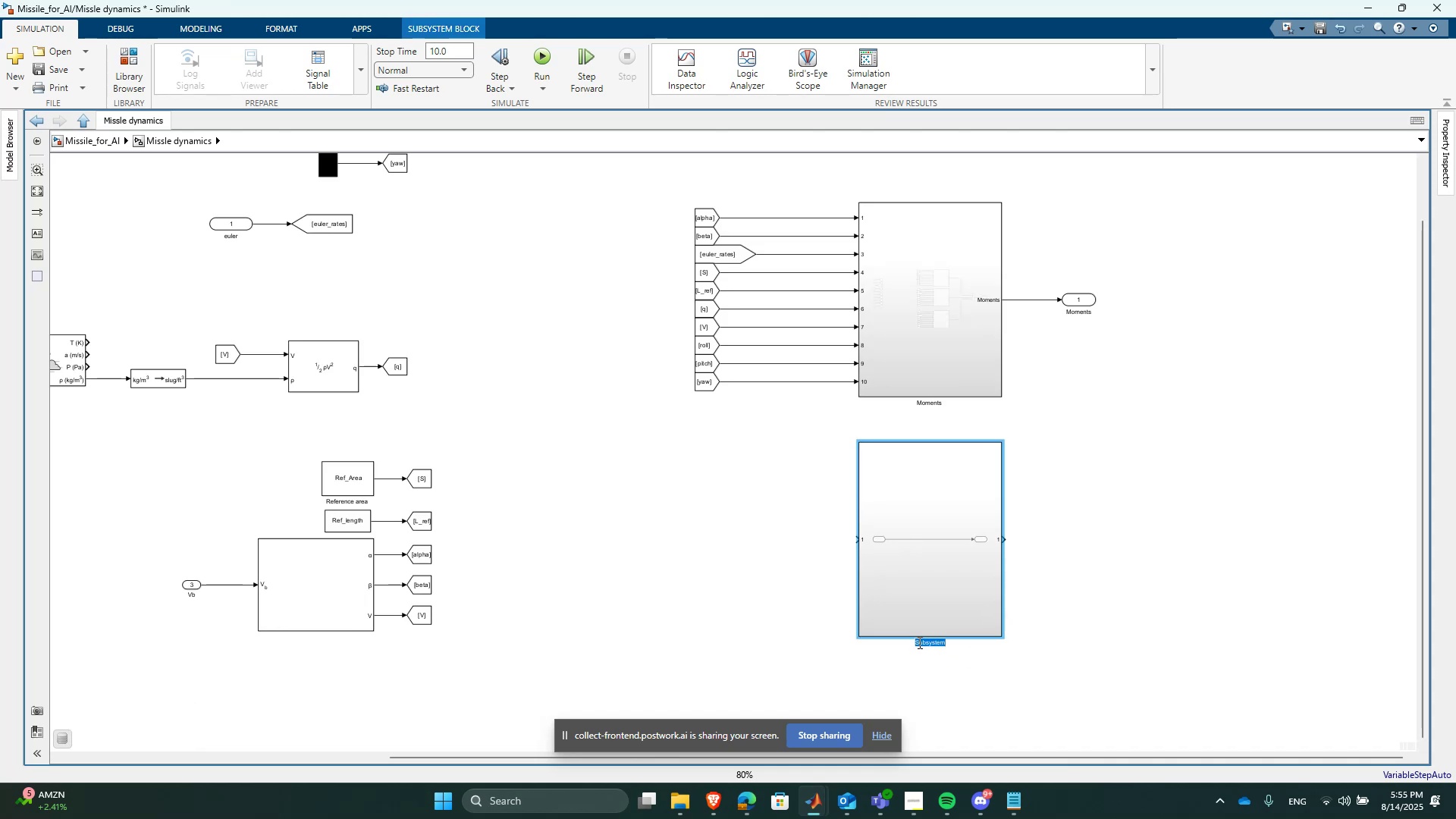 
type(Forces)
 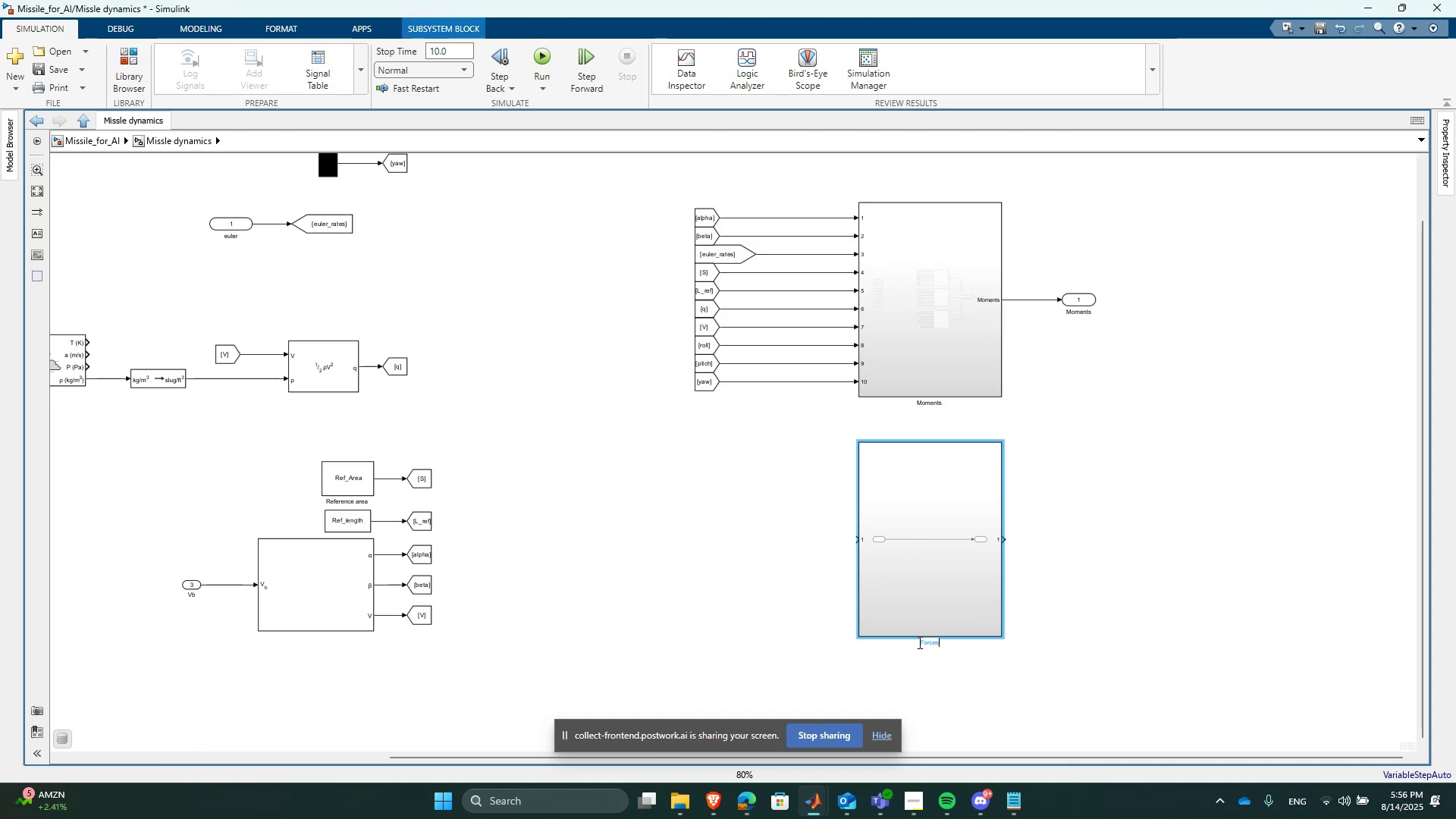 
key(Enter)
 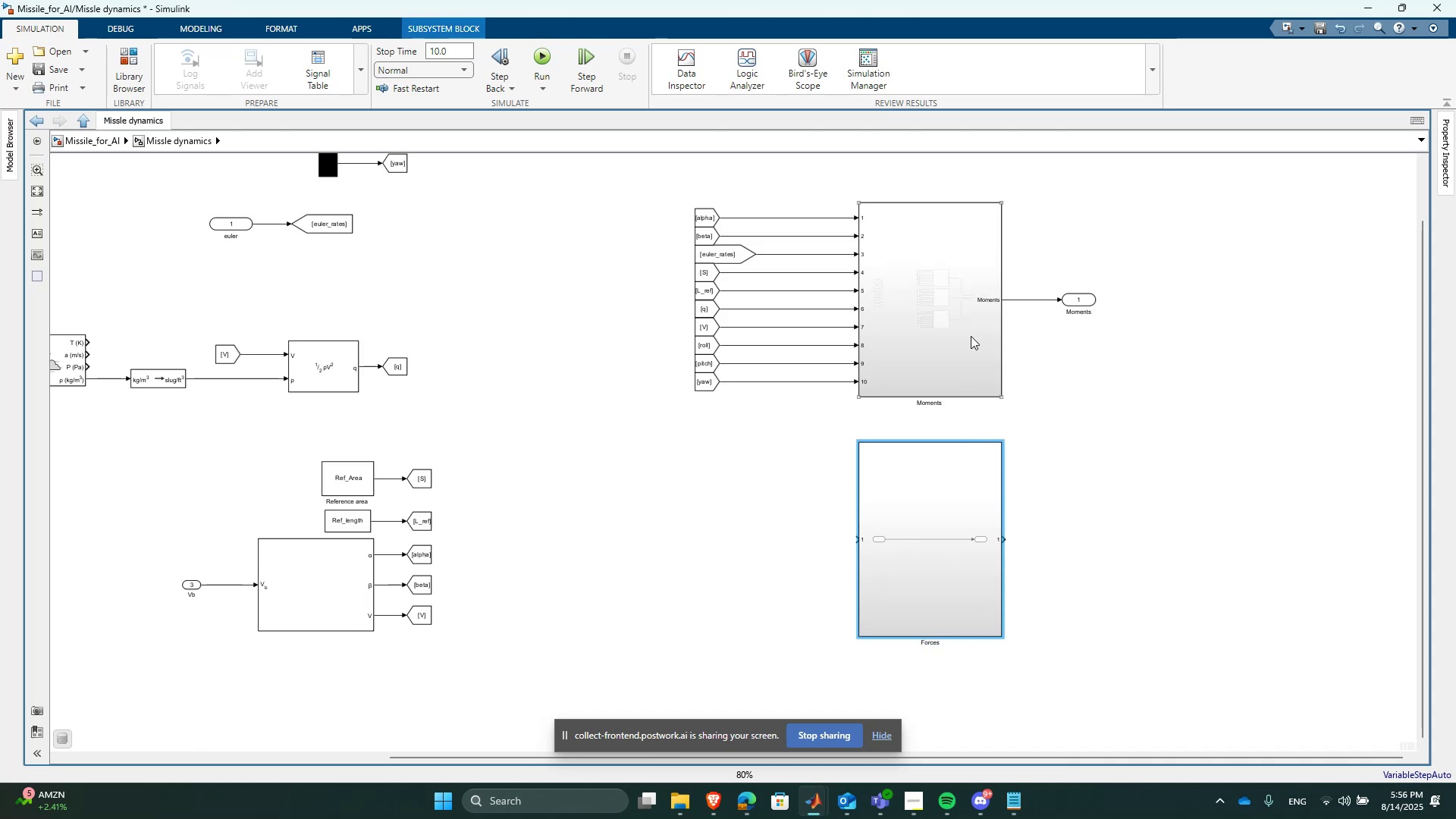 
double_click([971, 315])
 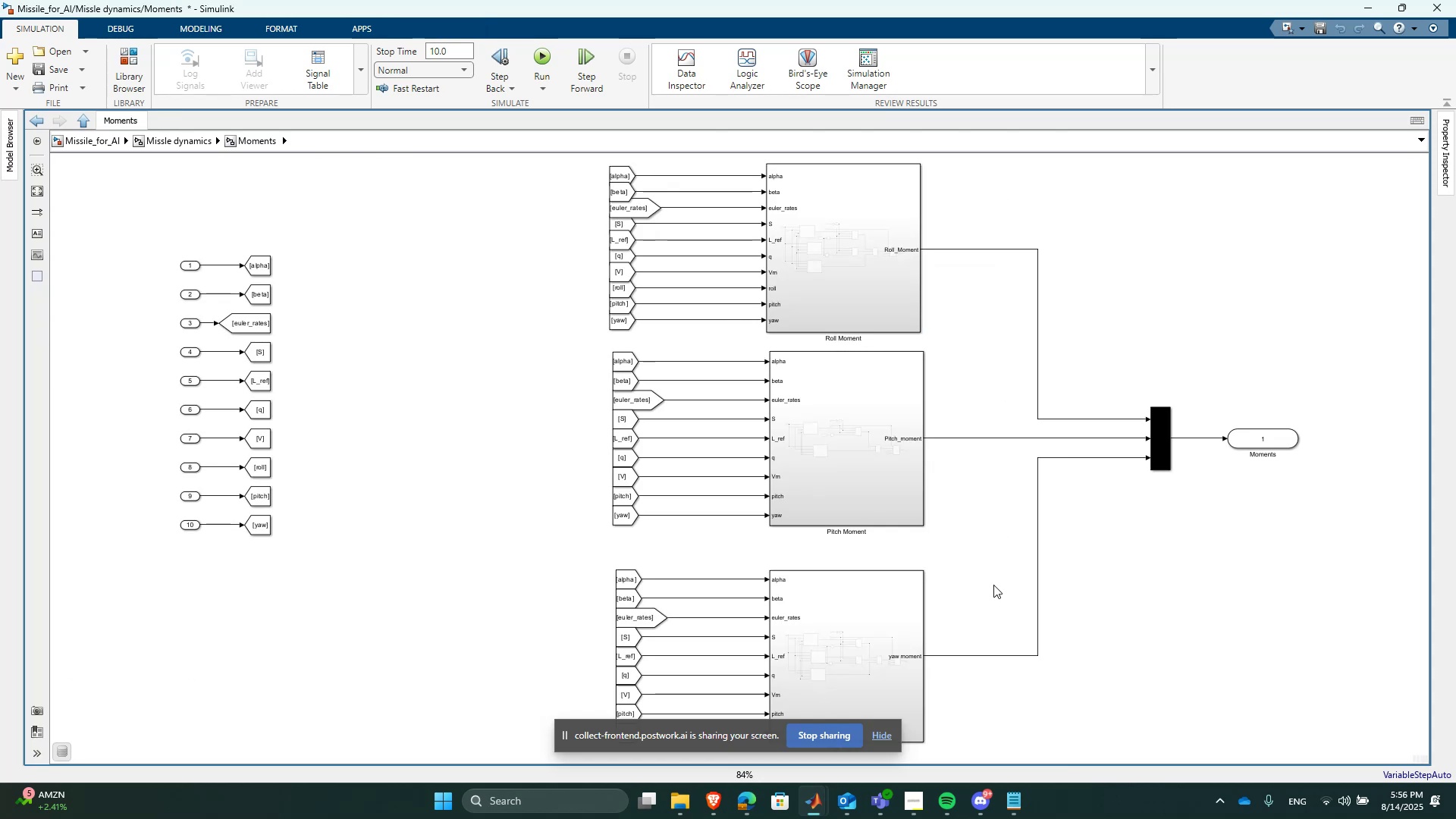 
left_click([1156, 580])
 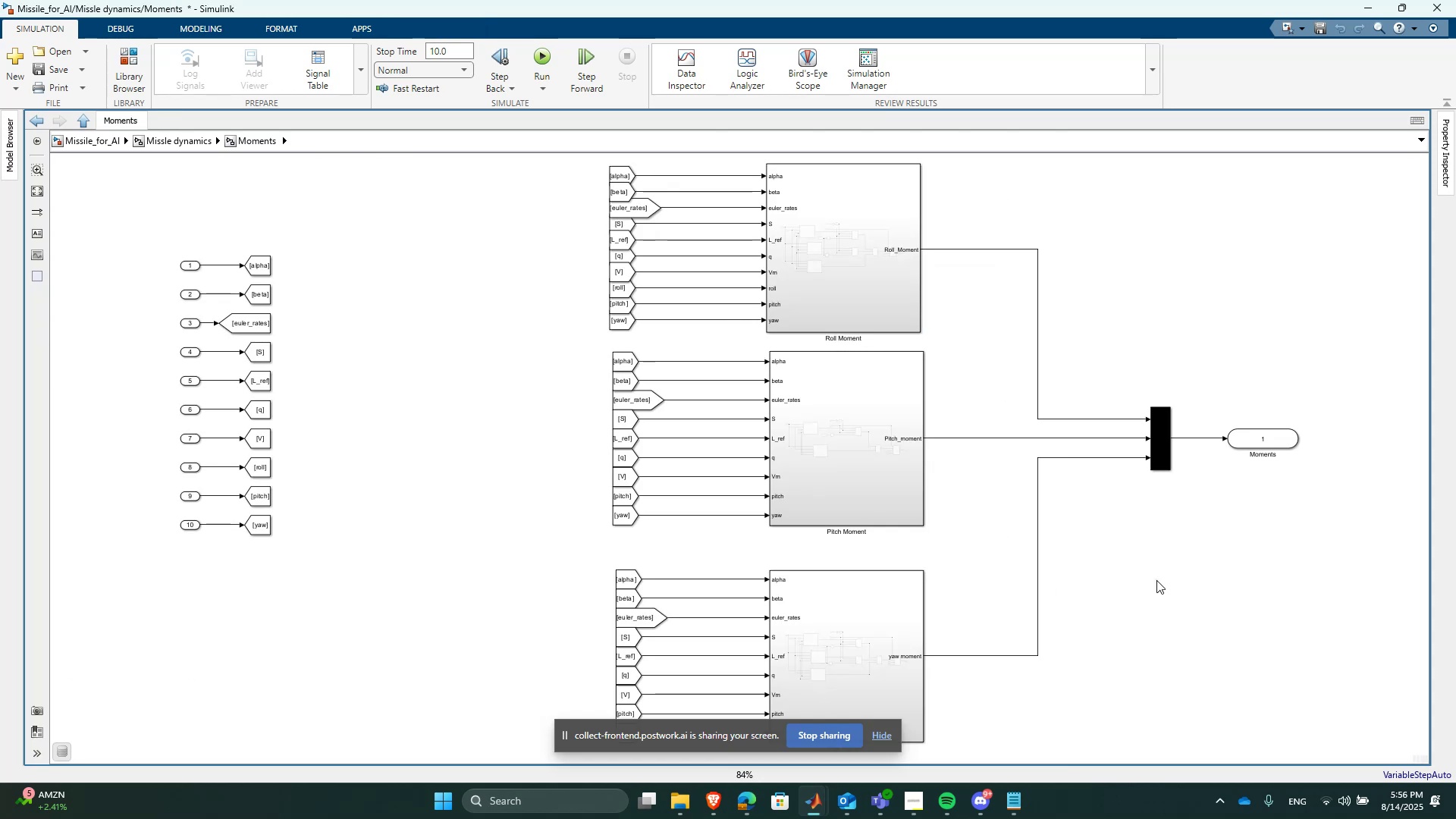 
key(Control+A)
 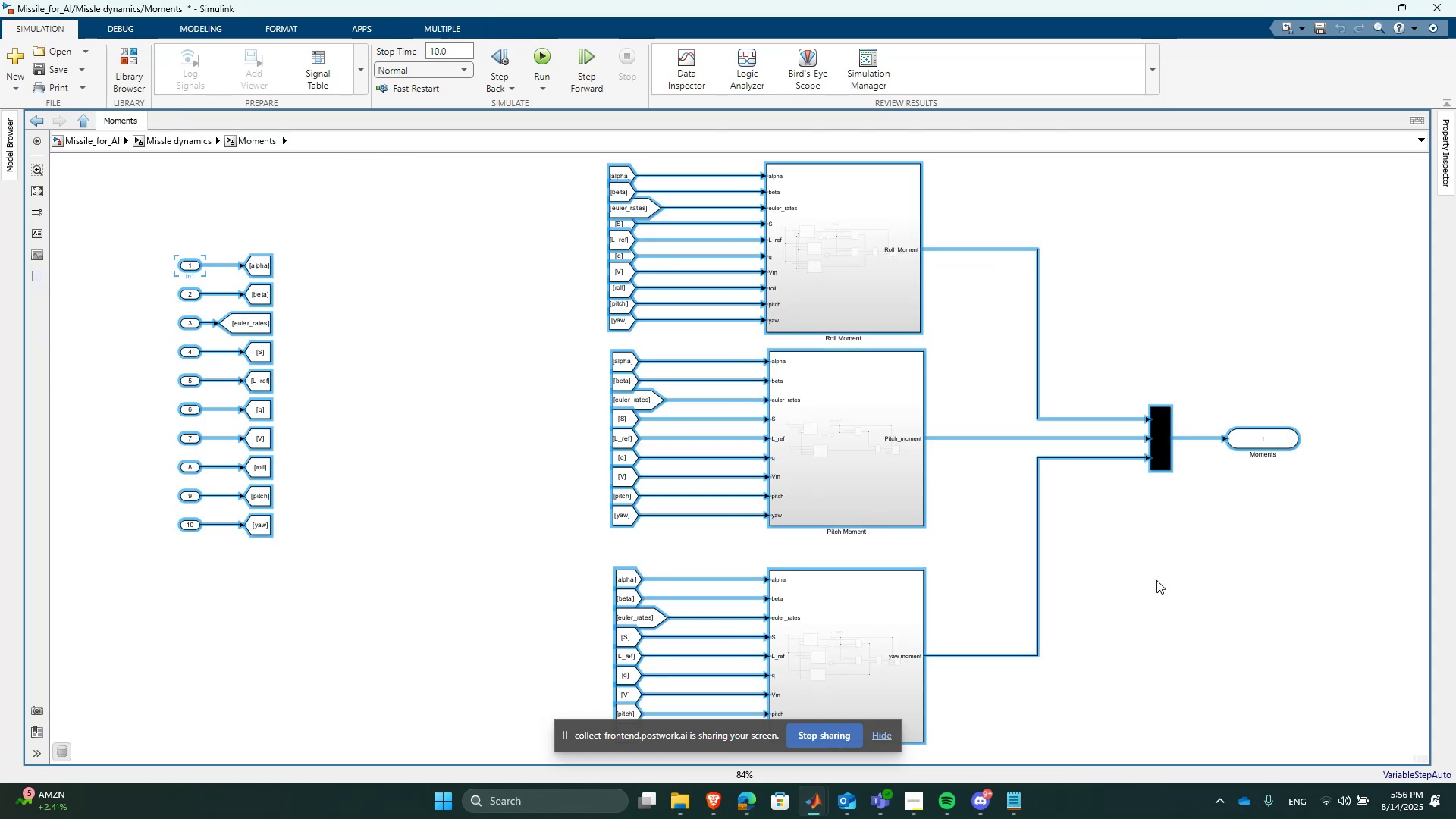 
key(Control+C)
 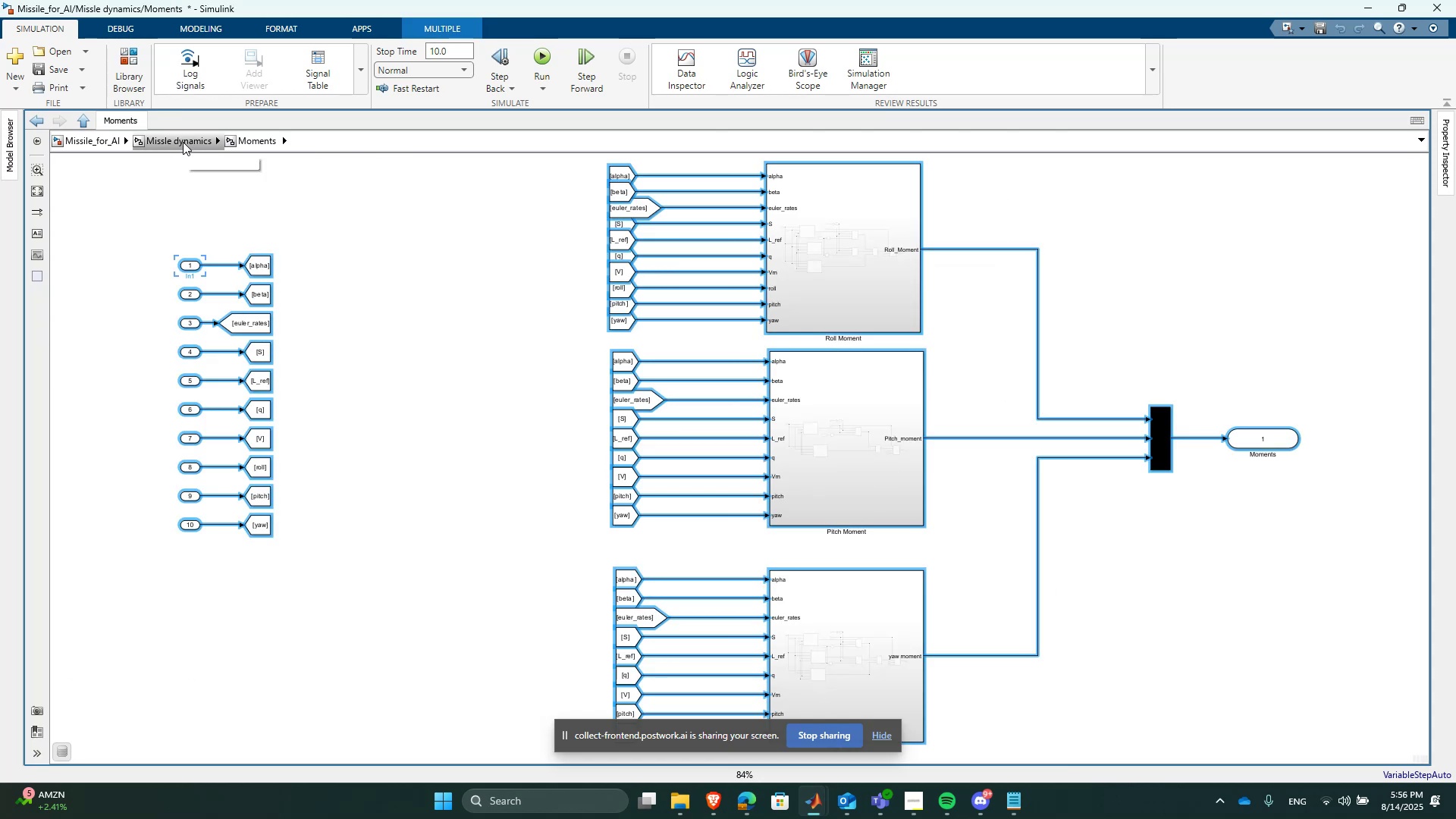 
left_click([183, 142])
 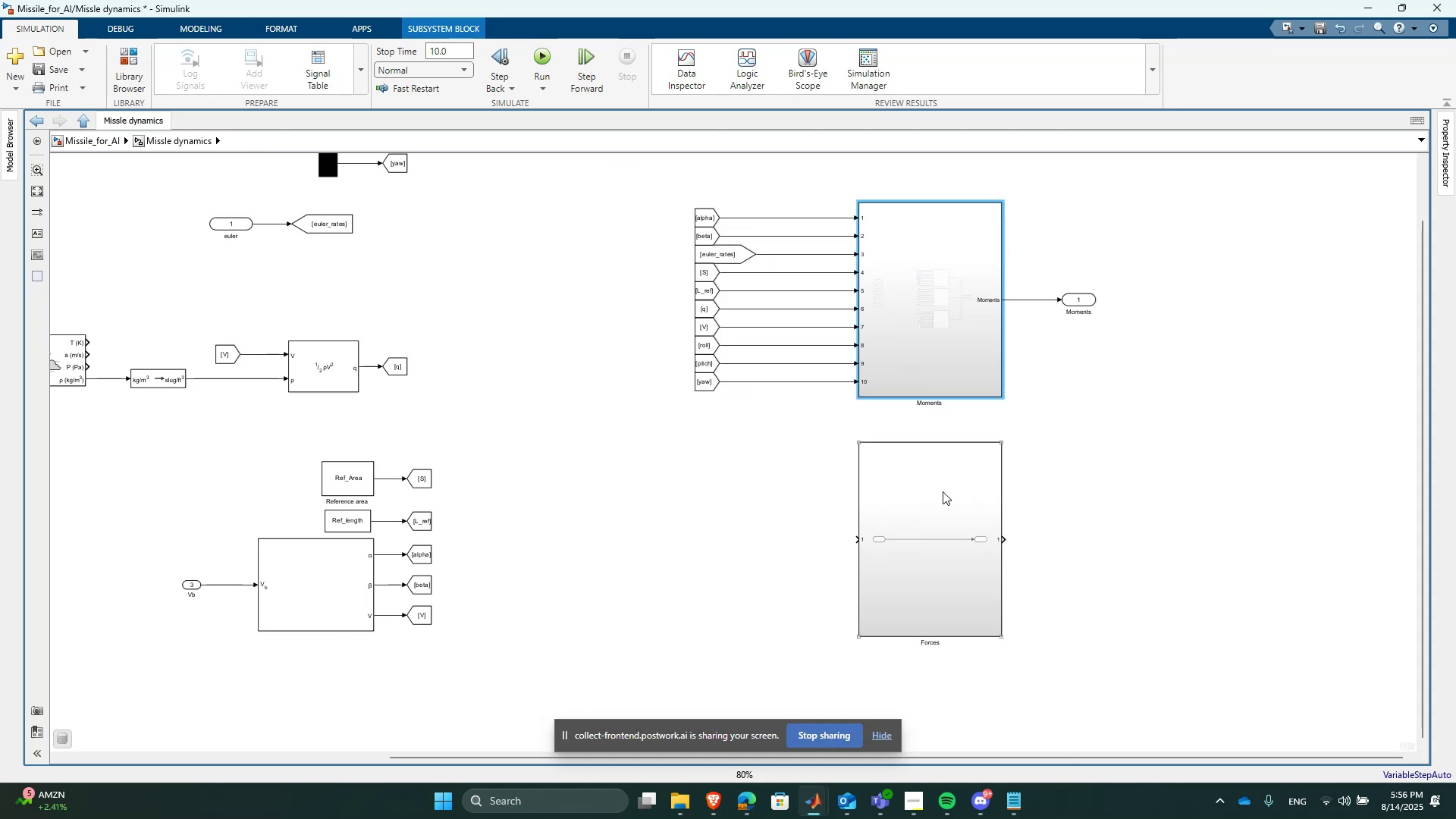 
double_click([943, 491])
 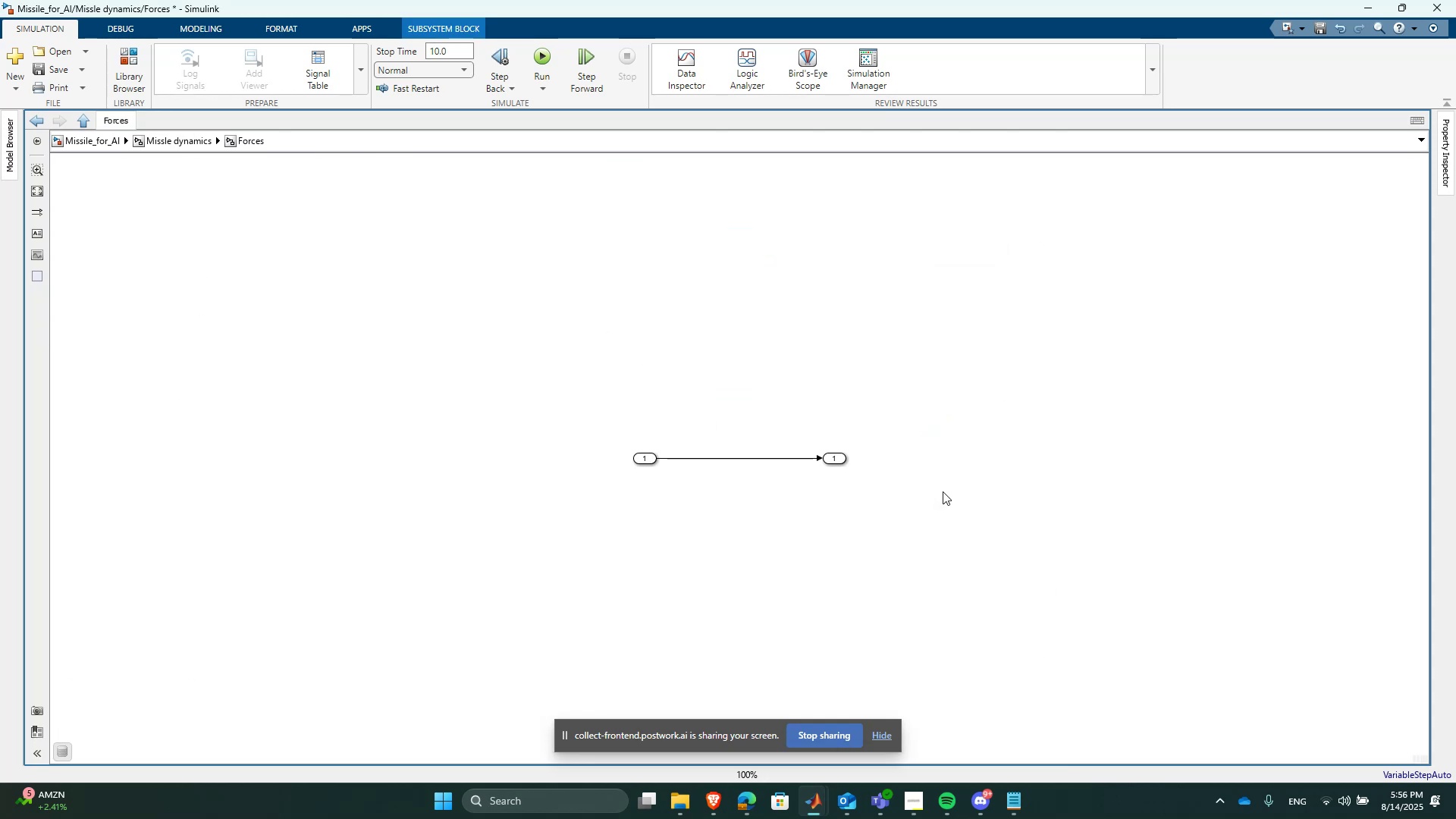 
key(Control+ControlLeft)
 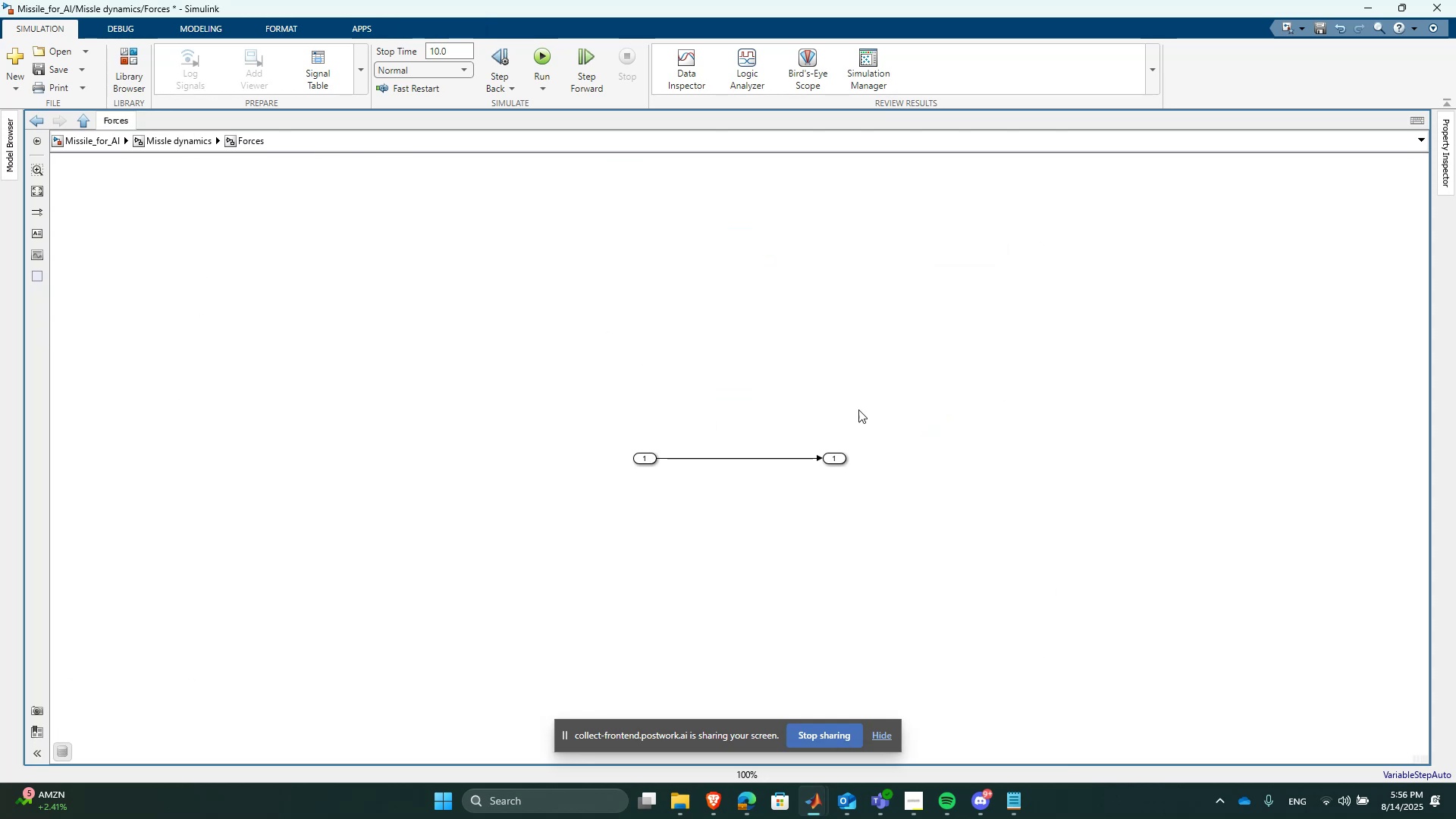 
key(Control+V)
 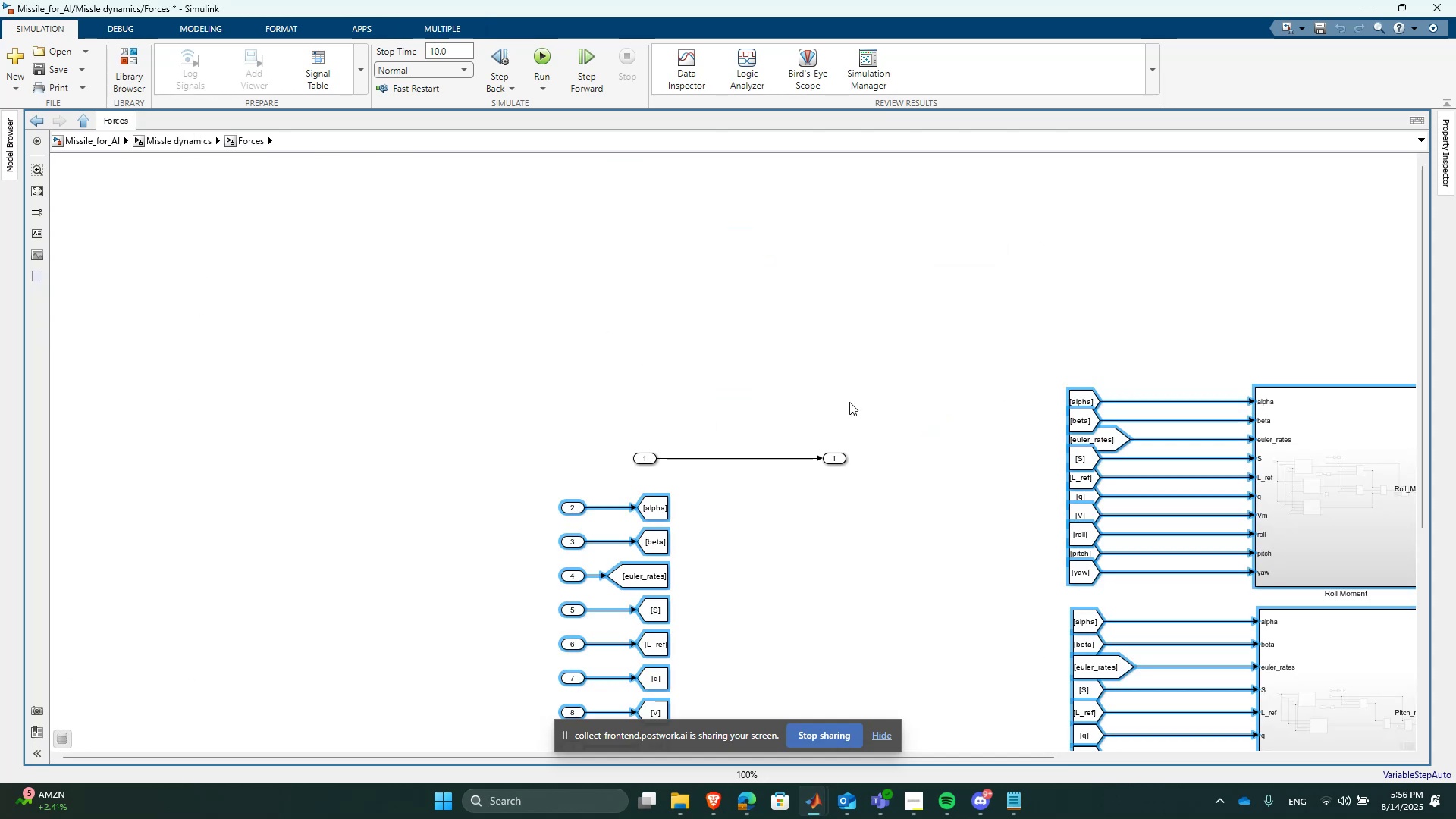 
key(Control+ControlLeft)
 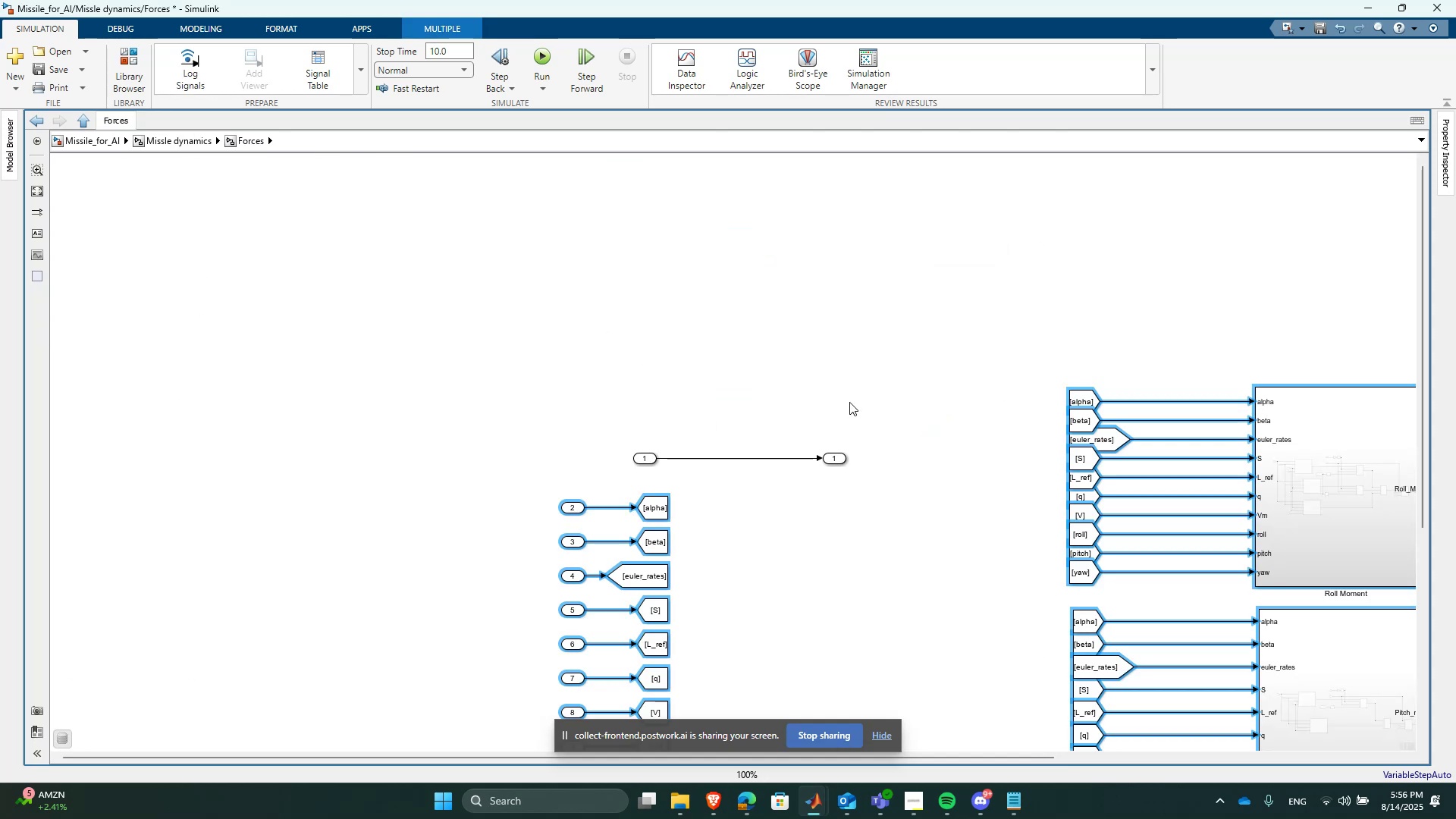 
key(Control+Z)
 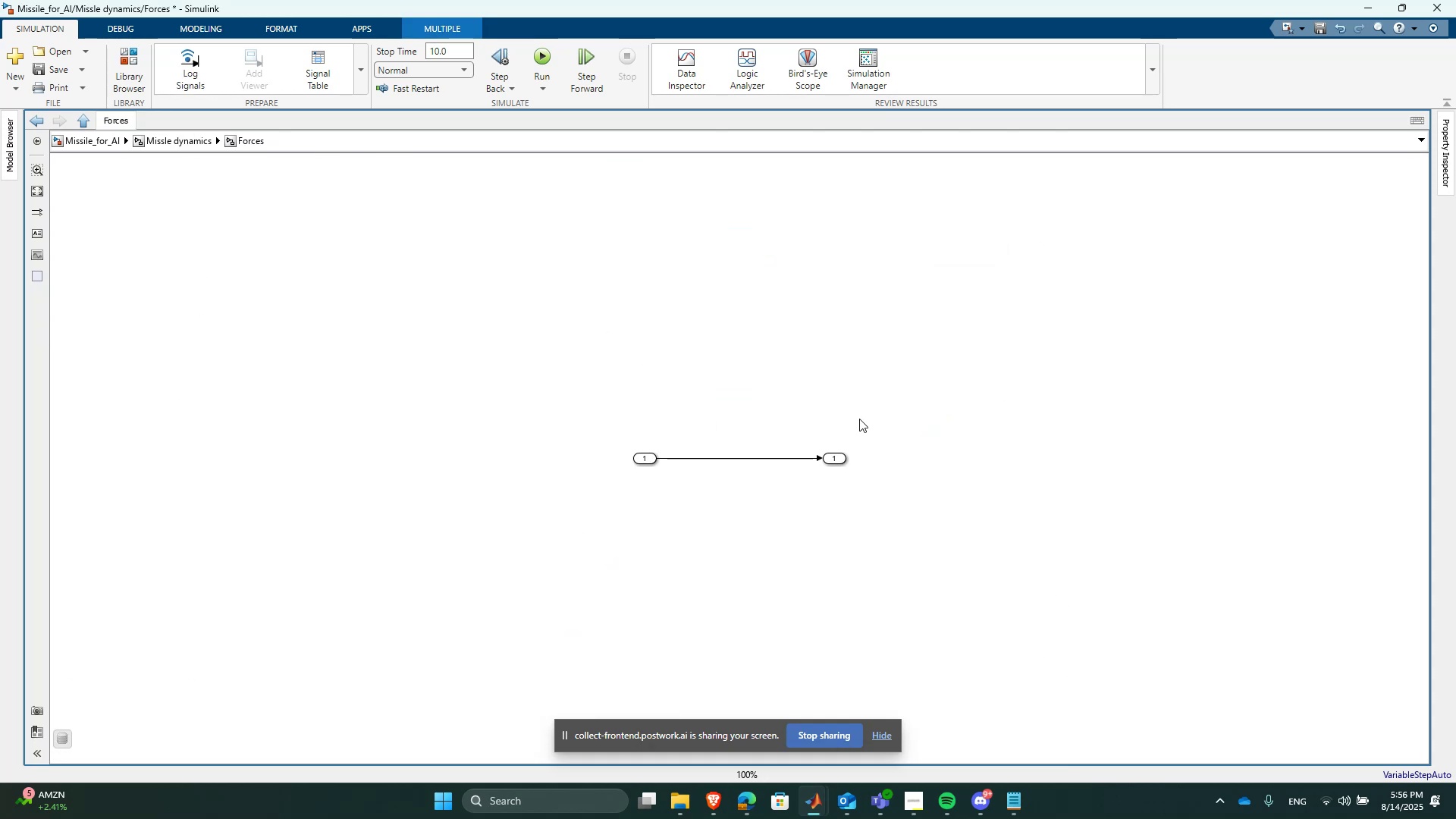 
left_click_drag(start_coordinate=[868, 419], to_coordinate=[629, 504])
 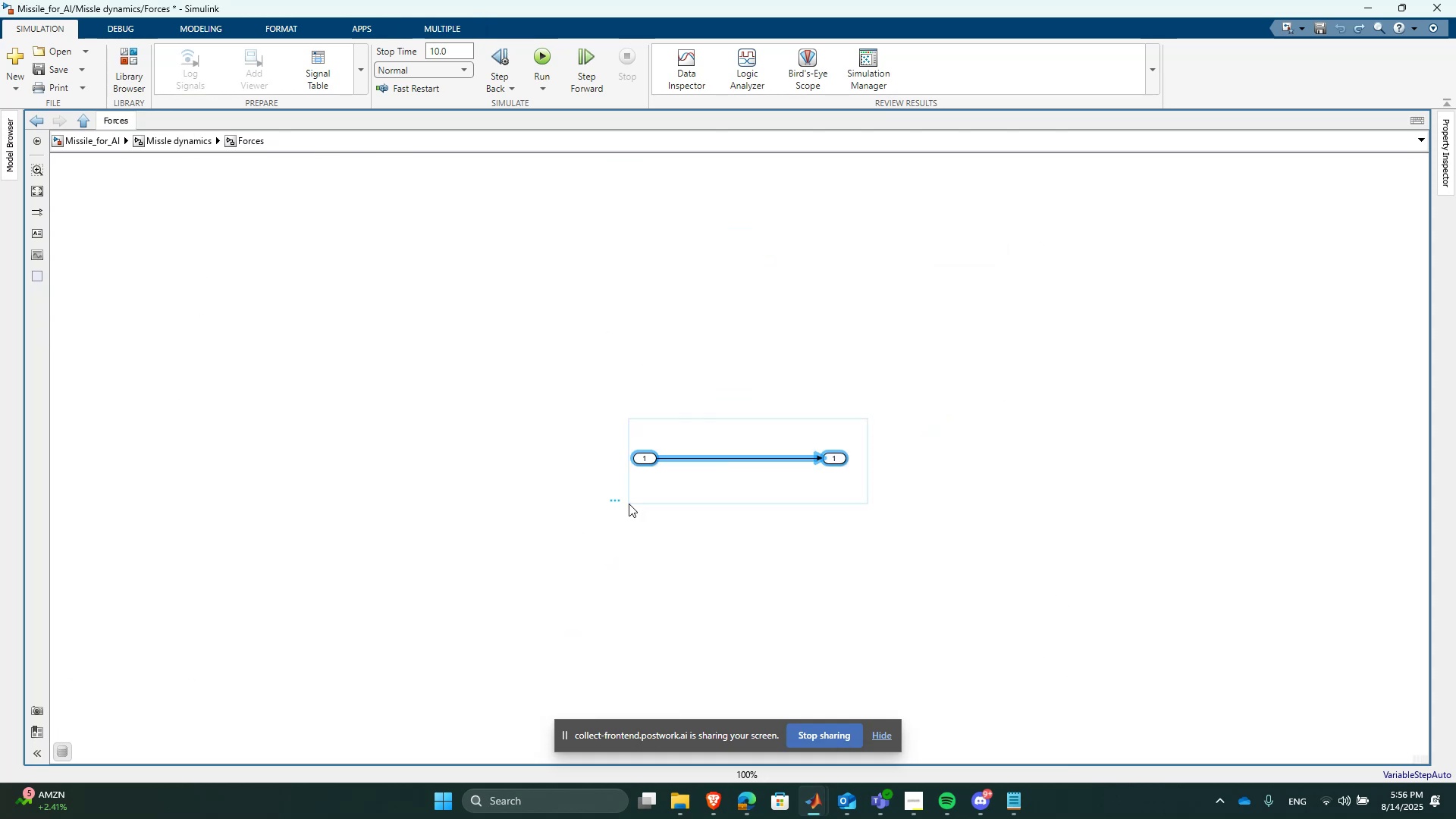 
key(Delete)
 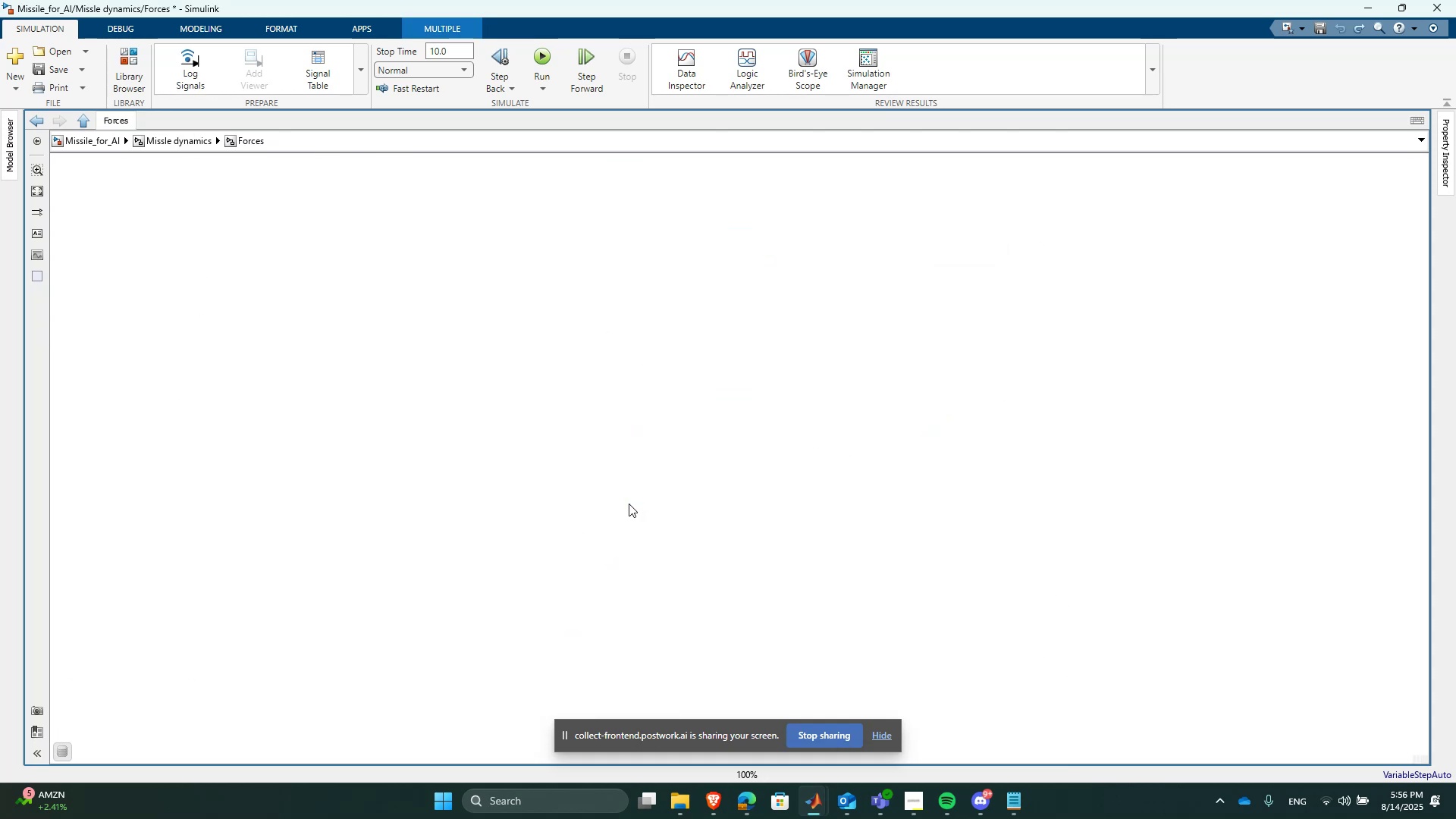 
key(Control+ControlLeft)
 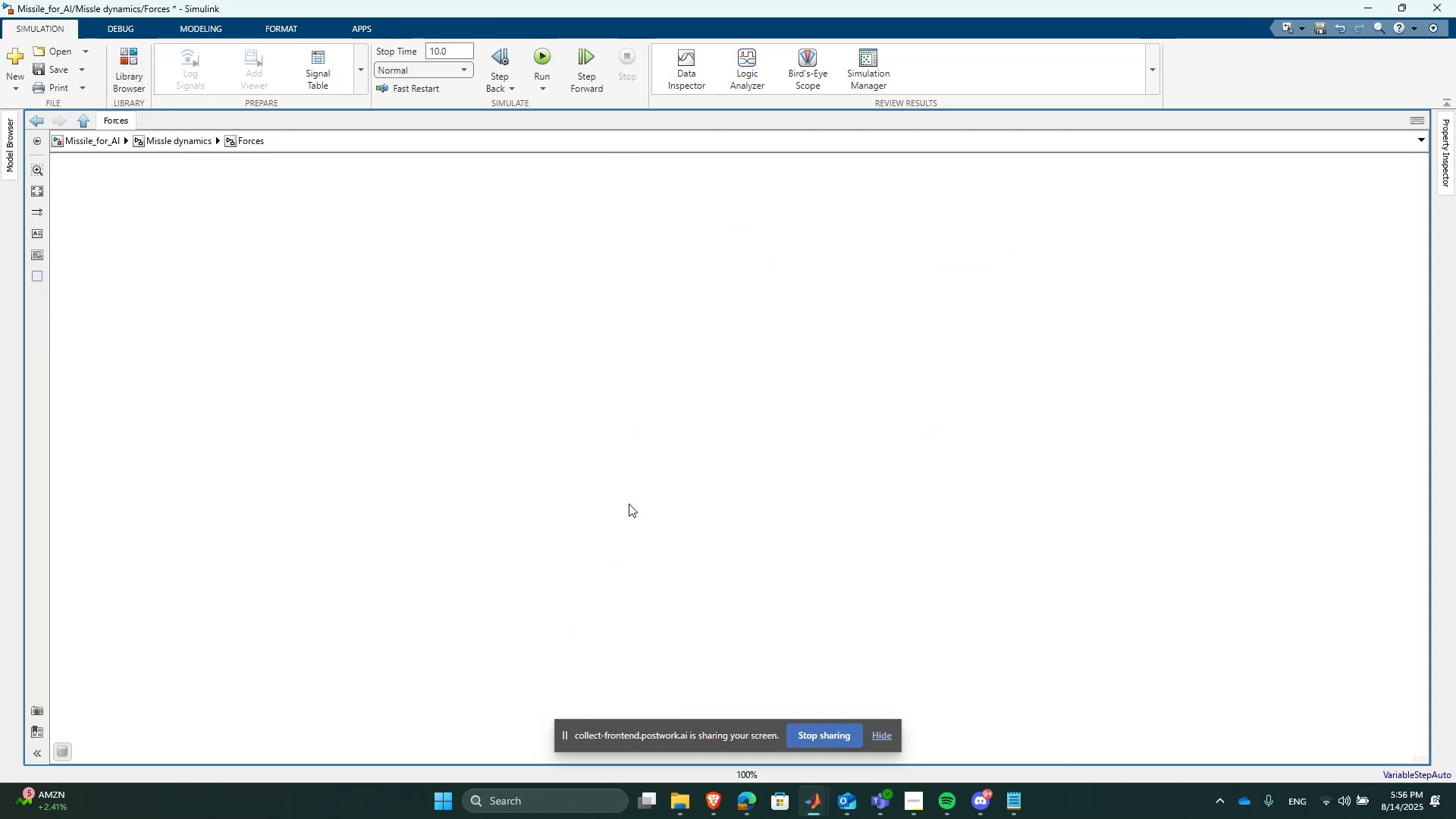 
key(Control+V)
 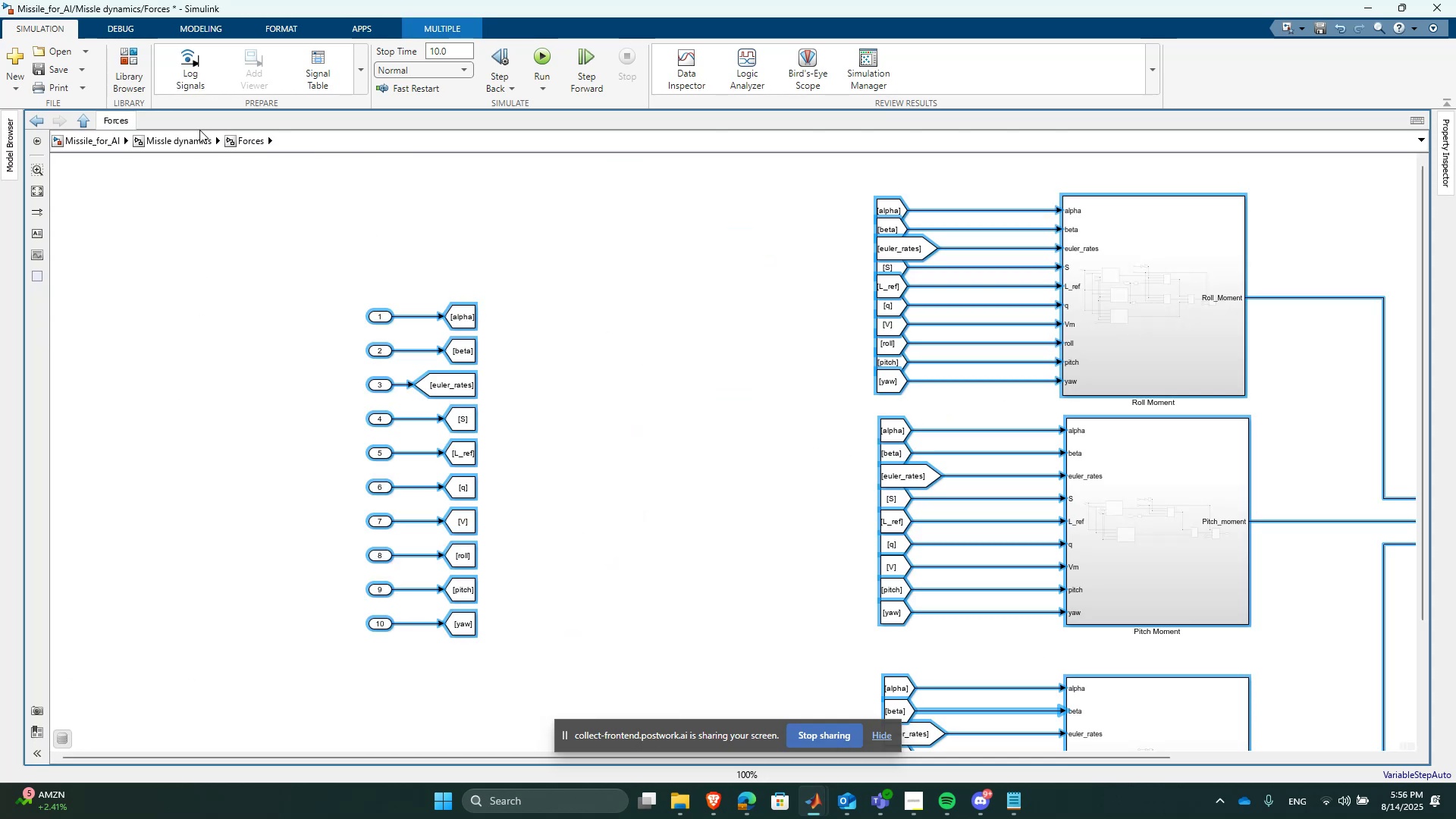 
double_click([203, 146])
 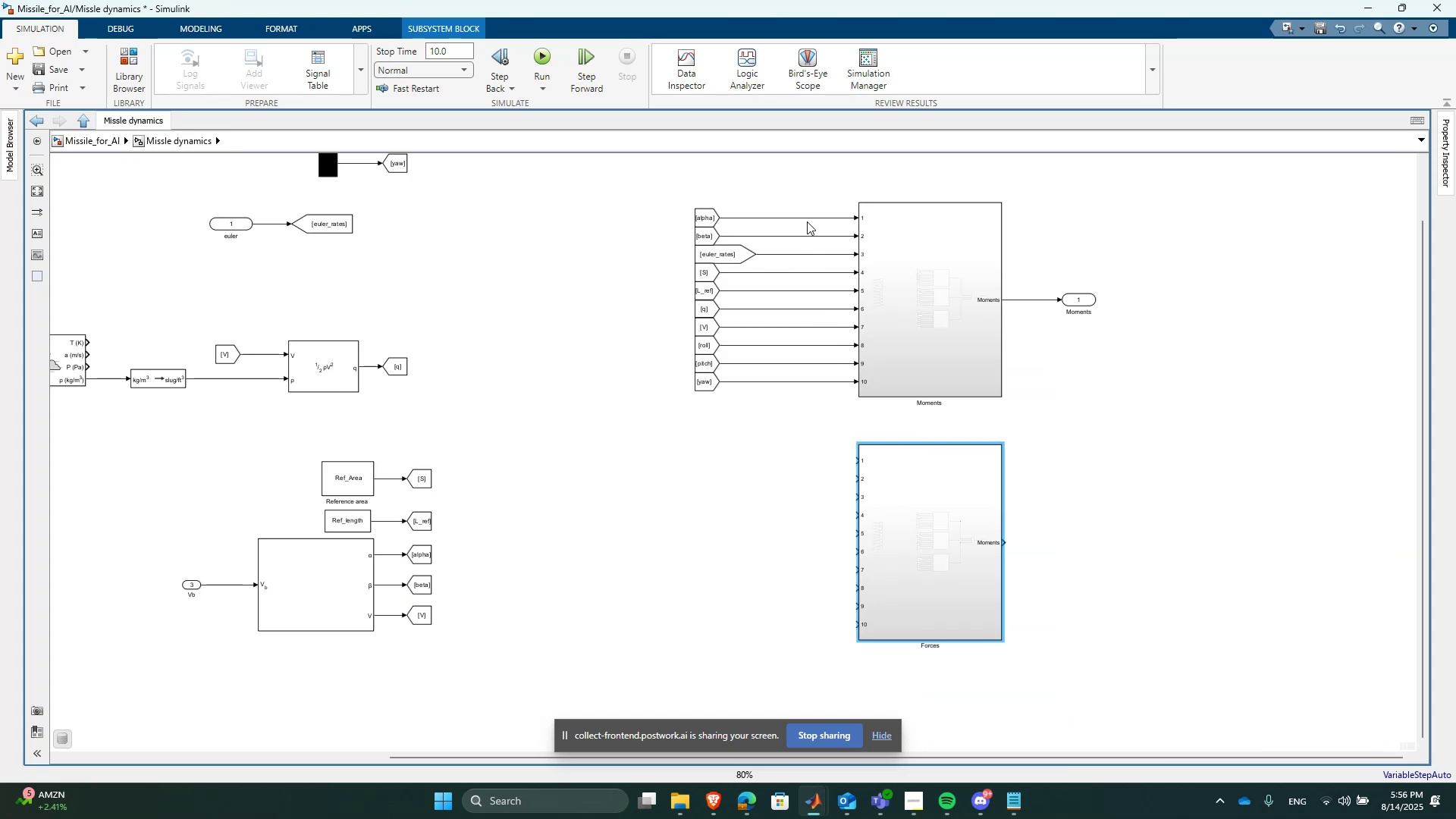 
key(Control+Z)
 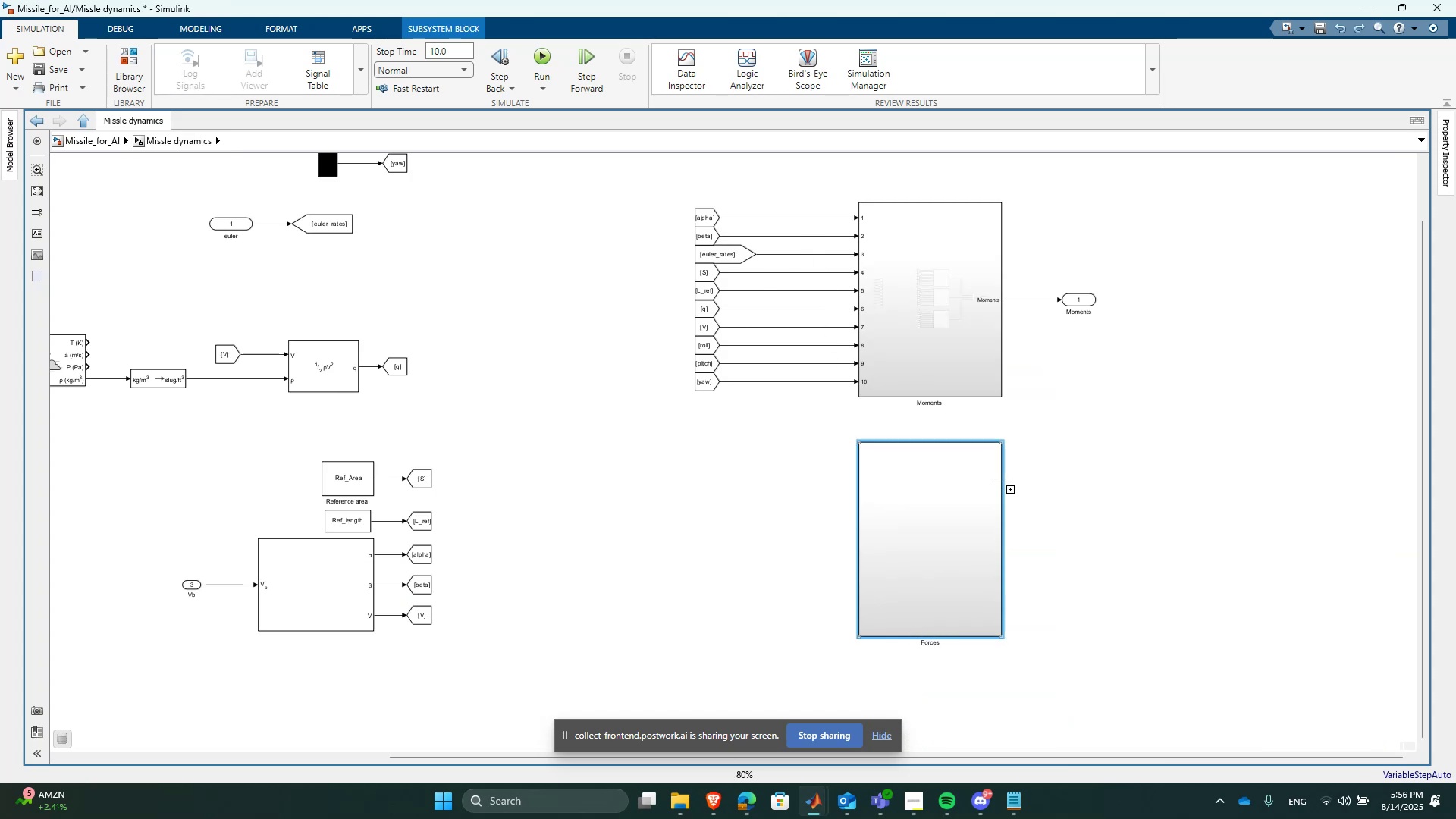 
key(Delete)
 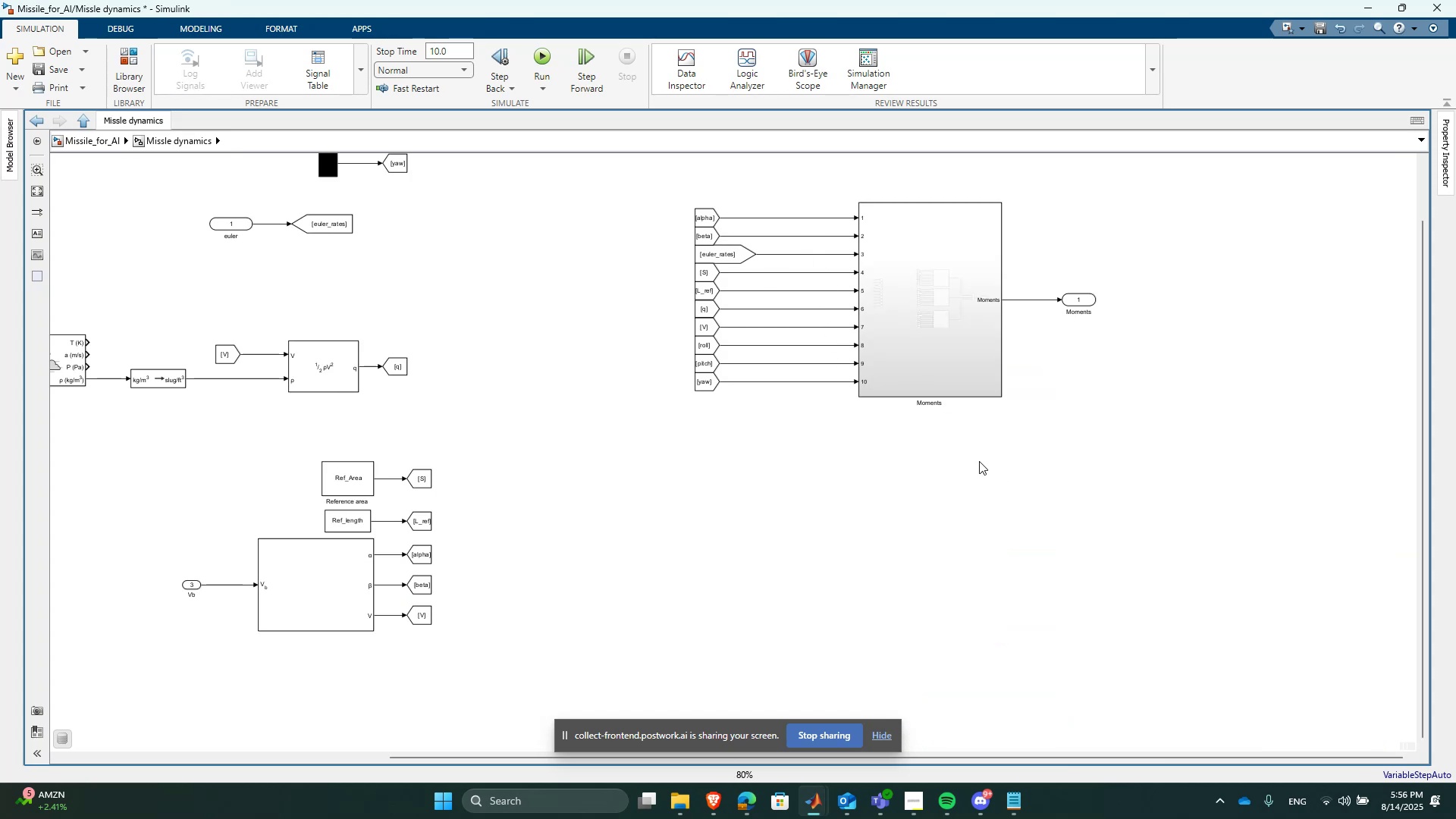 
left_click([905, 341])
 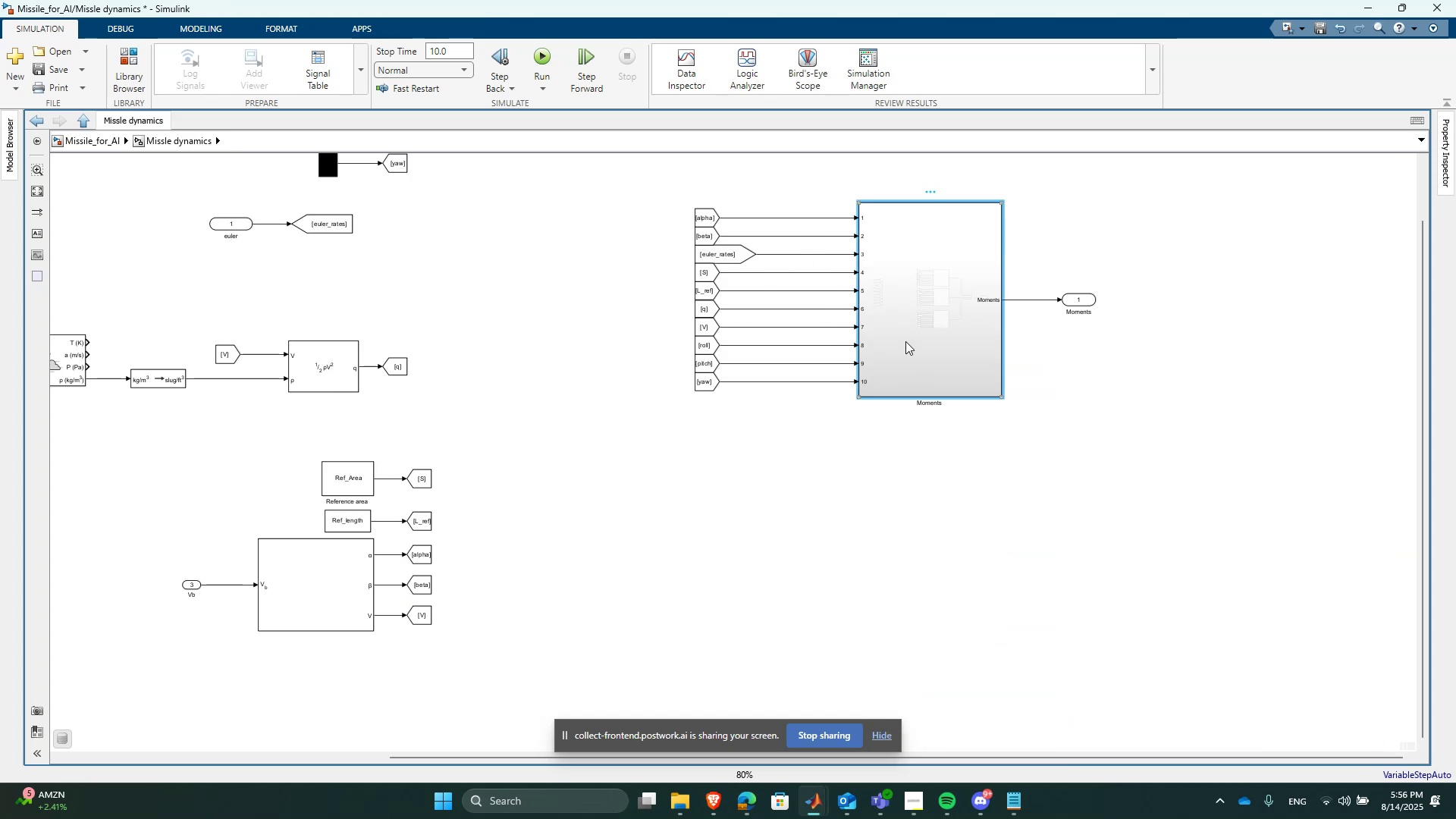 
key(Control+C)
 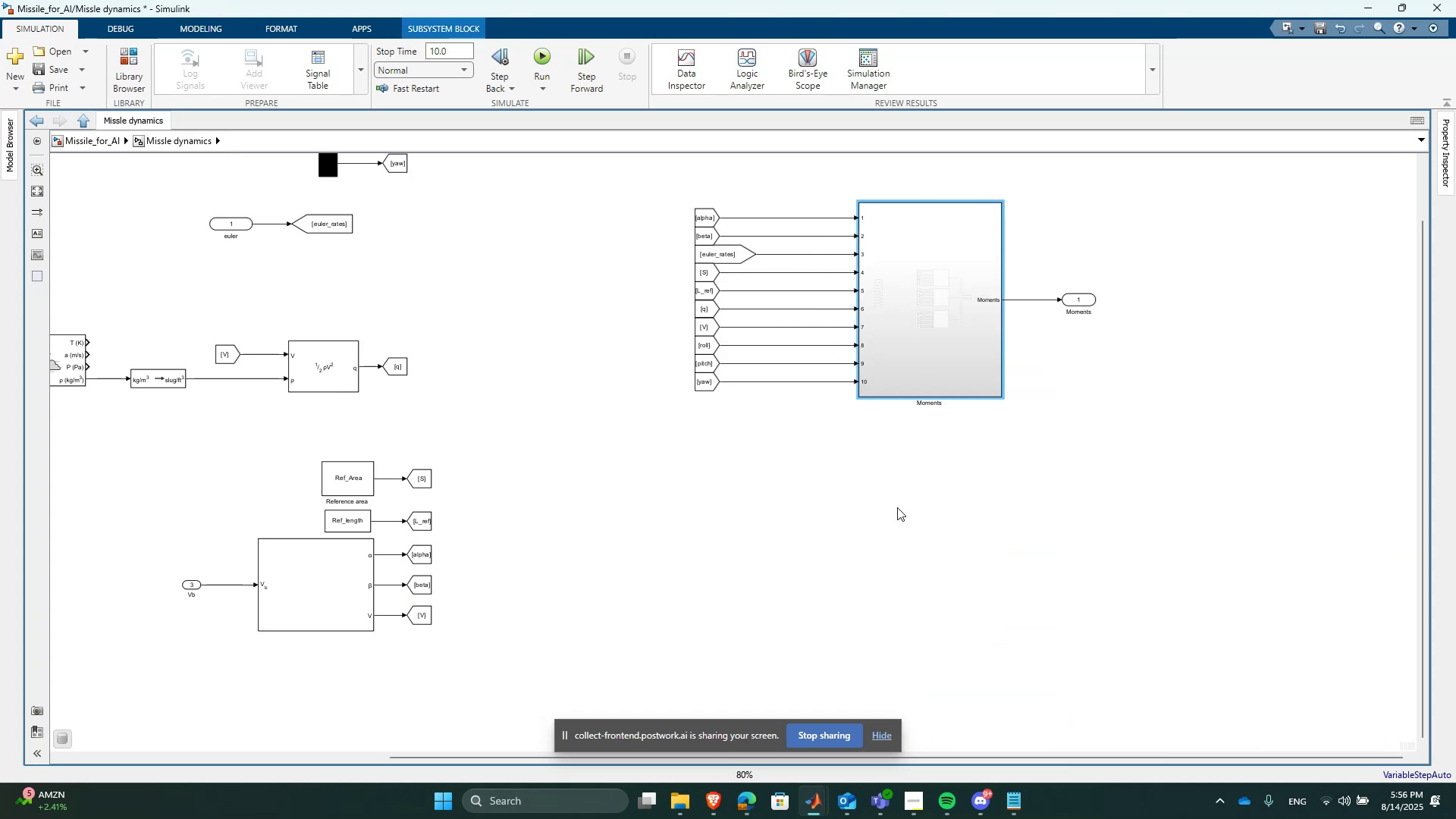 
left_click([897, 509])
 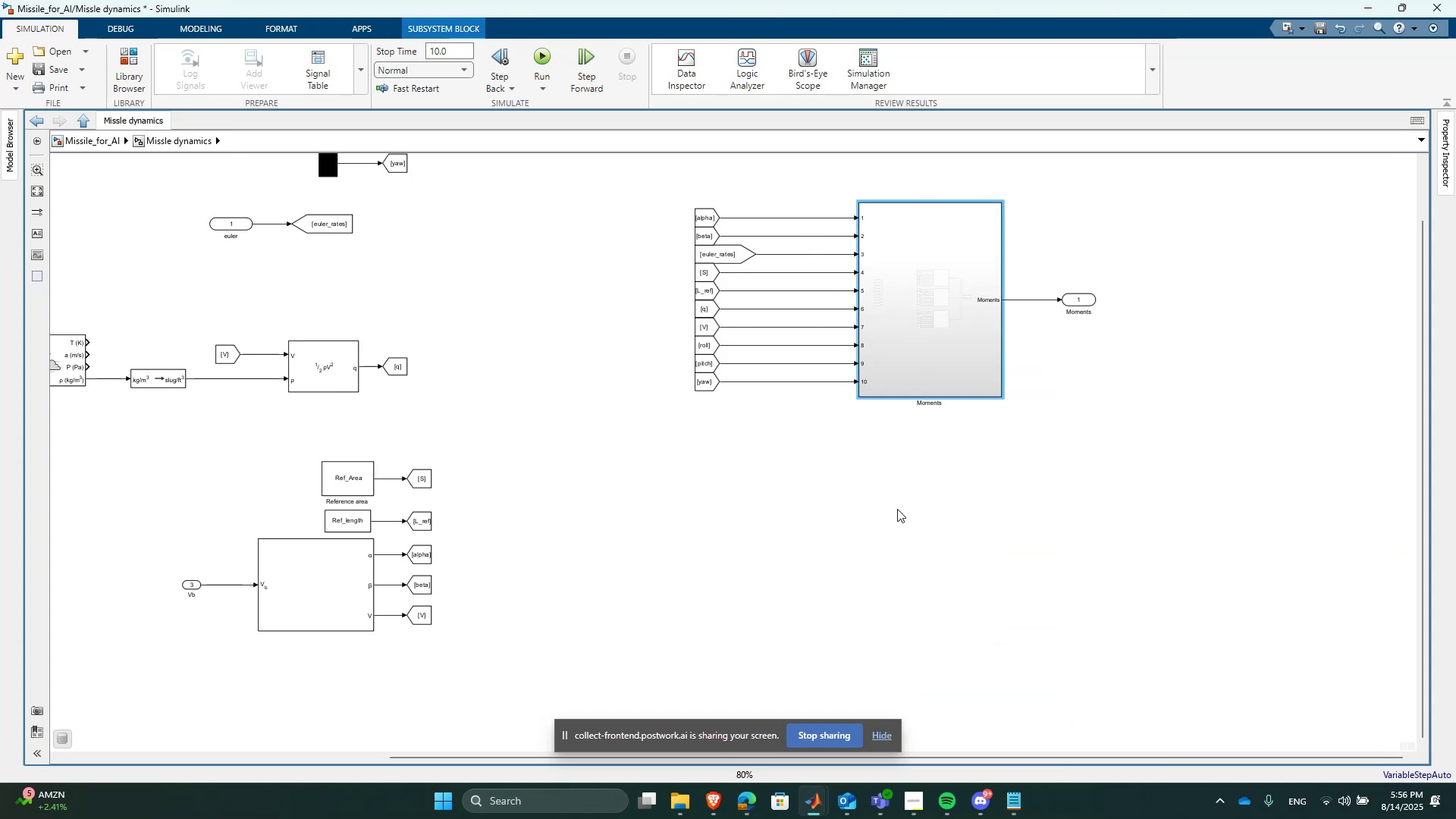 
key(Control+ControlLeft)
 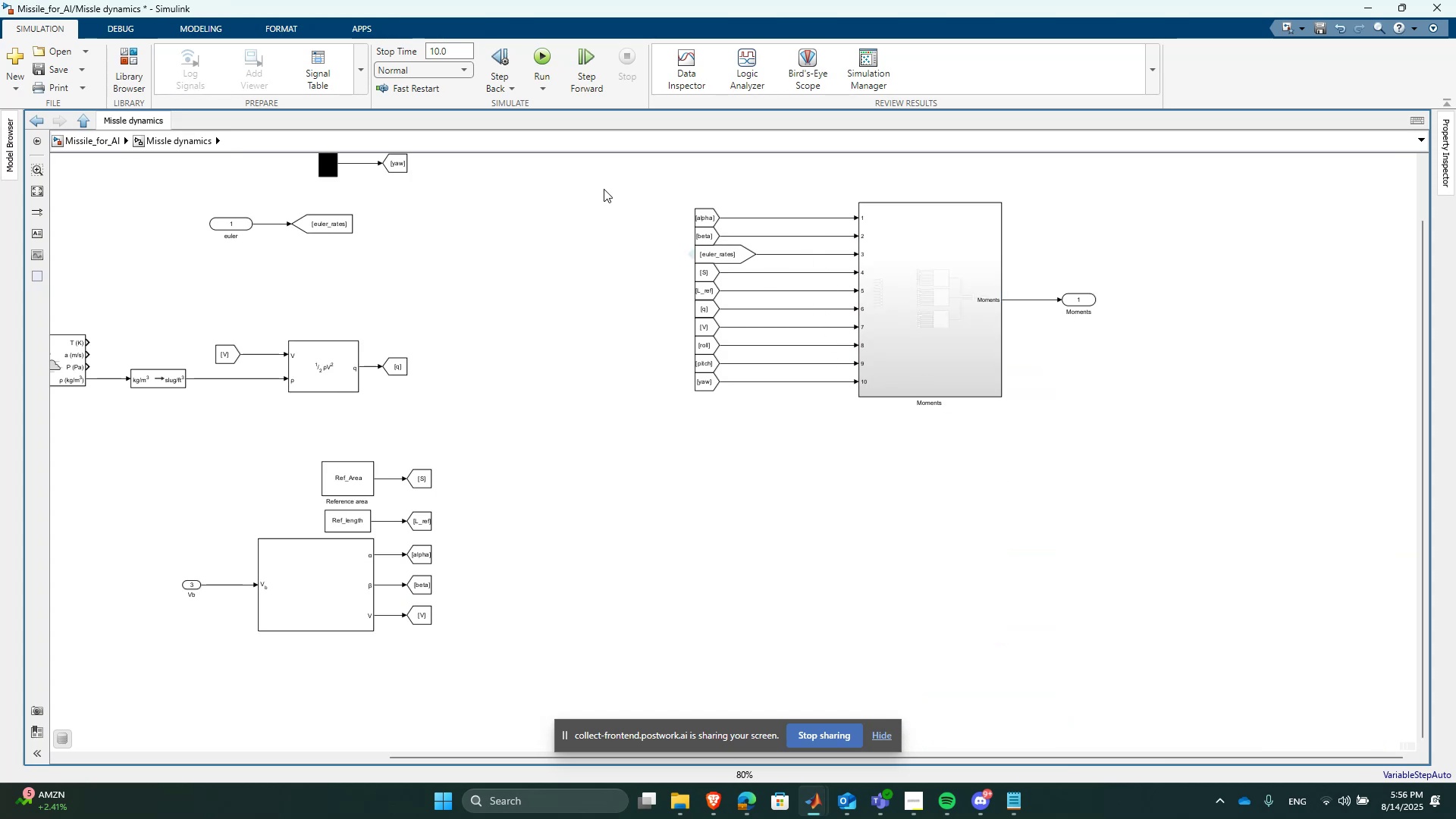 
left_click_drag(start_coordinate=[657, 177], to_coordinate=[1013, 458])
 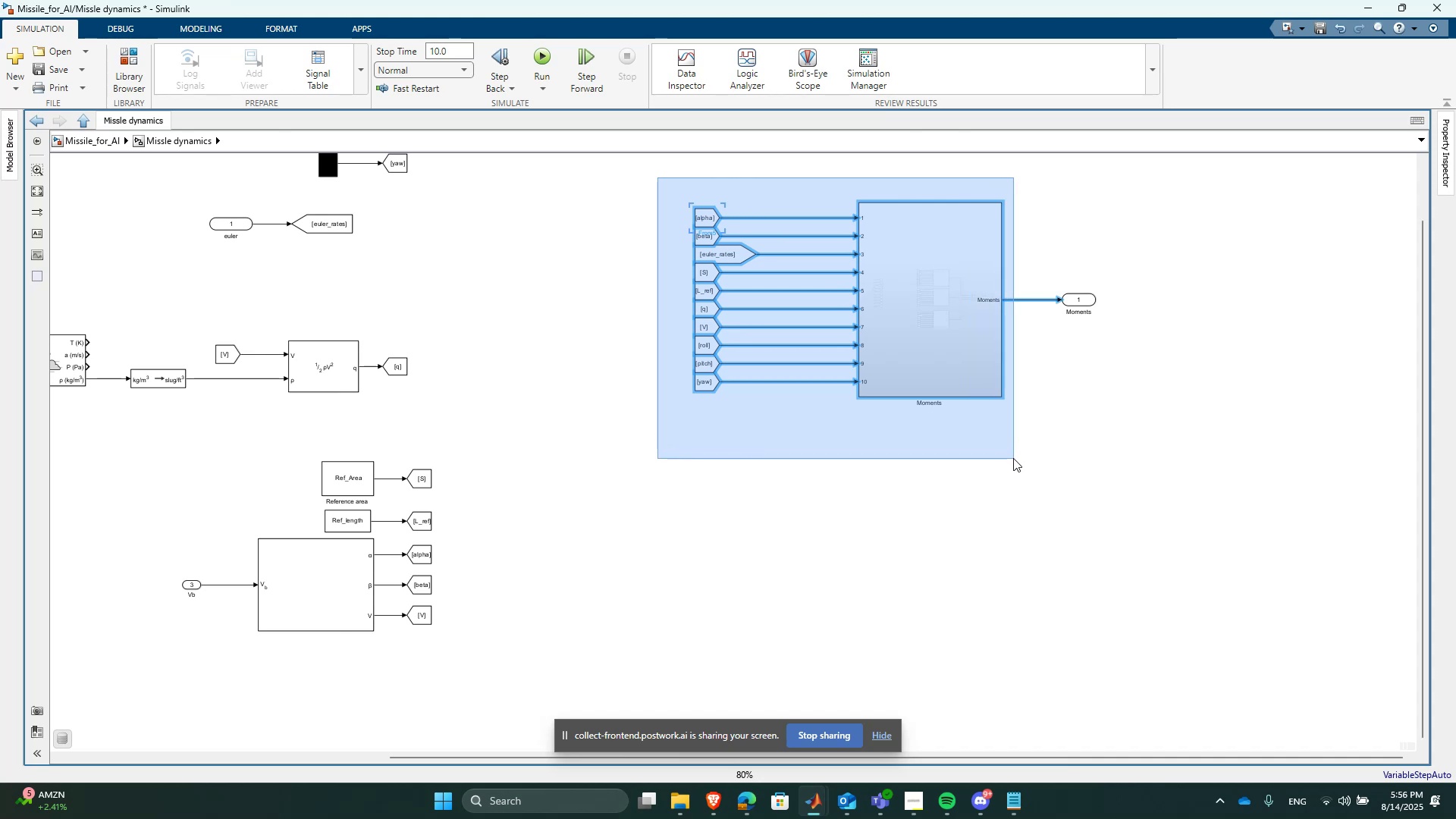 
key(Control+C)
 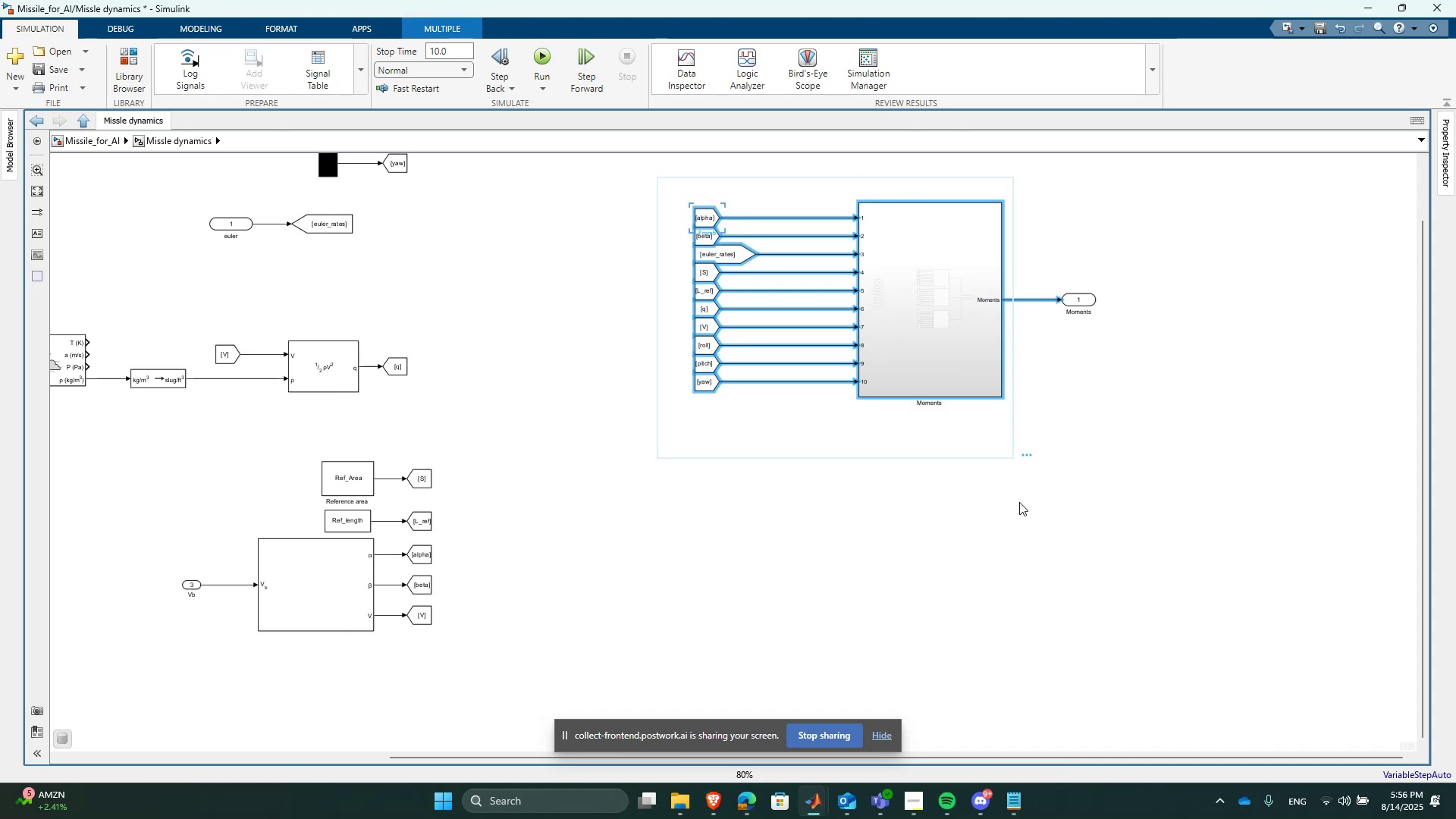 
left_click([997, 525])
 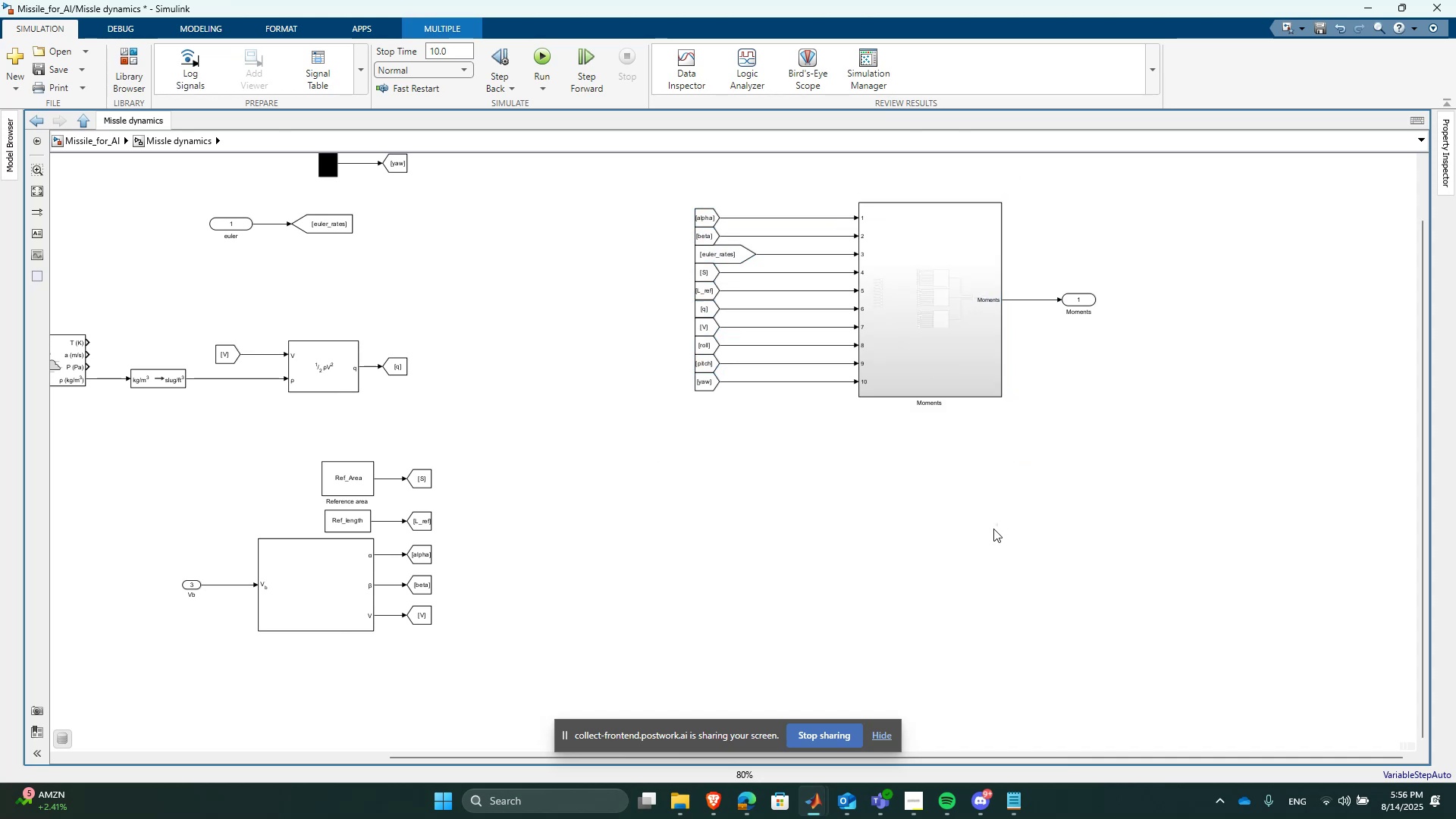 
key(Control+ControlLeft)
 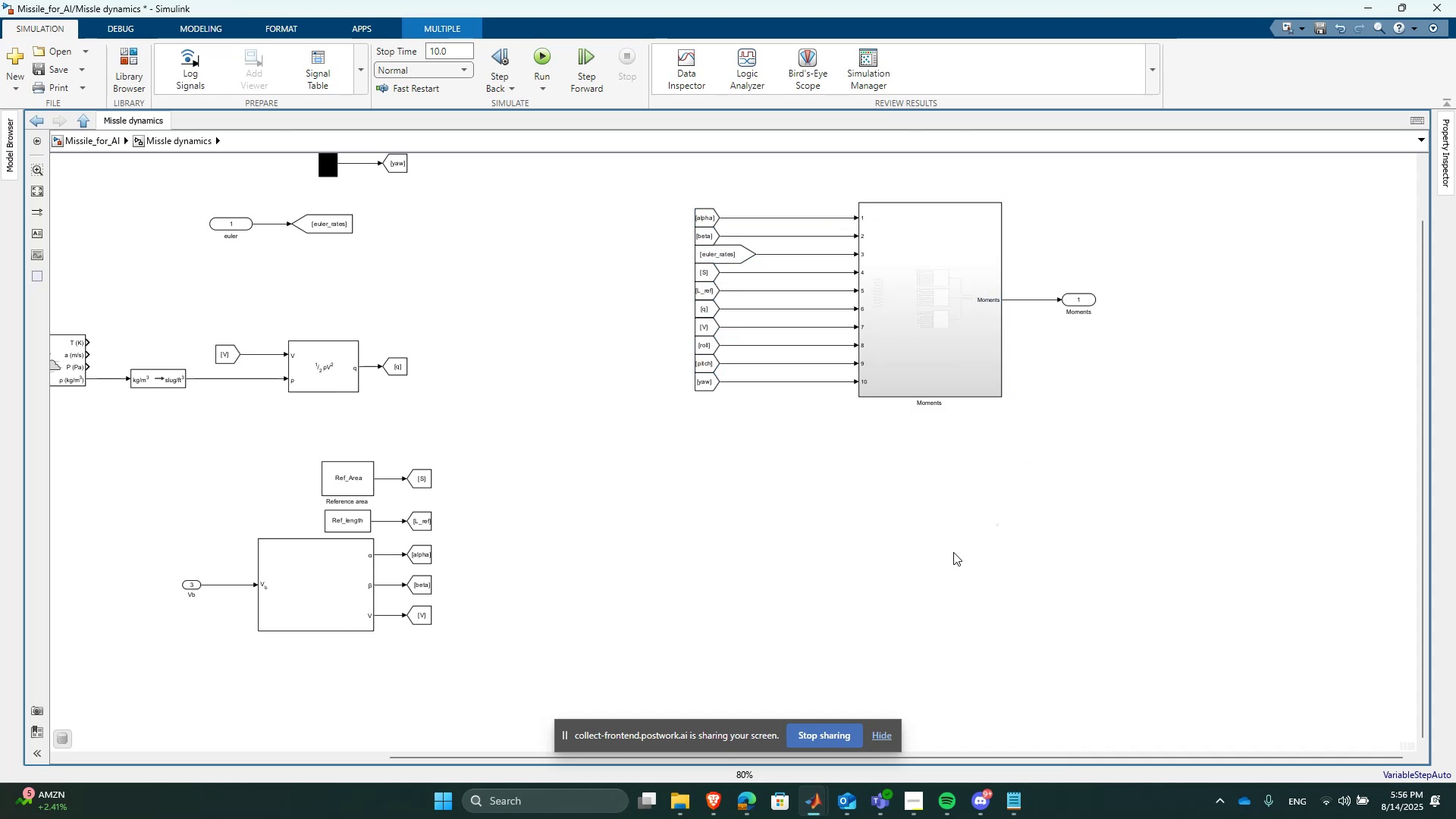 
key(Control+V)
 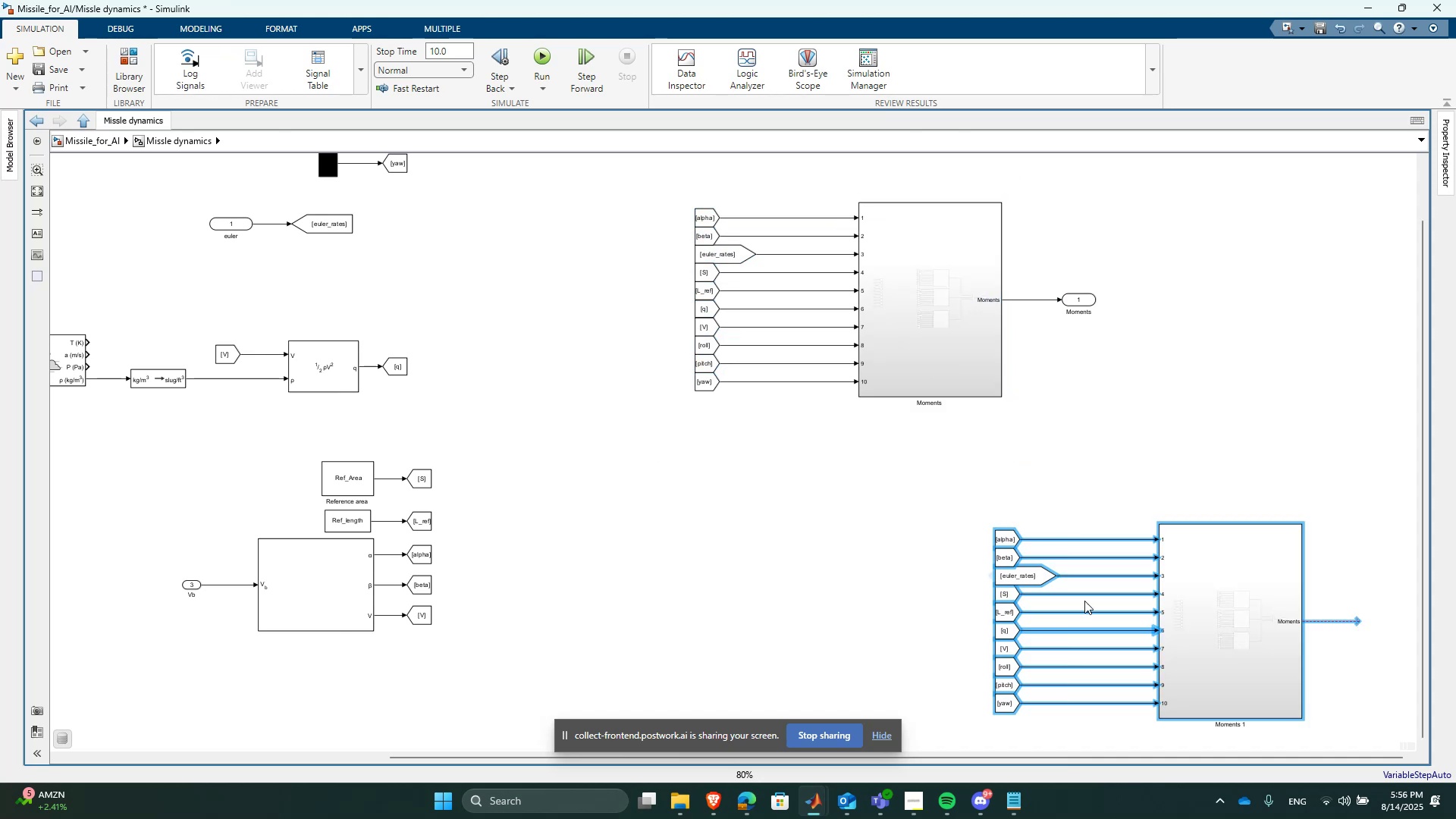 
left_click_drag(start_coordinate=[1203, 607], to_coordinate=[902, 551])
 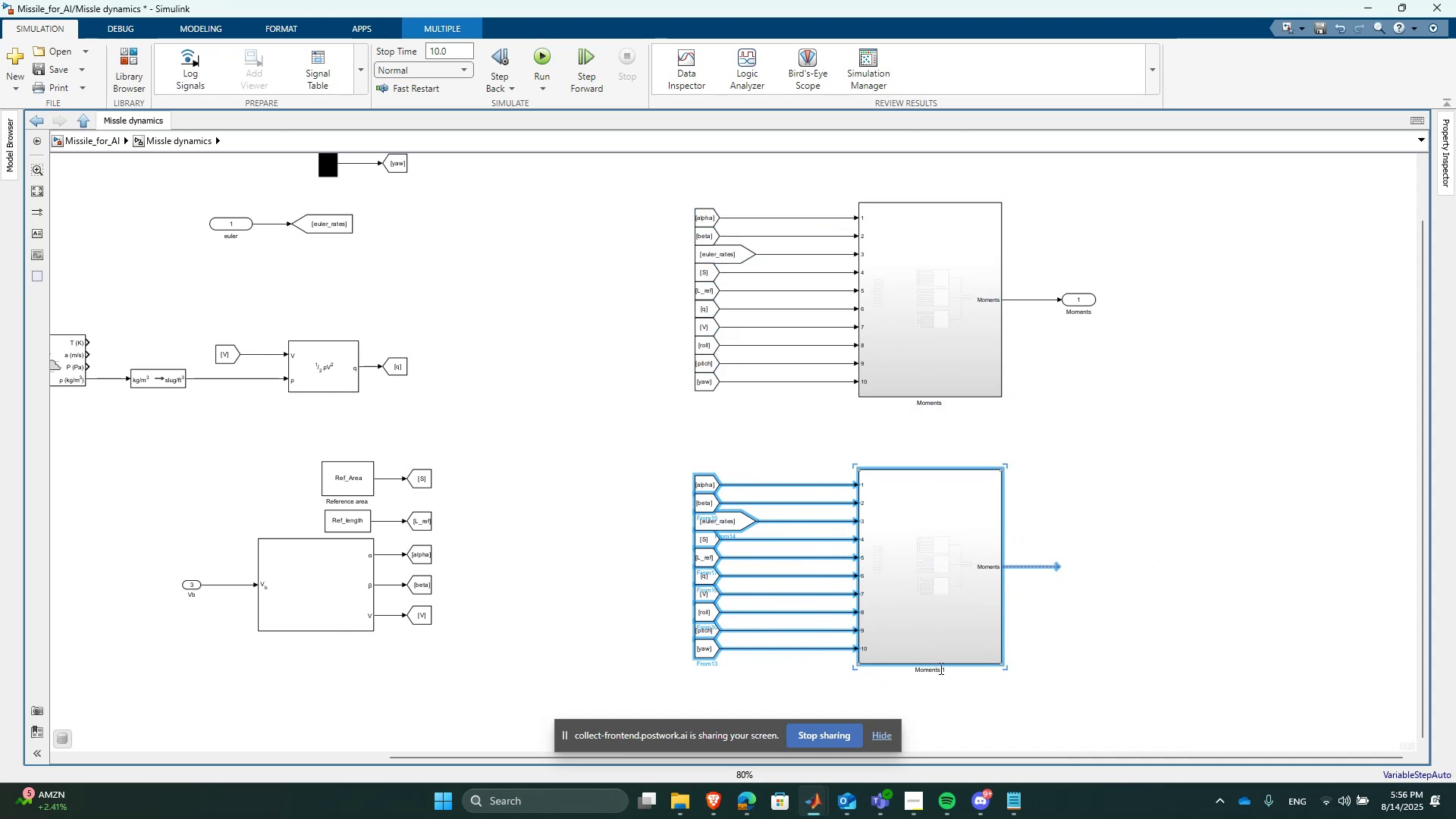 
double_click([940, 668])
 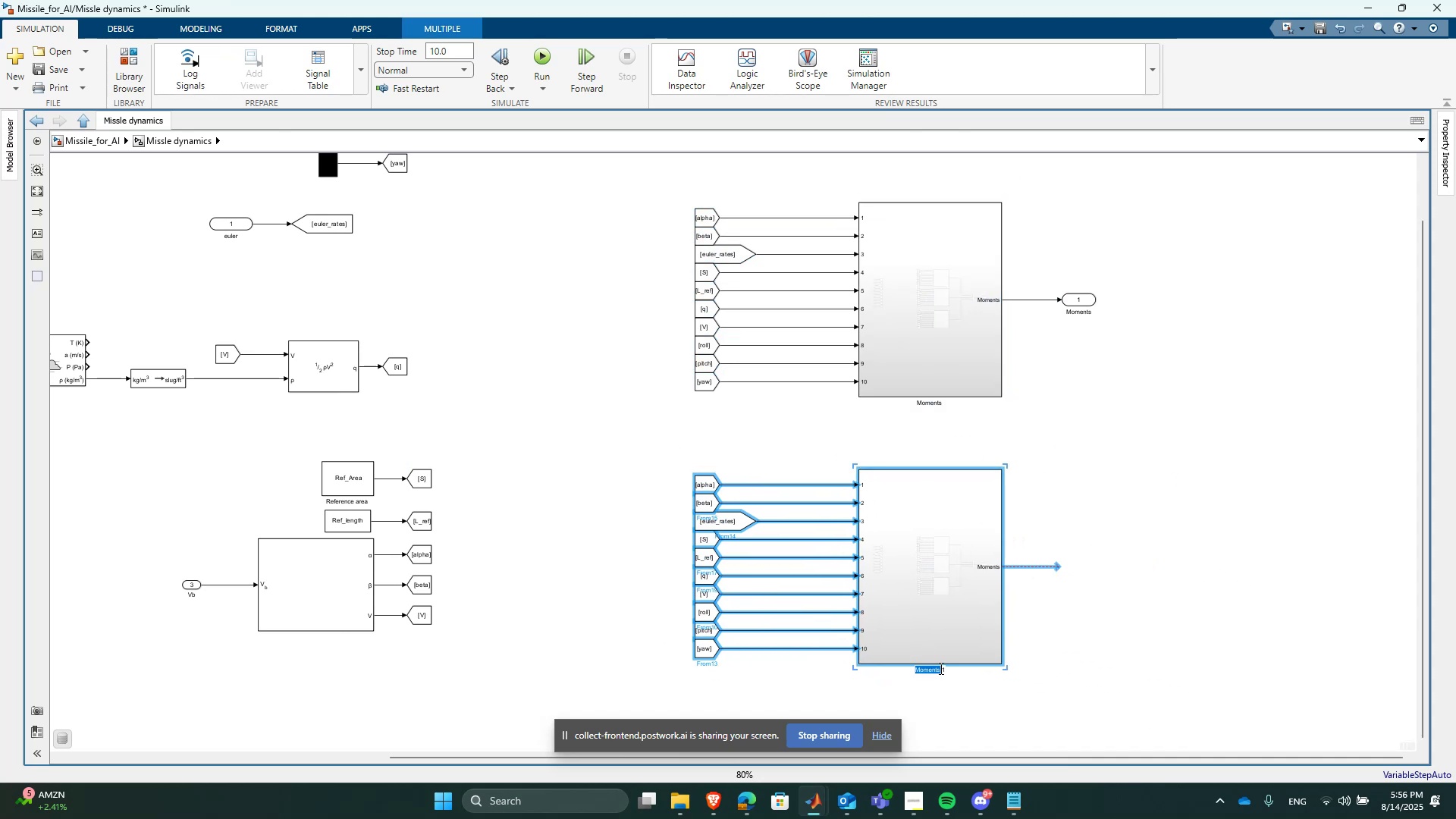 
key(CapsLock)
 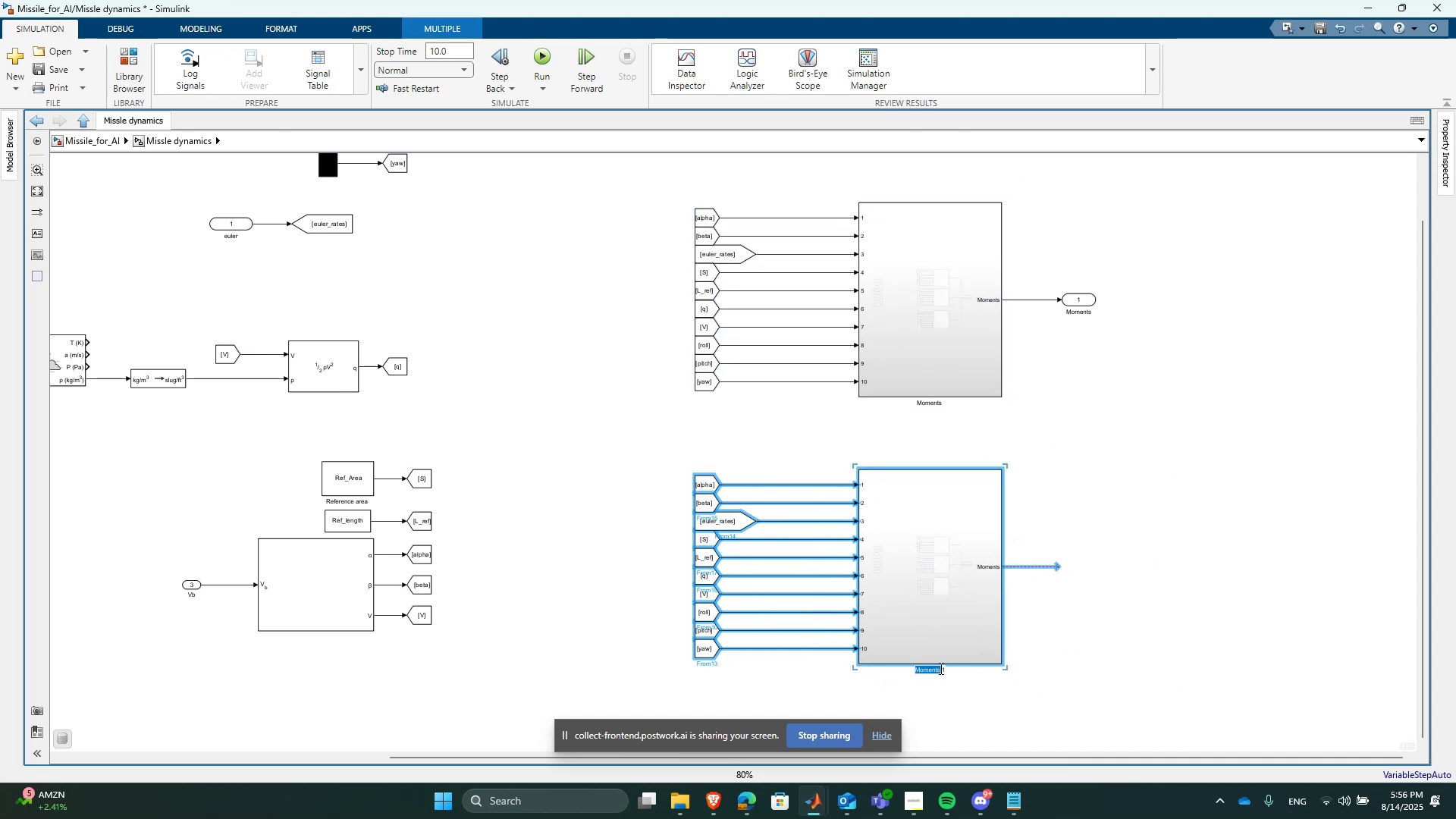 
key(Backspace)
 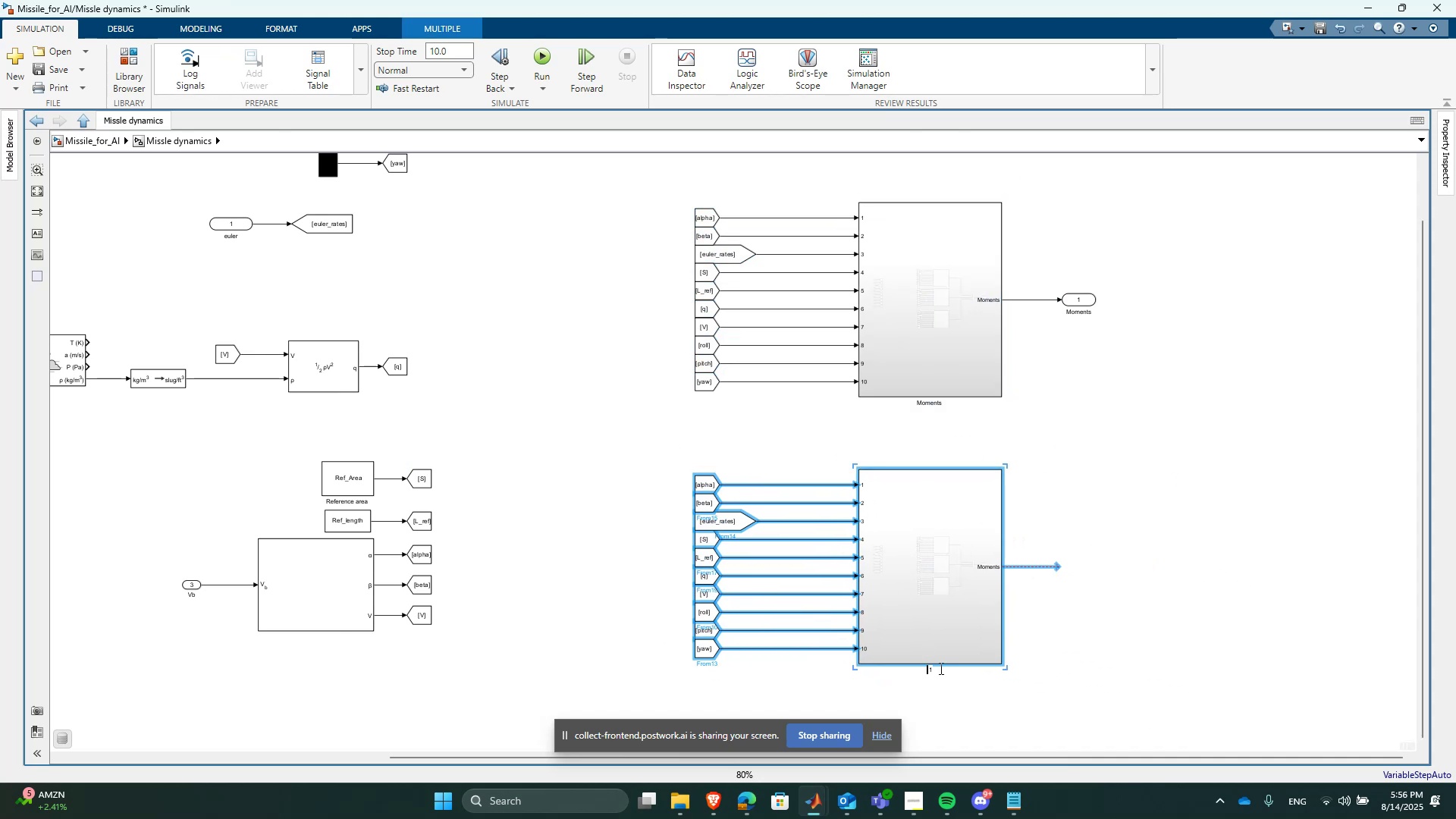 
key(ArrowRight)
 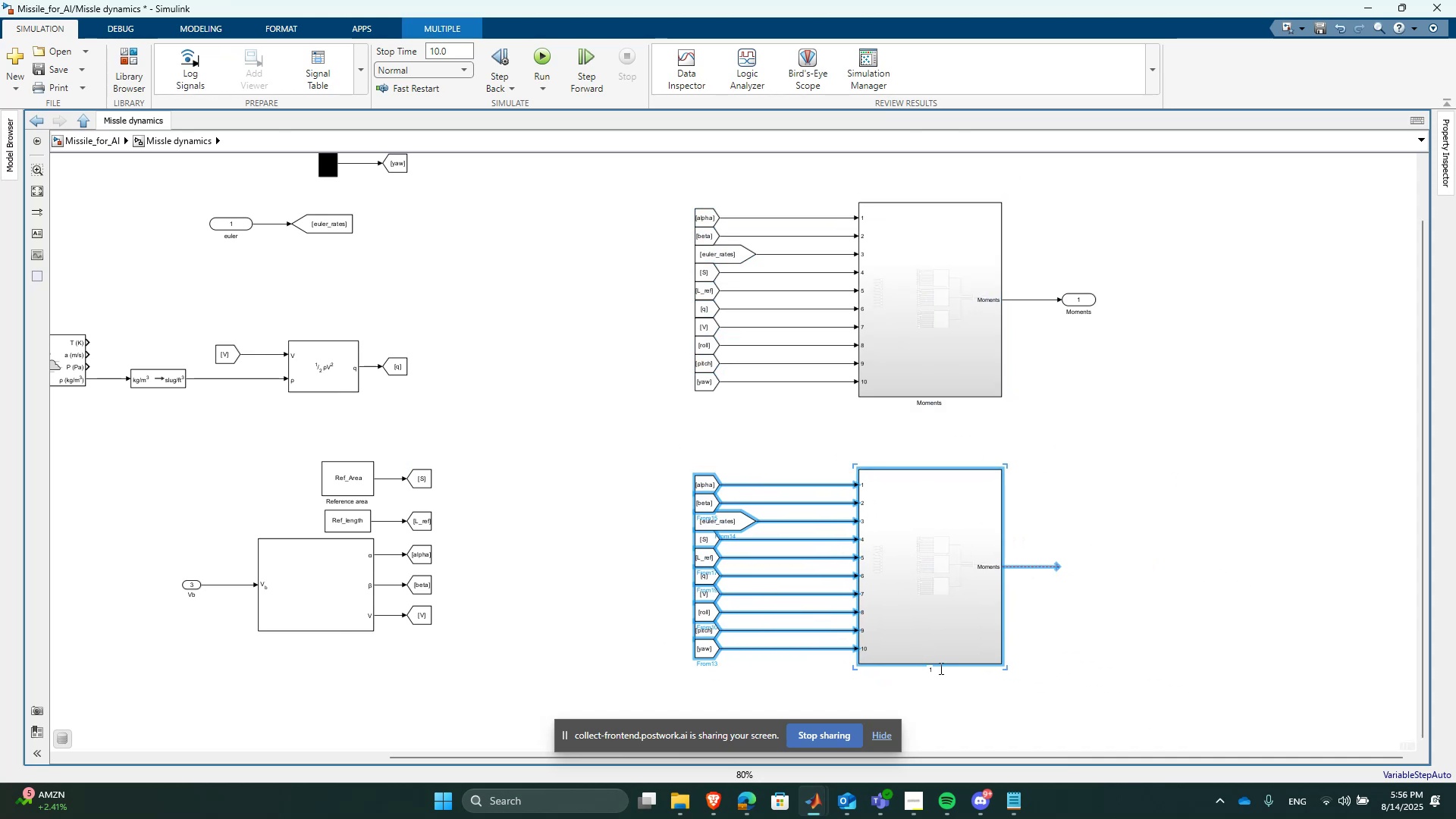 
key(ArrowRight)
 